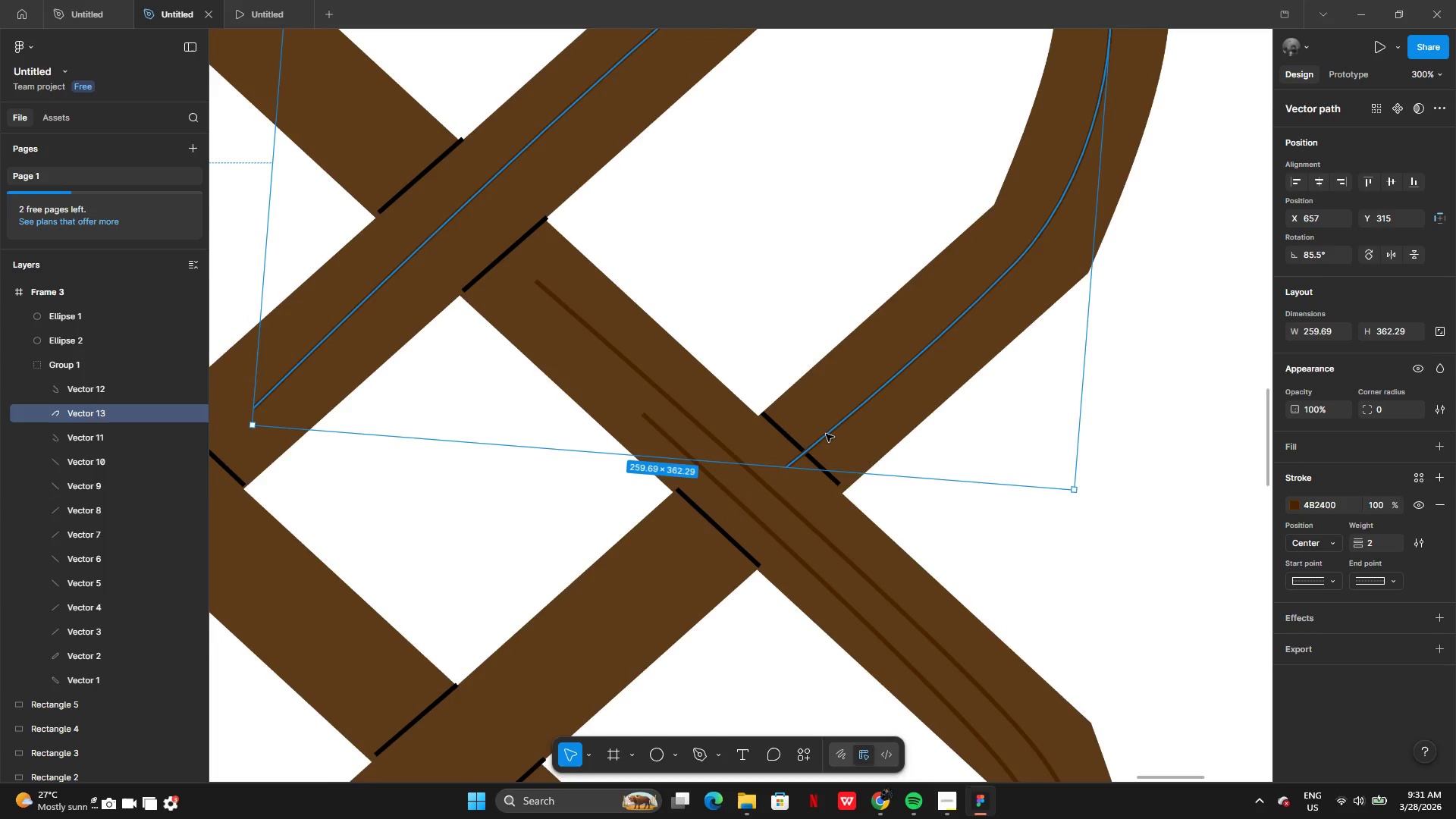 
double_click([827, 434])
 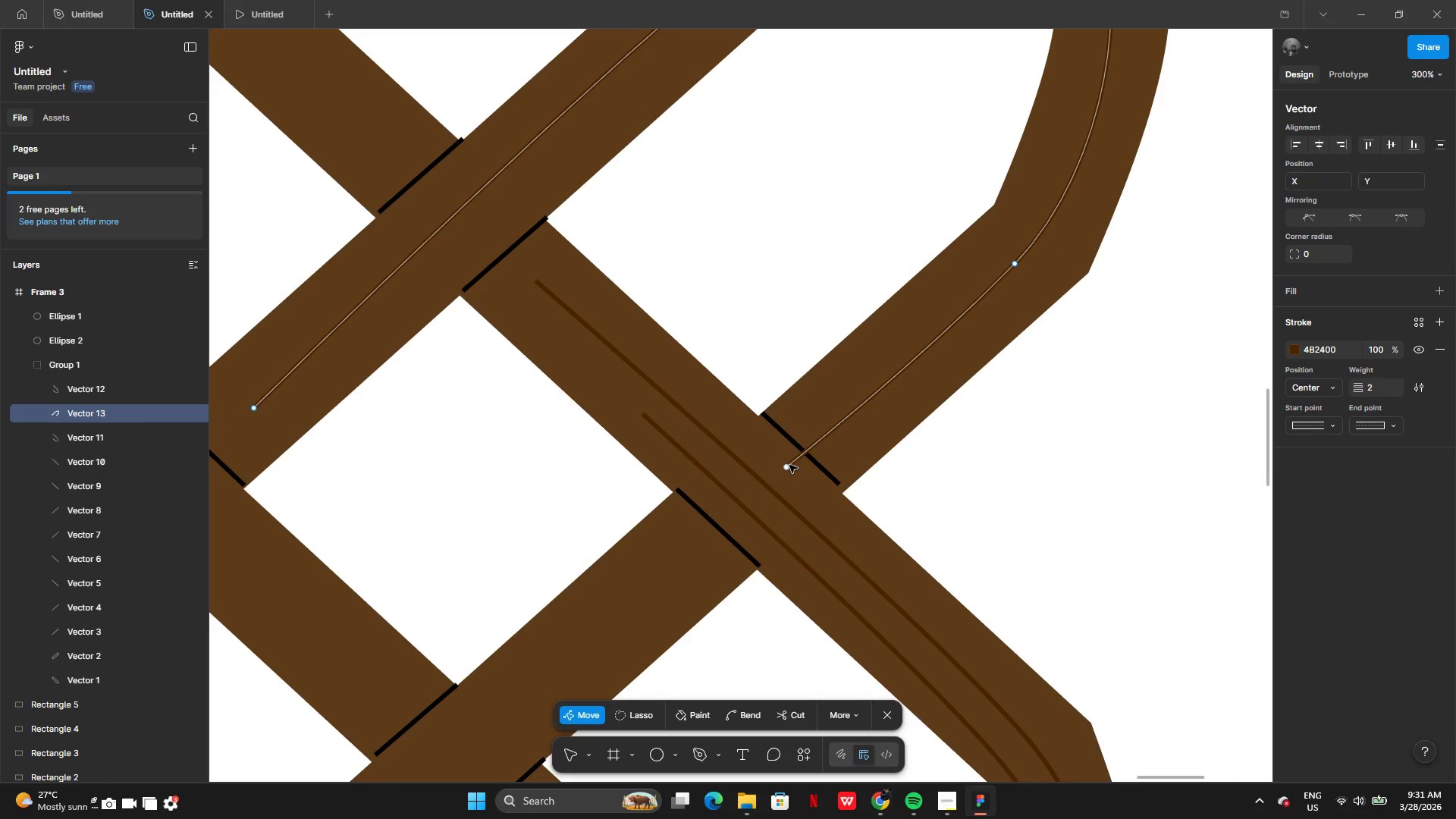 
left_click_drag(start_coordinate=[789, 465], to_coordinate=[842, 421])
 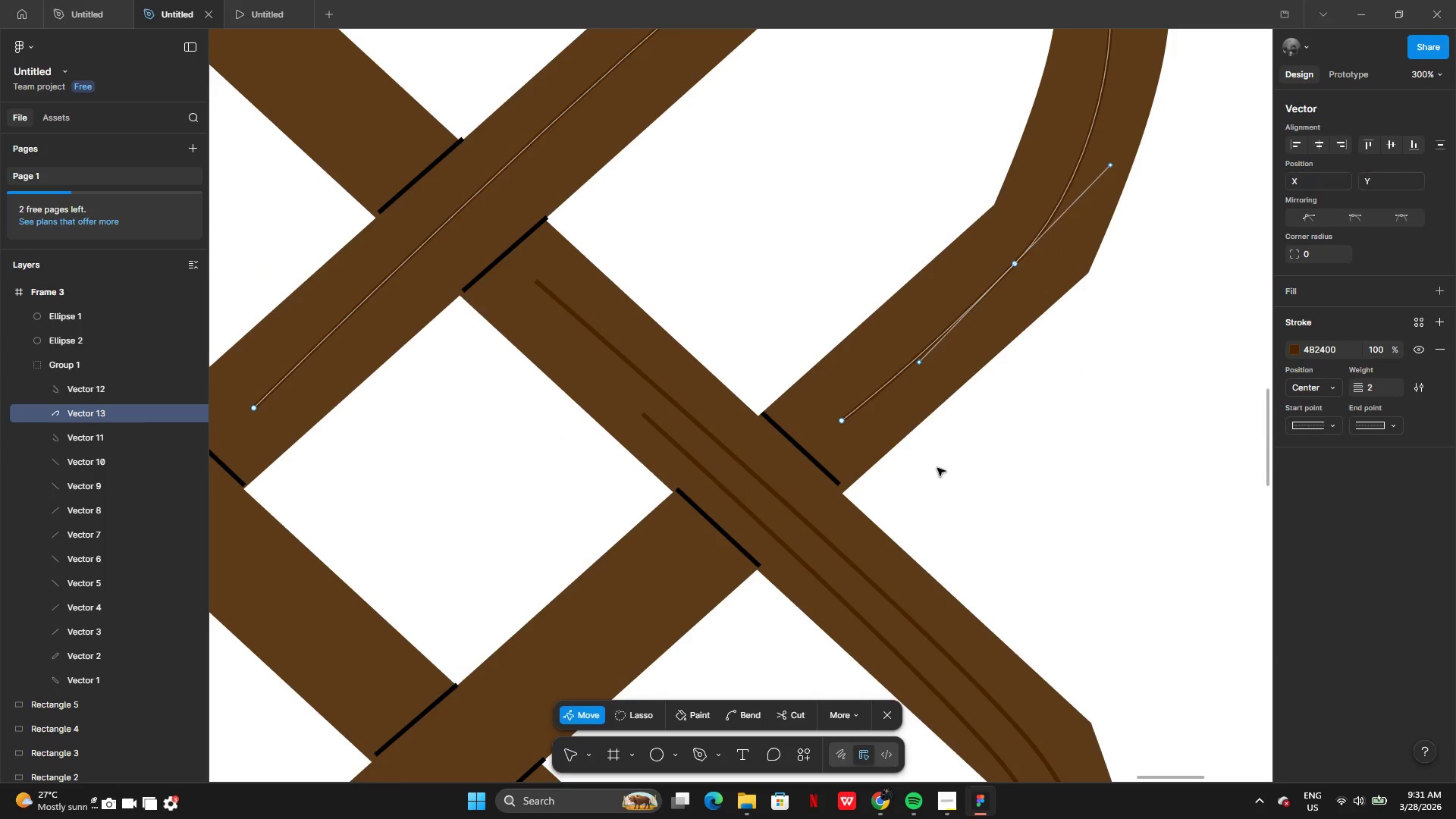 
double_click([937, 468])
 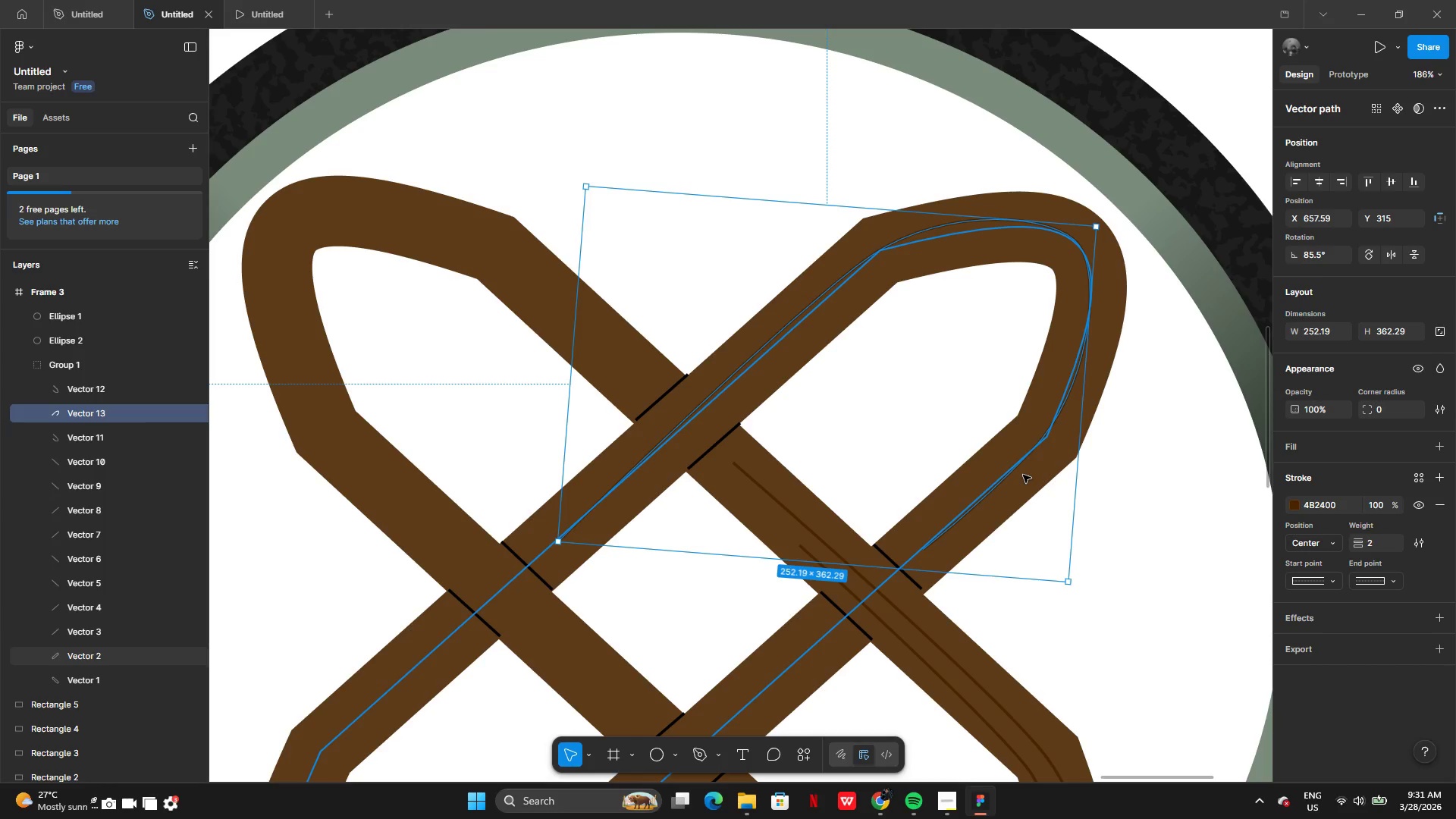 
wait(9.2)
 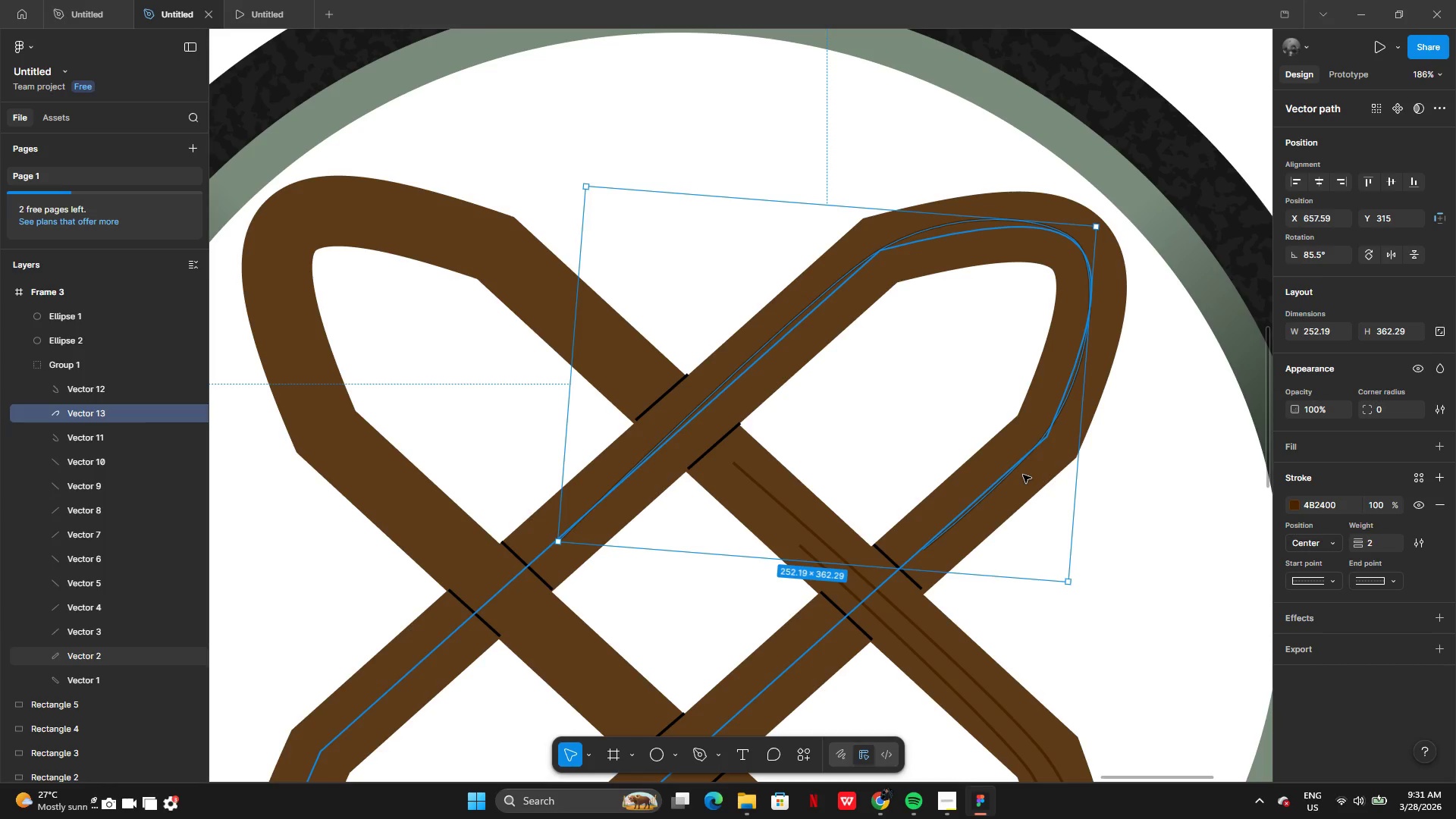 
left_click([969, 184])
 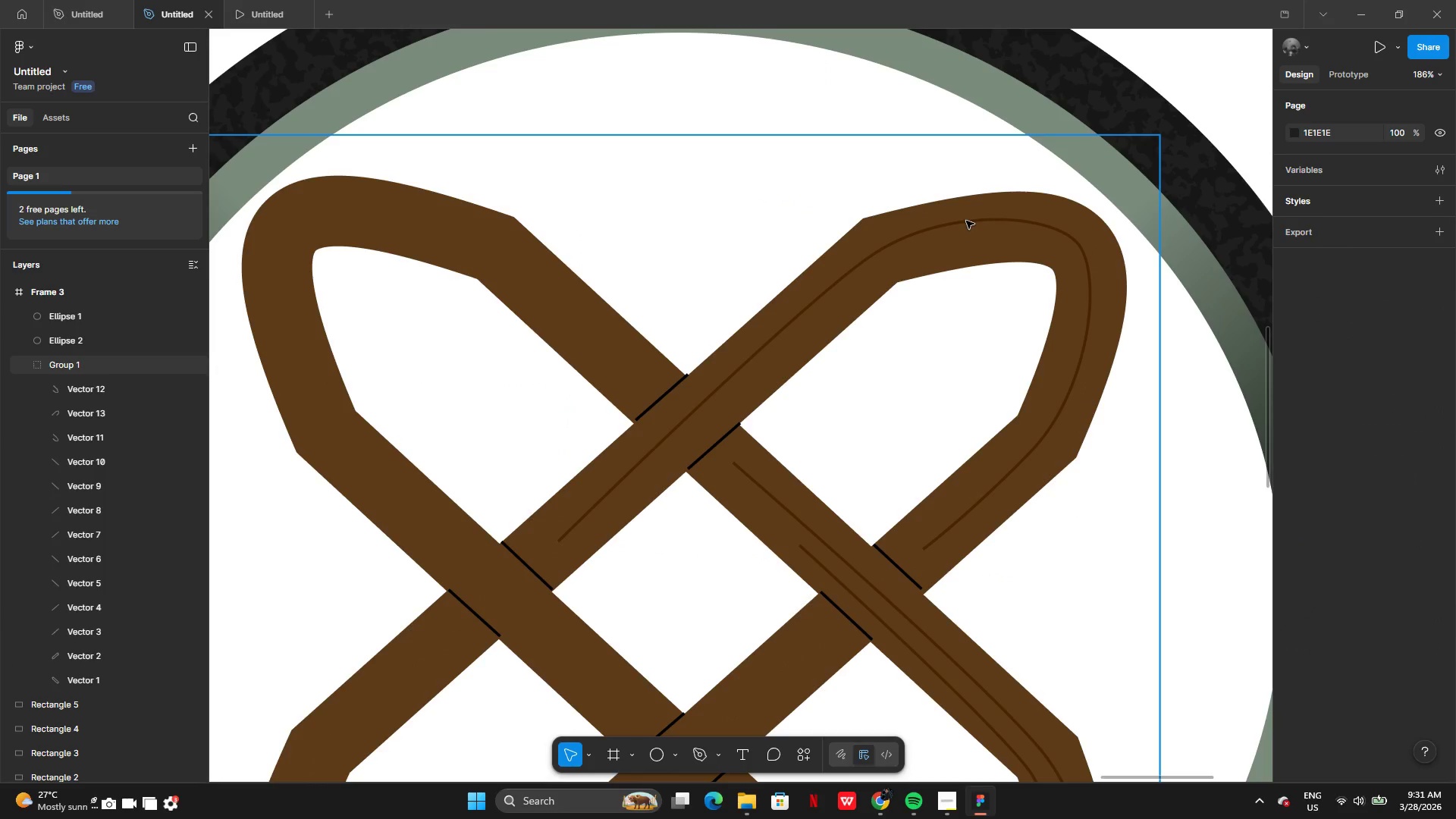 
double_click([966, 221])
 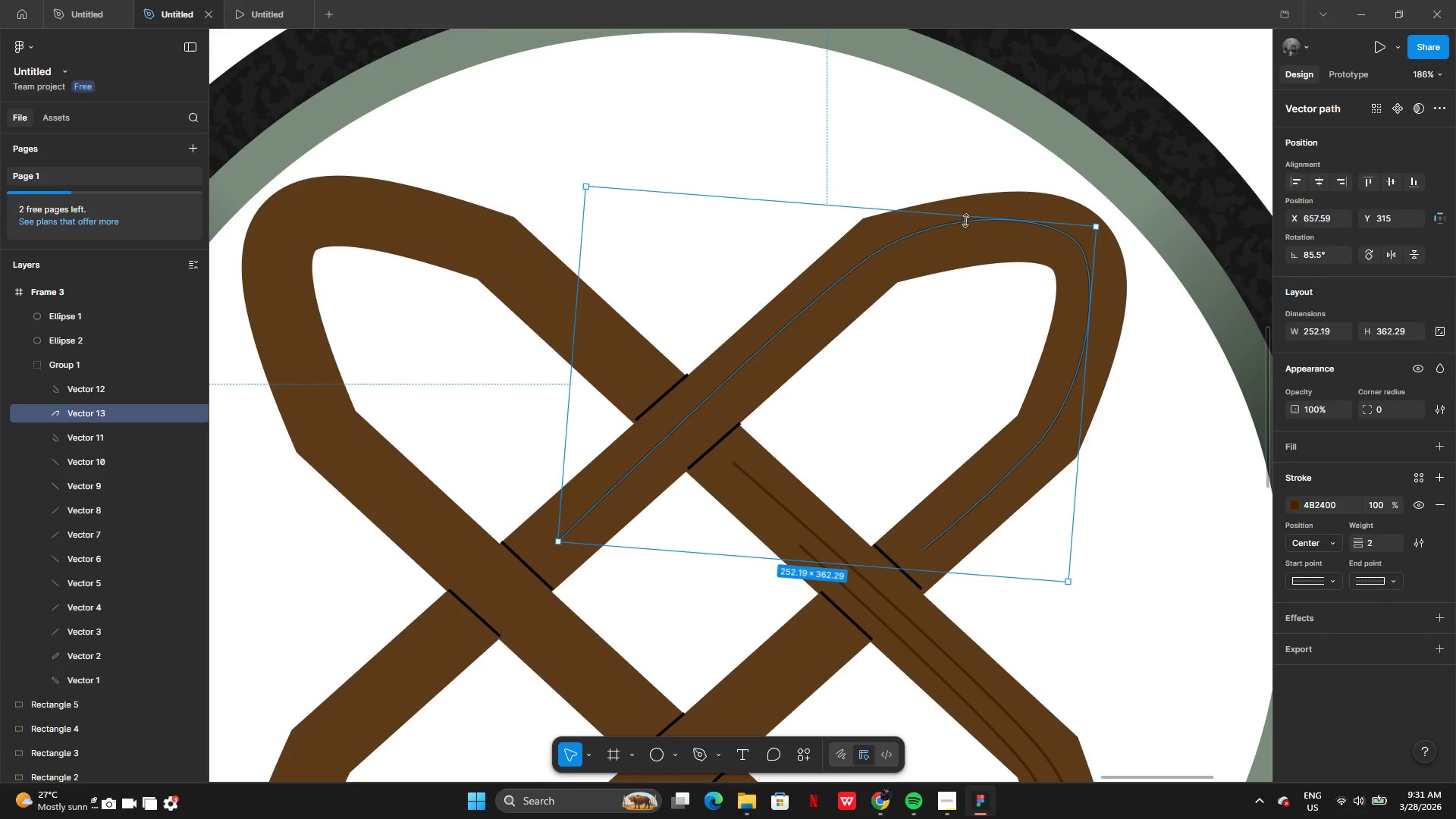 
hold_key(key=AltLeft, duration=0.67)
left_click_drag(start_coordinate=[962, 224], to_coordinate=[962, 236])
 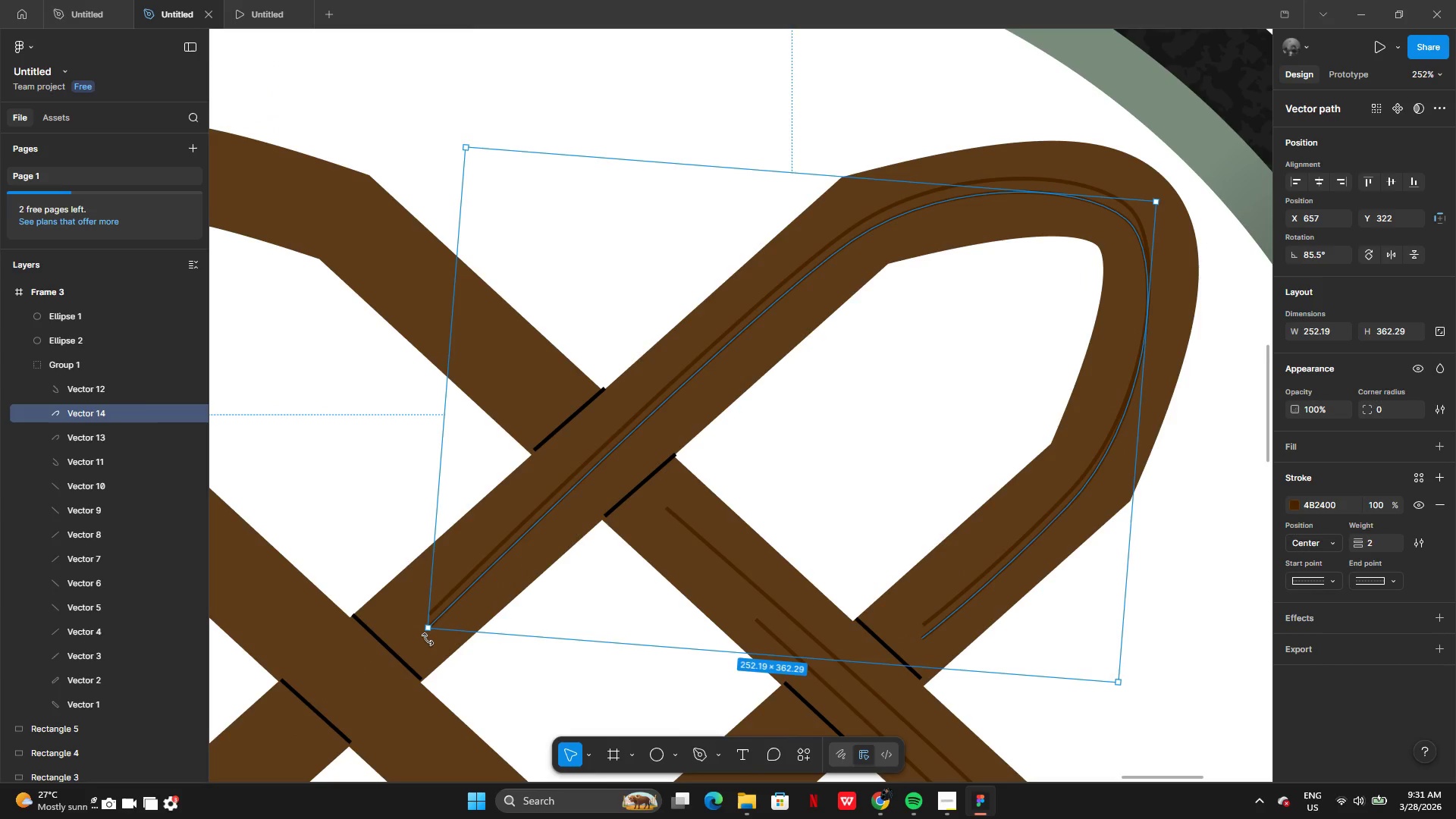 
left_click_drag(start_coordinate=[428, 635], to_coordinate=[547, 573])
 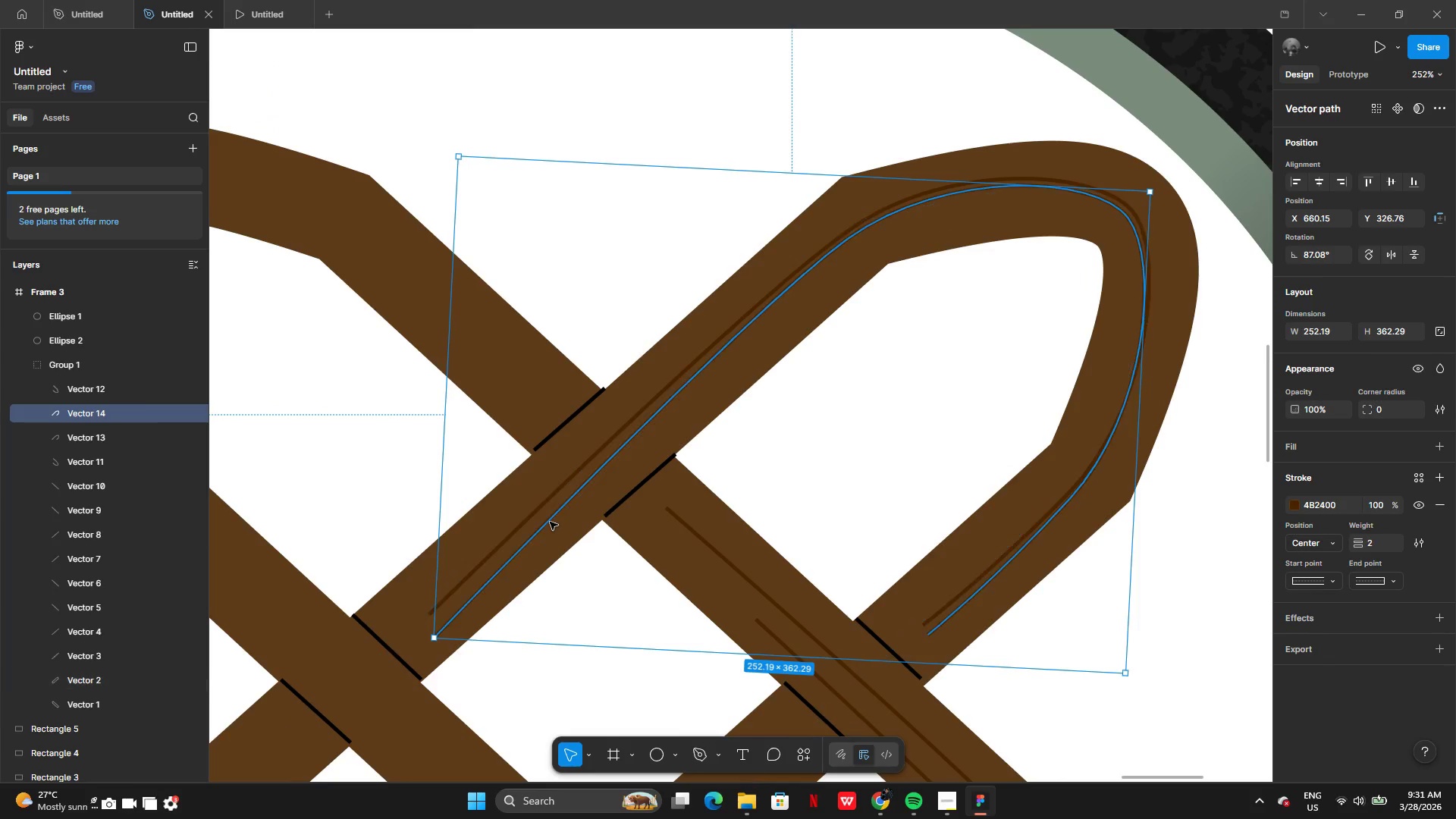 
double_click([550, 522])
 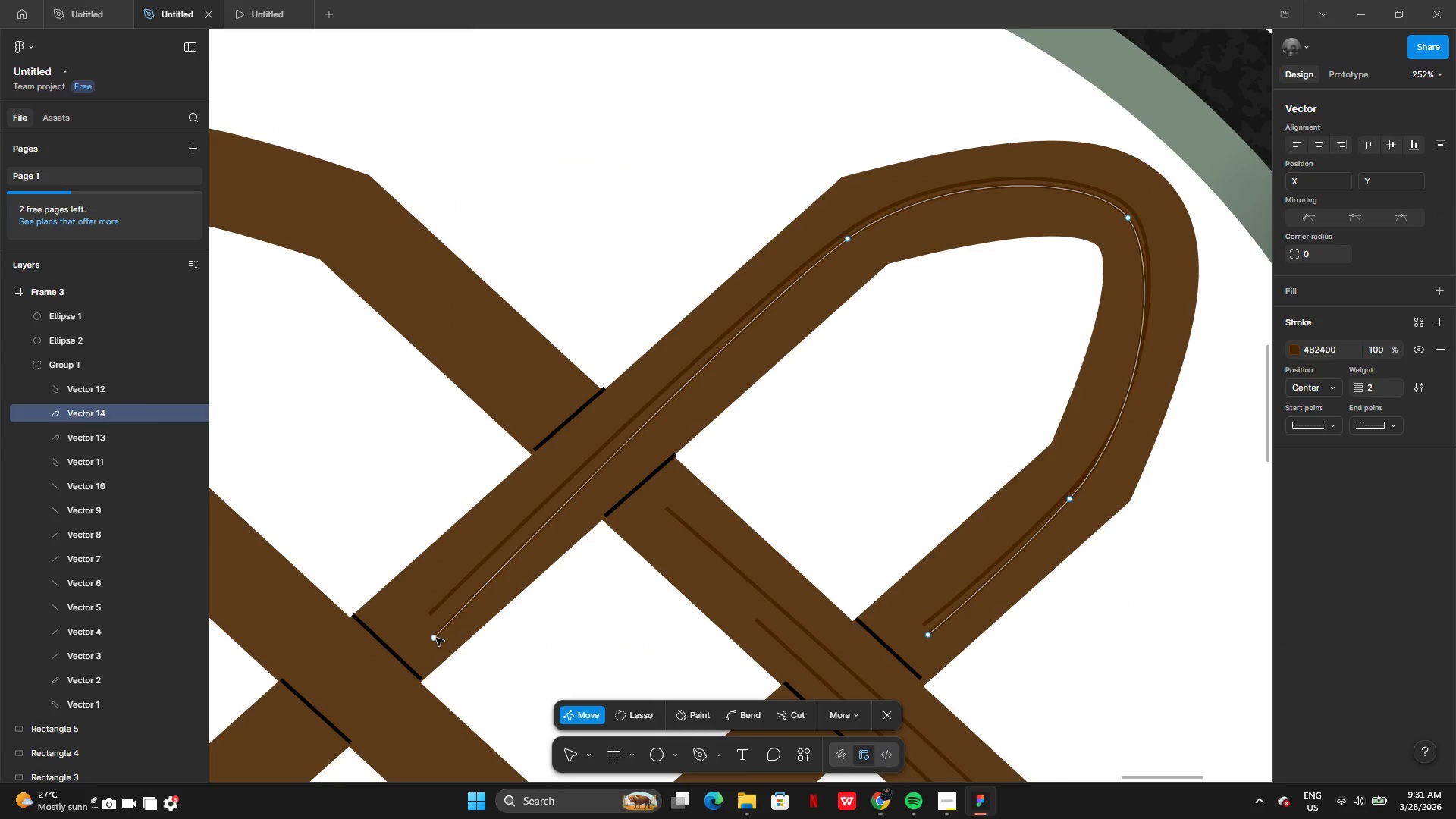 
left_click_drag(start_coordinate=[436, 638], to_coordinate=[610, 480])
 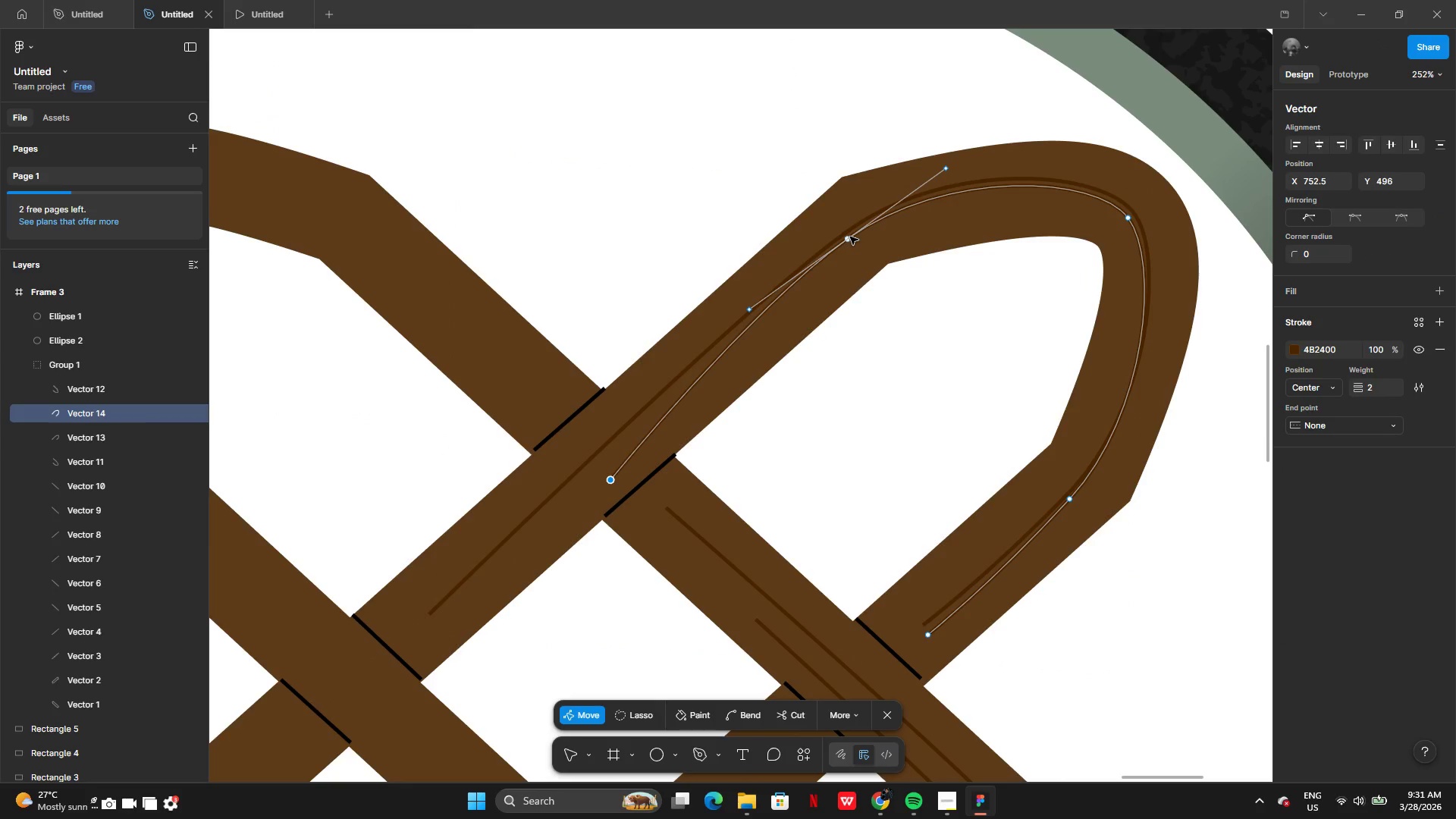 
left_click_drag(start_coordinate=[850, 237], to_coordinate=[860, 248])
 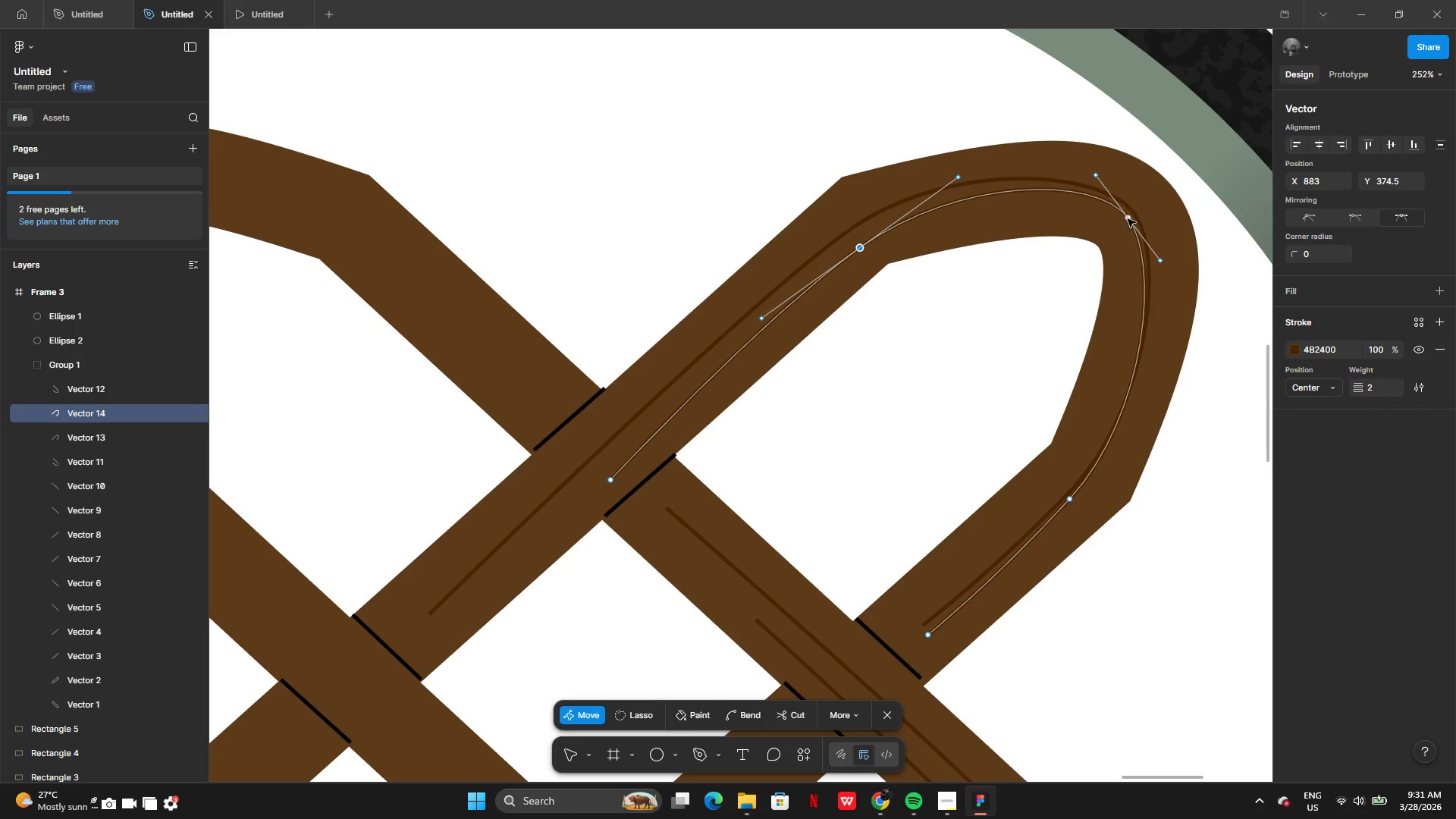 
left_click_drag(start_coordinate=[1128, 219], to_coordinate=[1122, 237])
 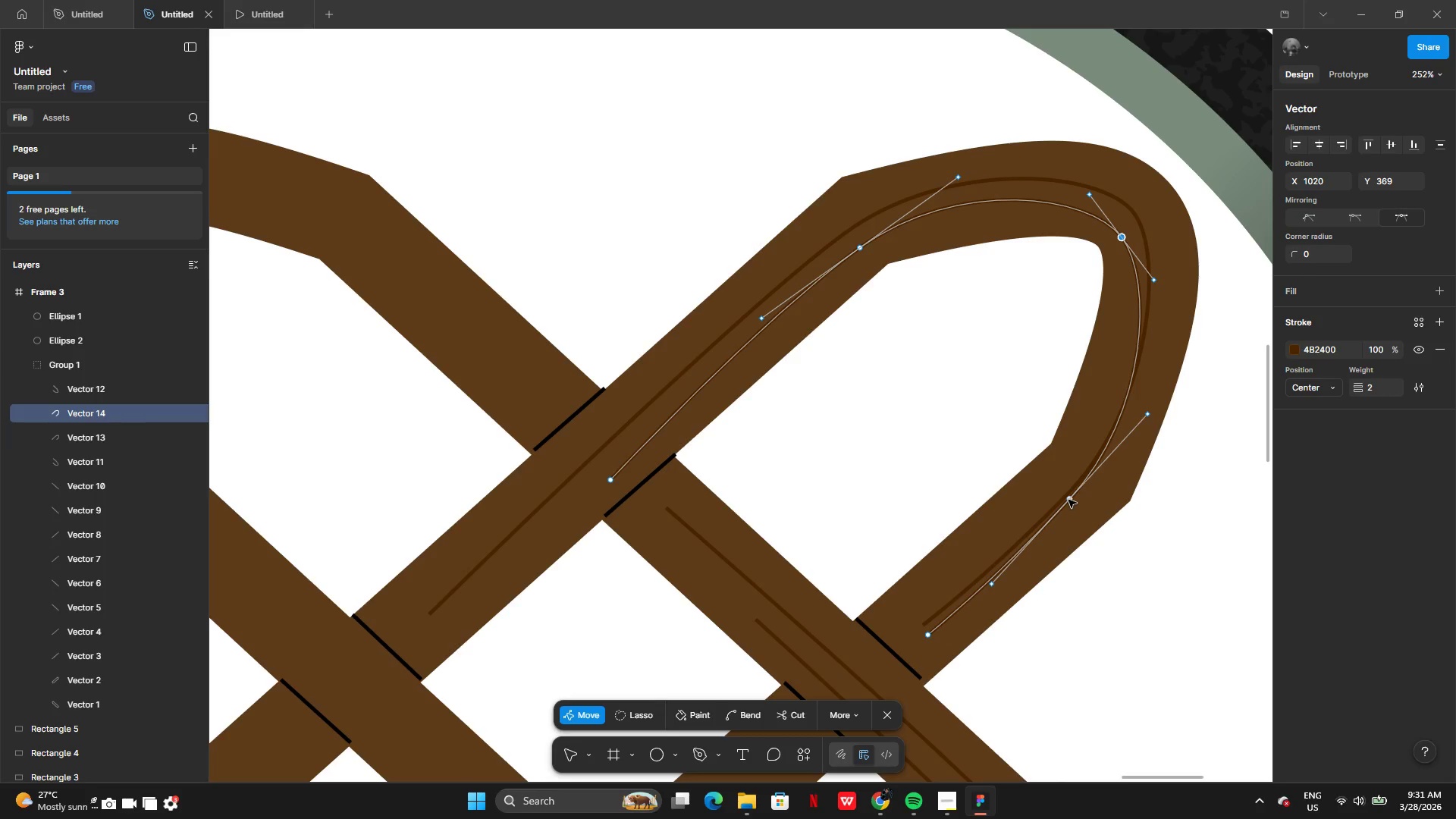 
left_click_drag(start_coordinate=[1065, 501], to_coordinate=[1043, 494])
 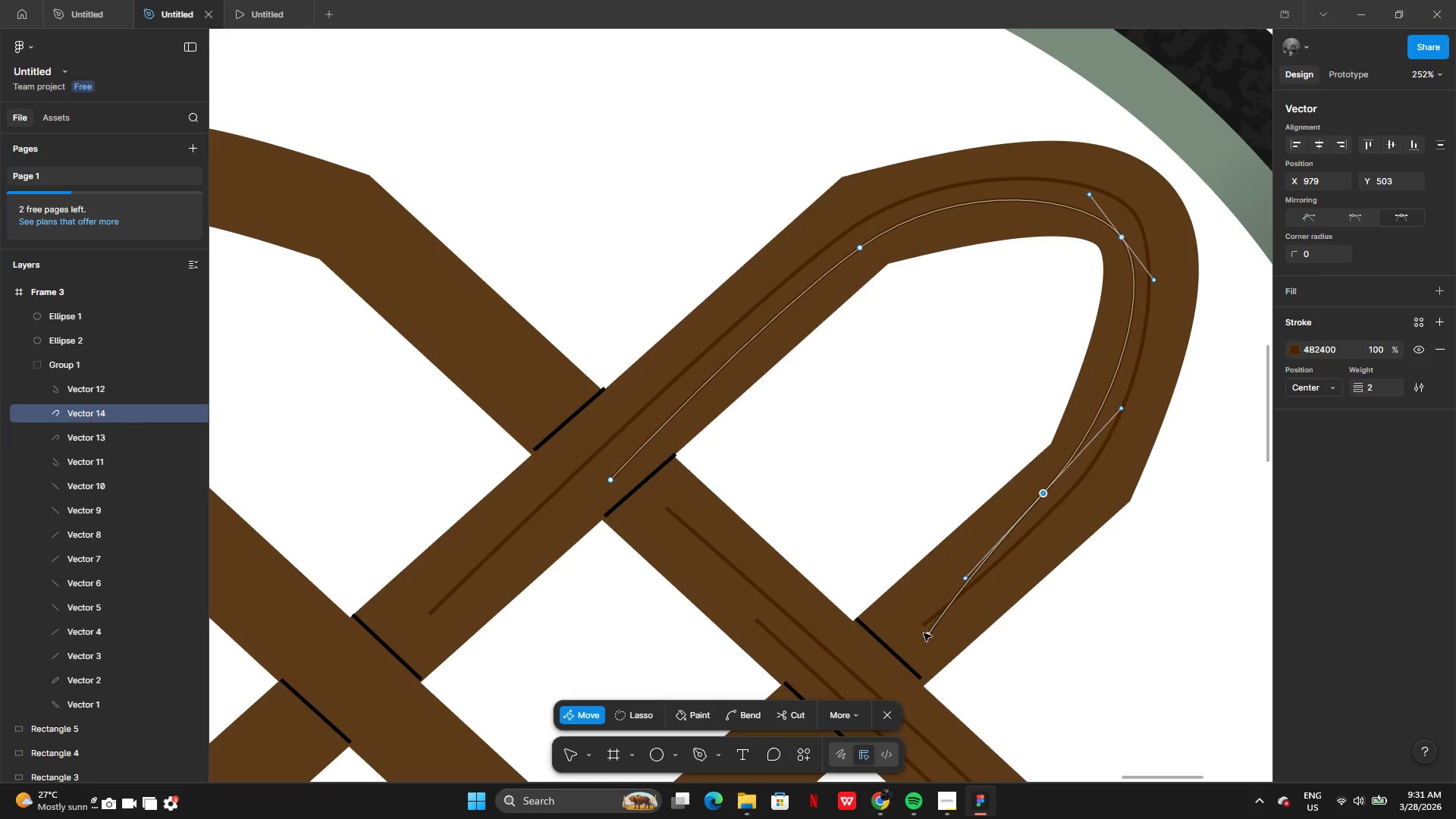 
left_click_drag(start_coordinate=[924, 633], to_coordinate=[981, 563])
 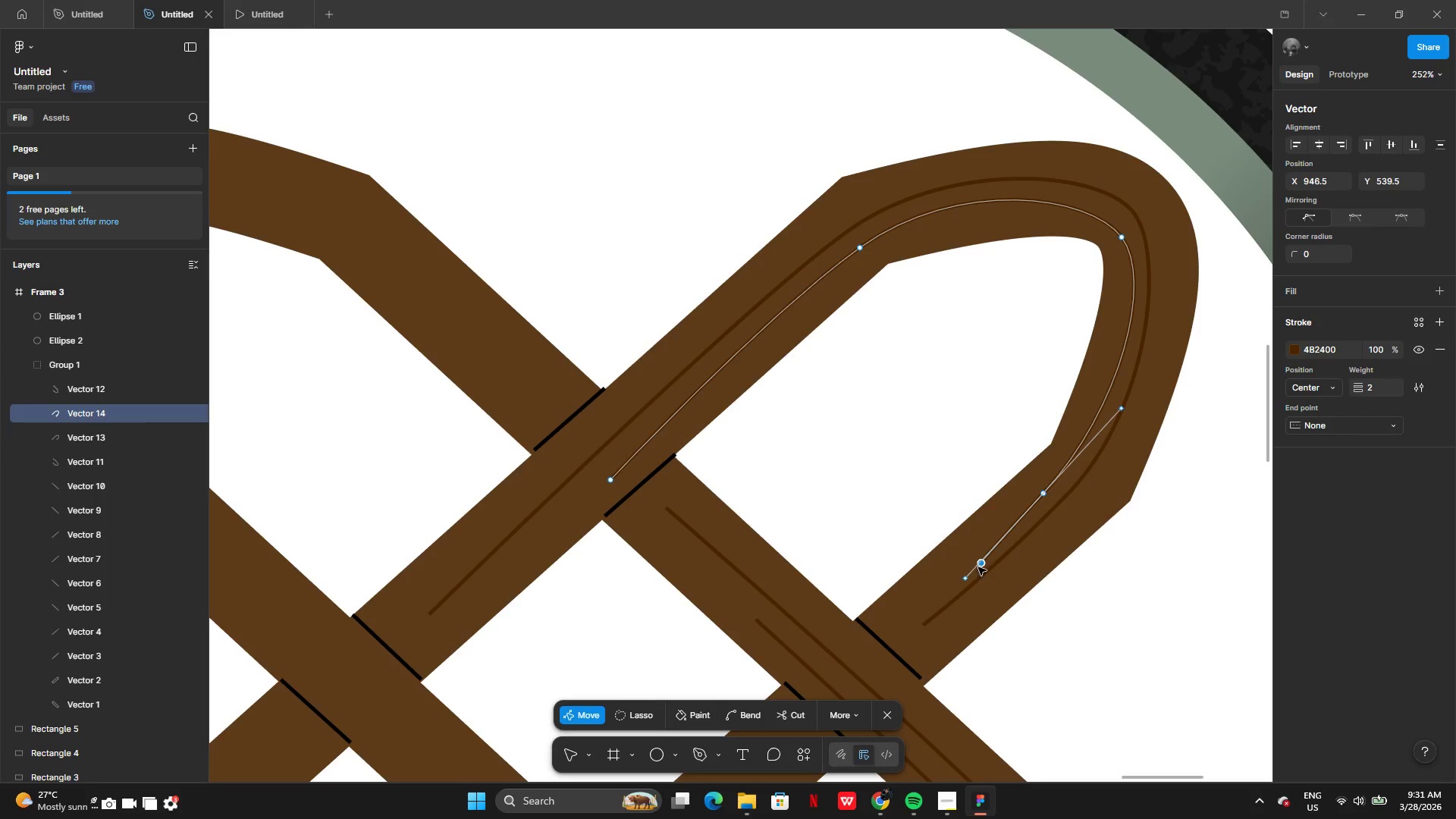 
left_click_drag(start_coordinate=[979, 564], to_coordinate=[905, 612])
 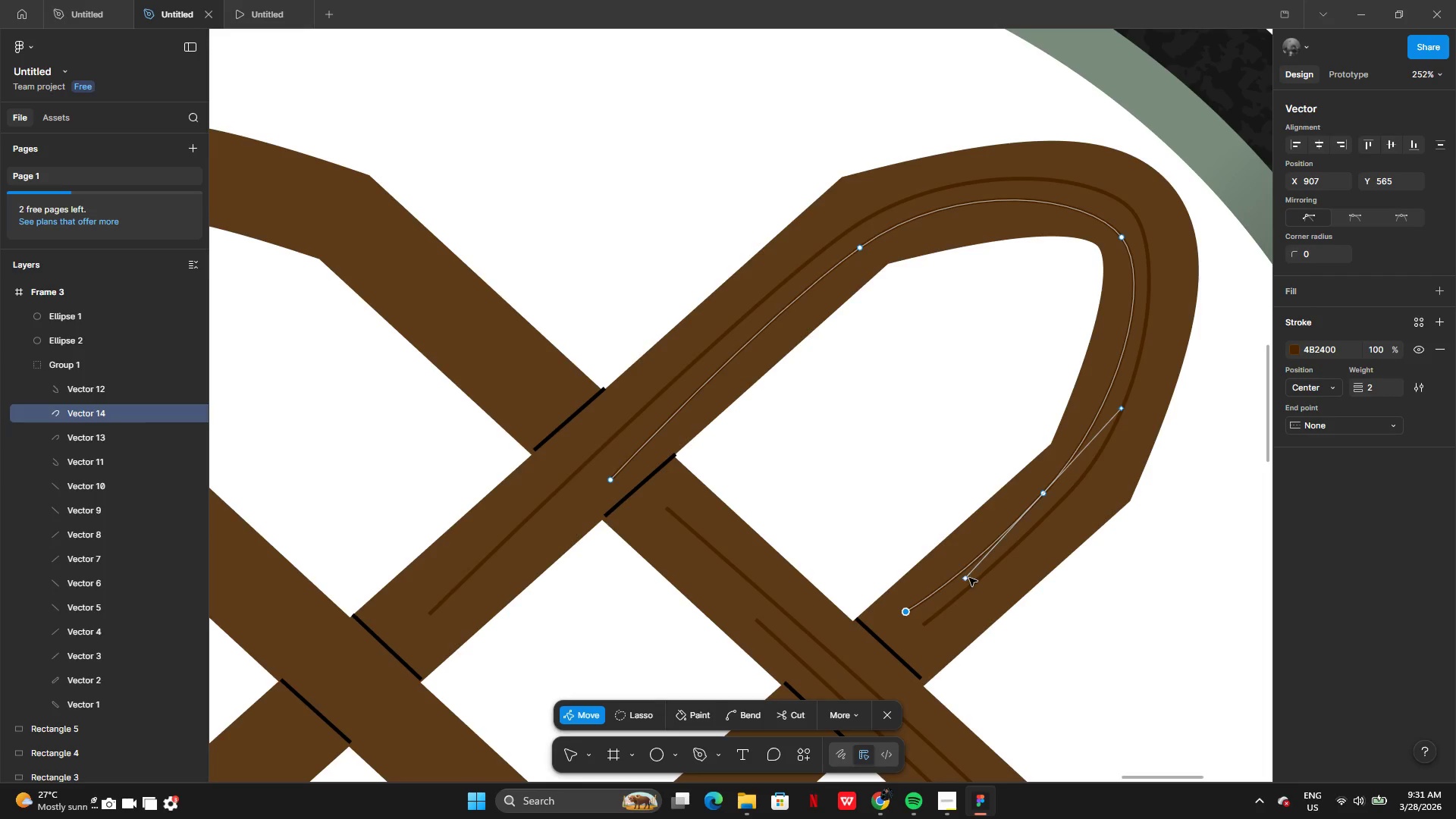 
left_click_drag(start_coordinate=[969, 578], to_coordinate=[984, 551])
 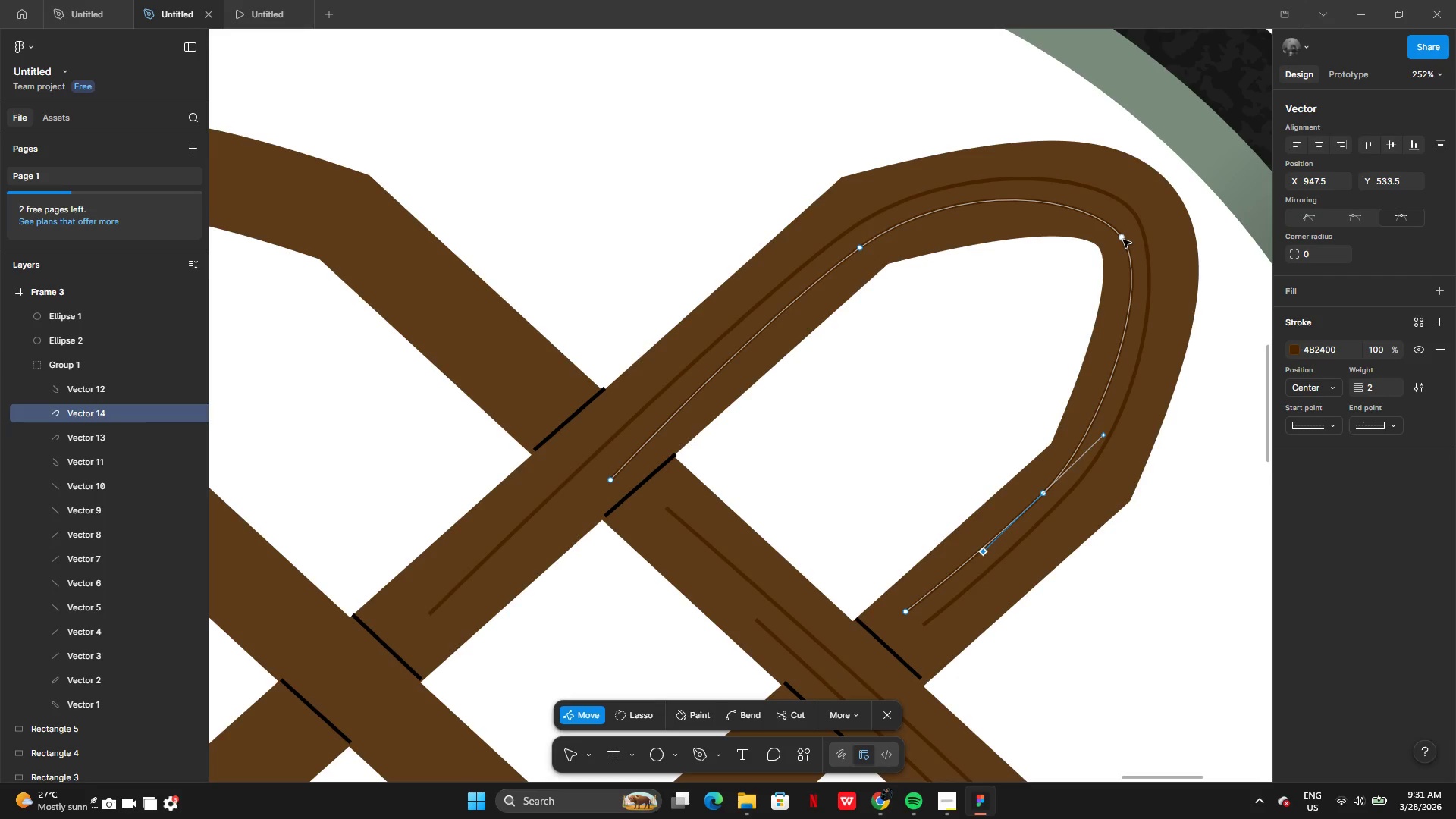 
left_click_drag(start_coordinate=[1122, 240], to_coordinate=[1122, 229])
 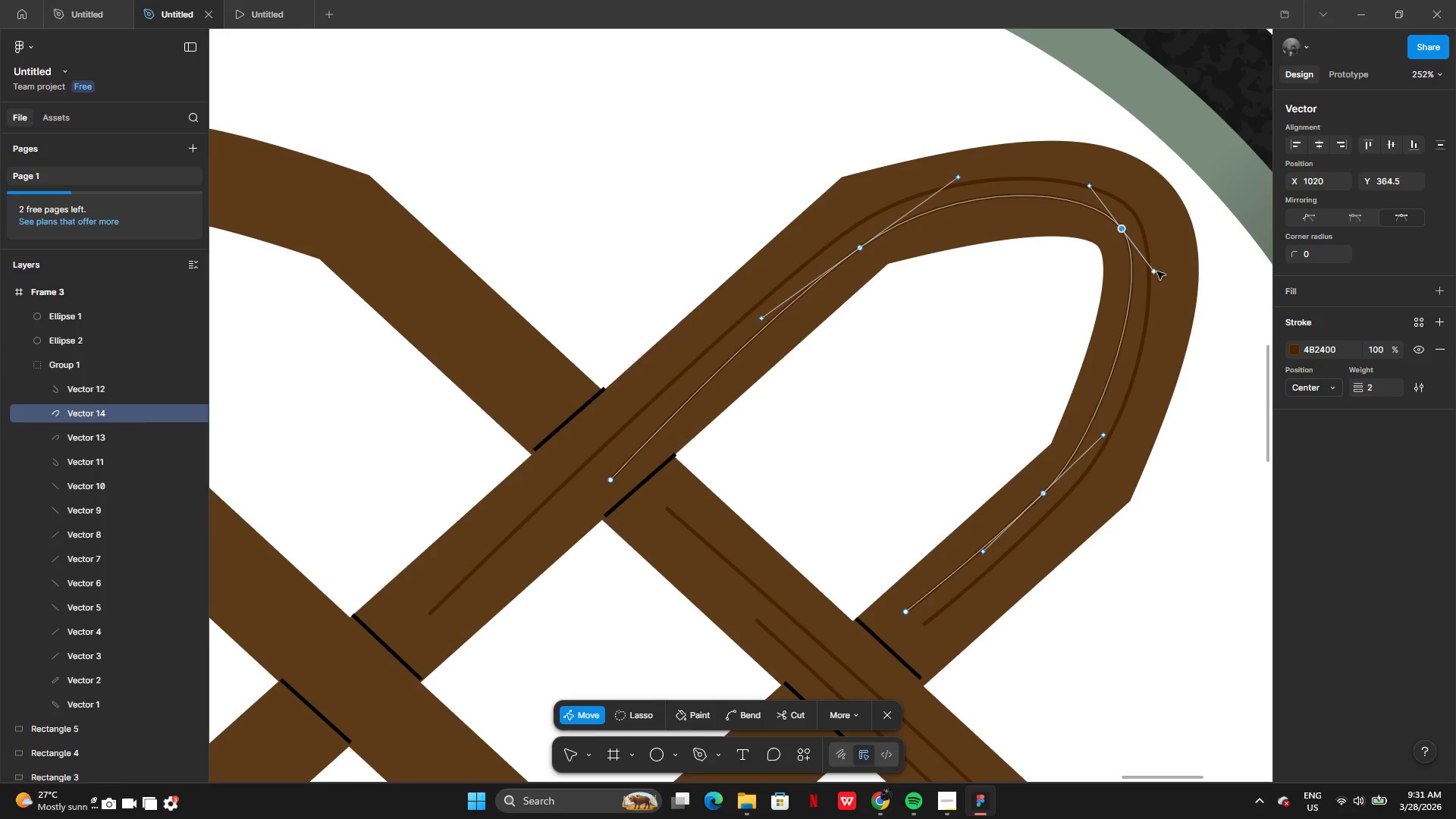 
left_click_drag(start_coordinate=[1157, 271], to_coordinate=[1148, 278])
 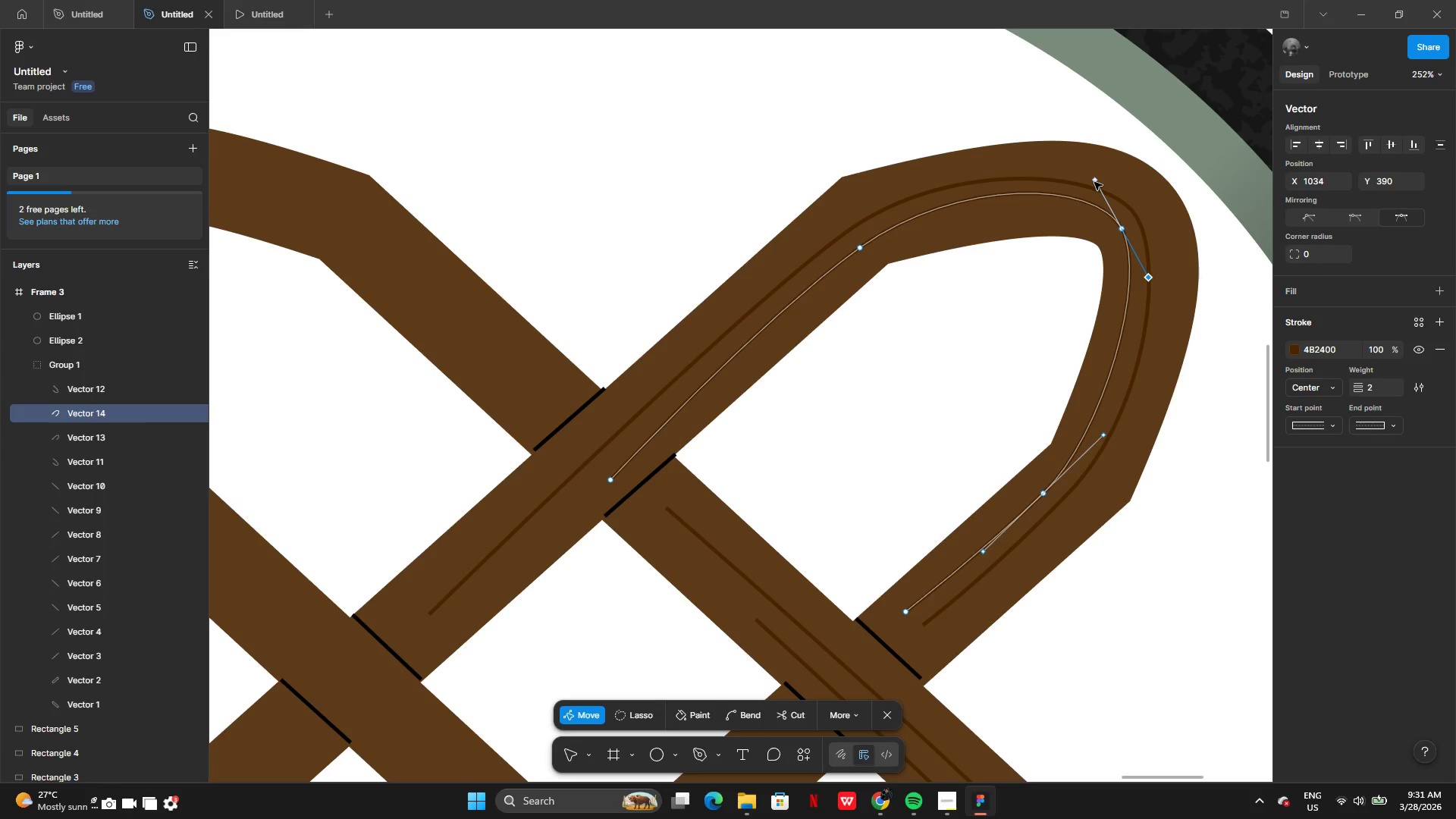 
left_click_drag(start_coordinate=[1094, 182], to_coordinate=[1090, 189])
 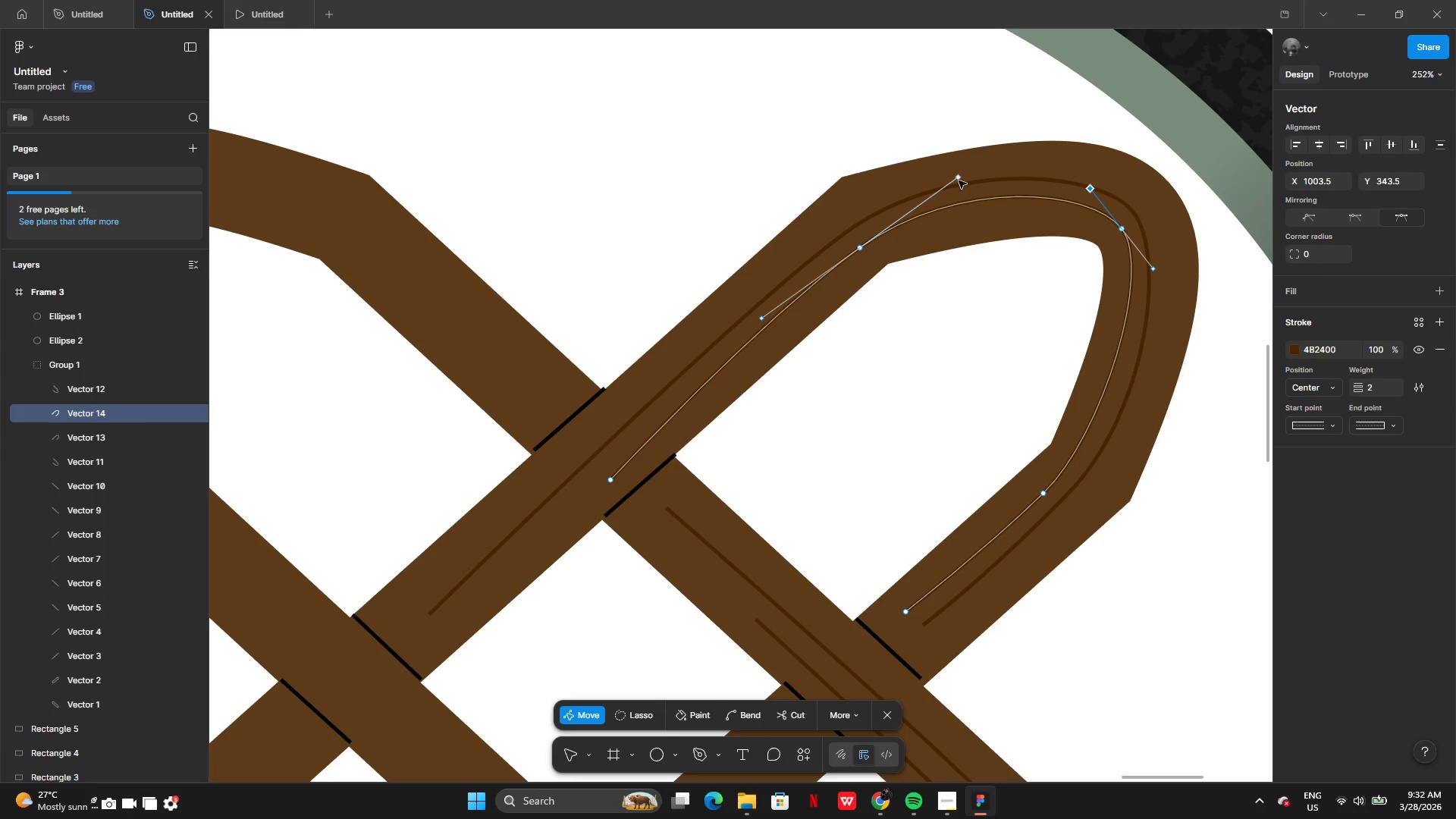 
left_click_drag(start_coordinate=[959, 180], to_coordinate=[962, 187])
 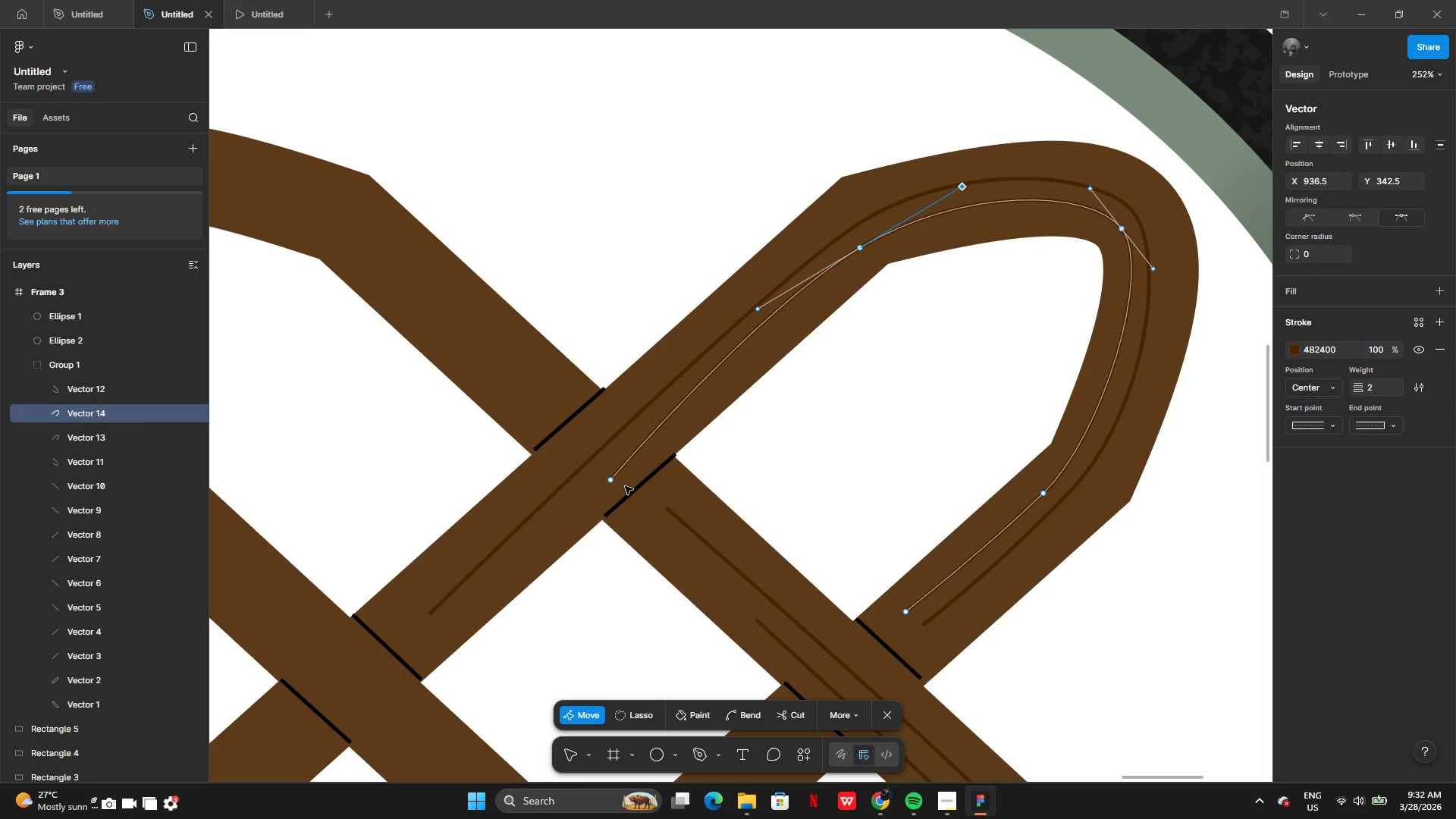 
left_click_drag(start_coordinate=[611, 485], to_coordinate=[598, 470])
 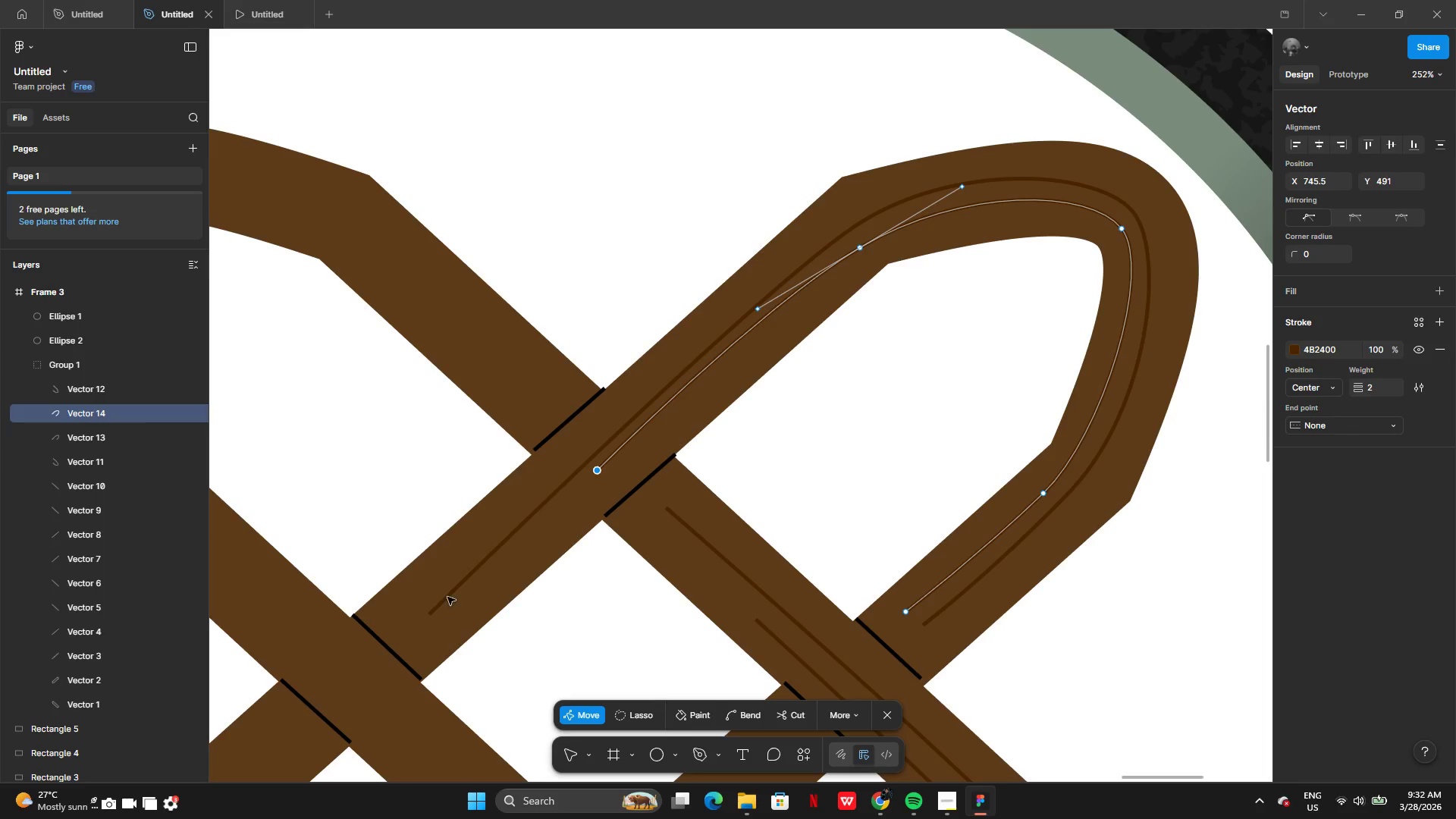 
double_click([447, 597])
 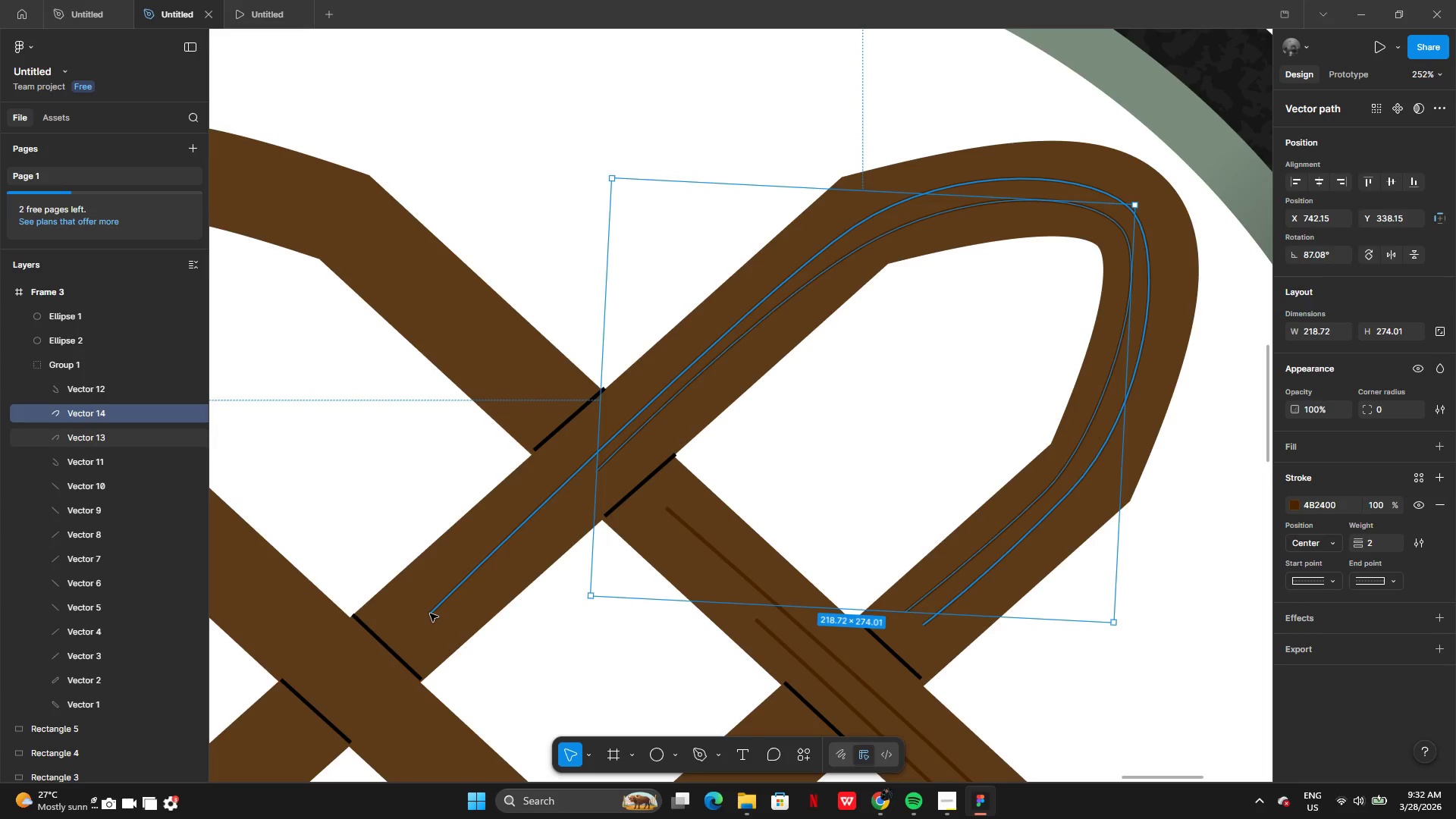 
left_click([430, 613])
 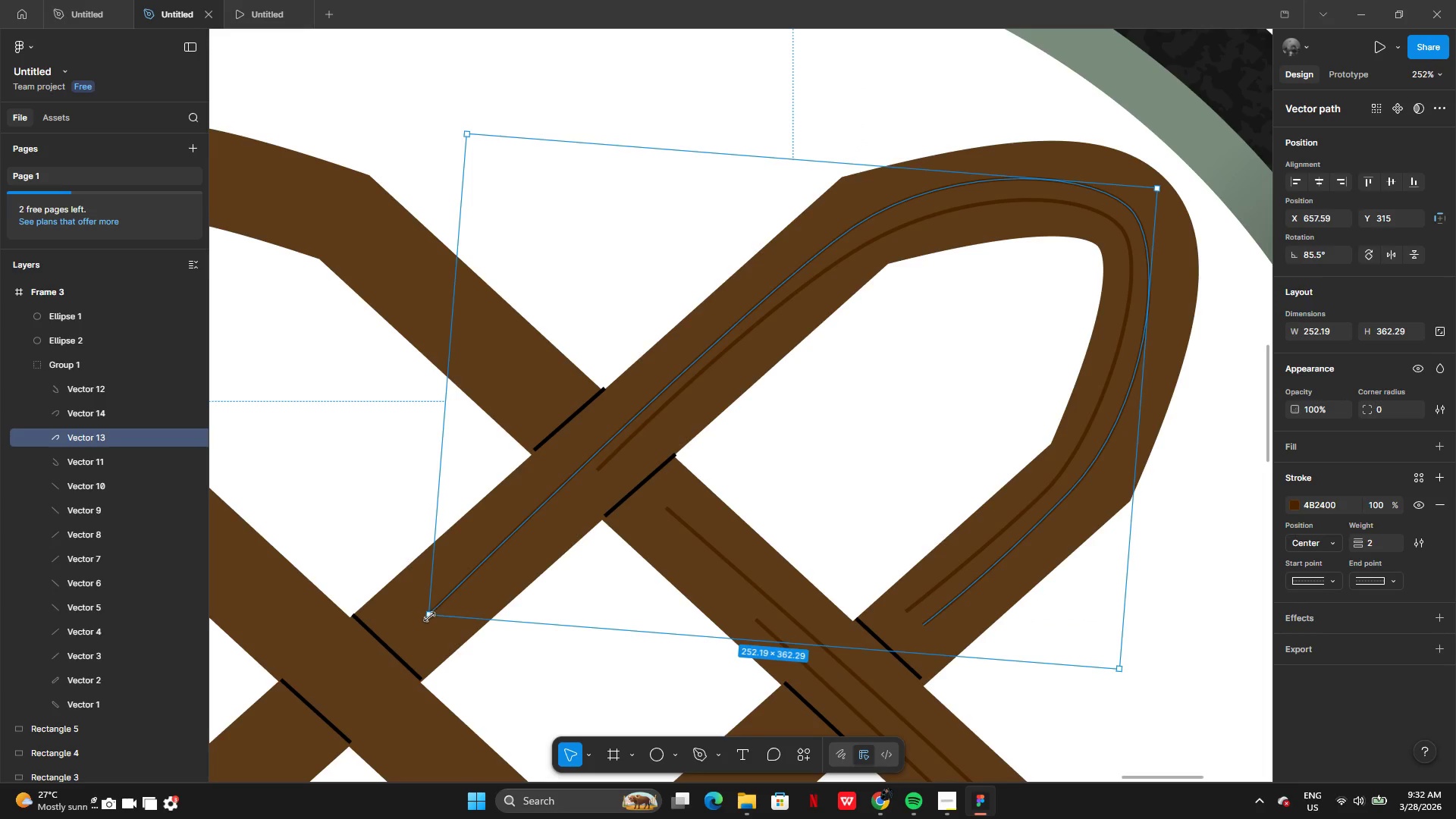 
left_click_drag(start_coordinate=[429, 615], to_coordinate=[405, 635])
 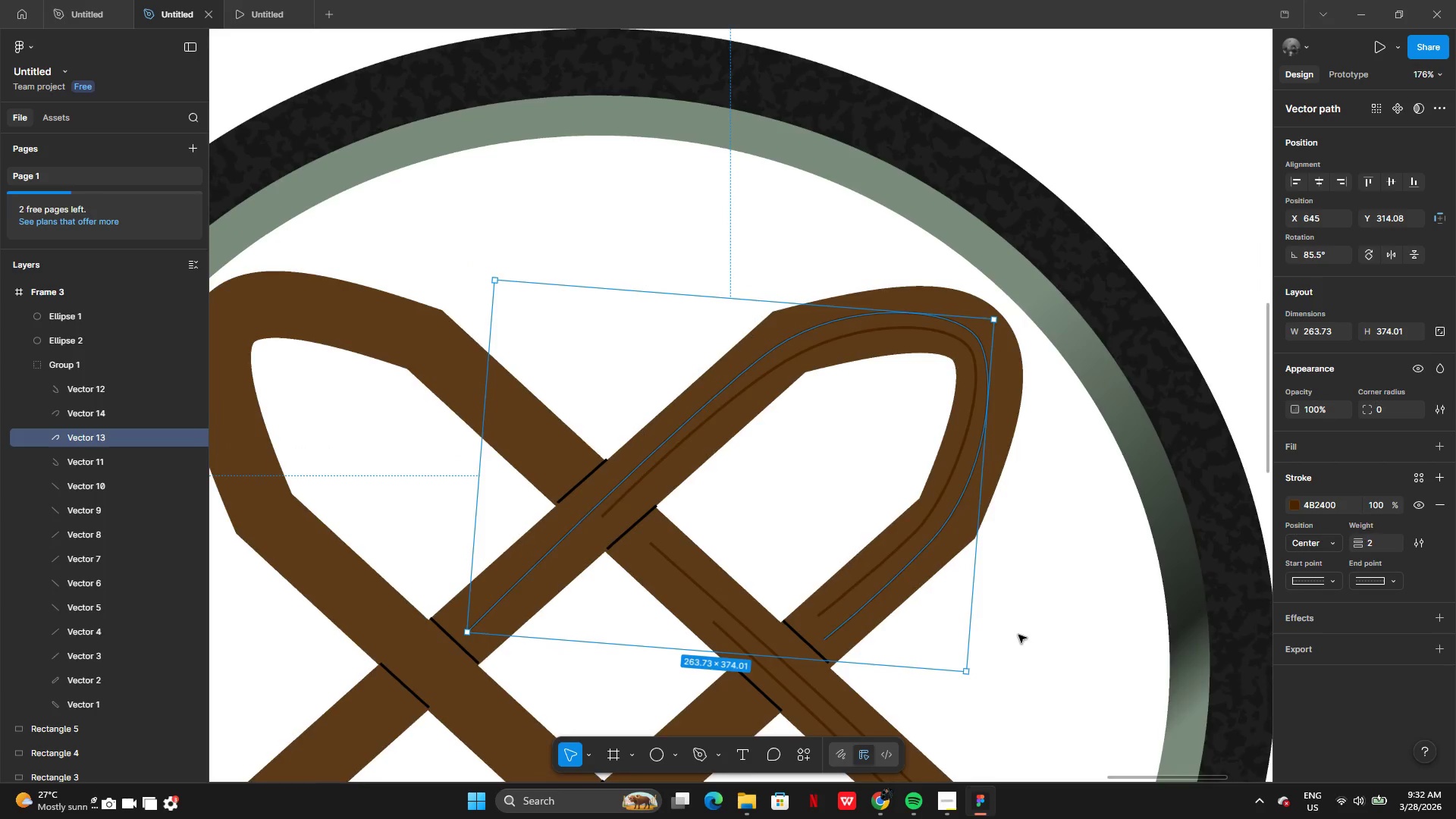 
double_click([1018, 635])
 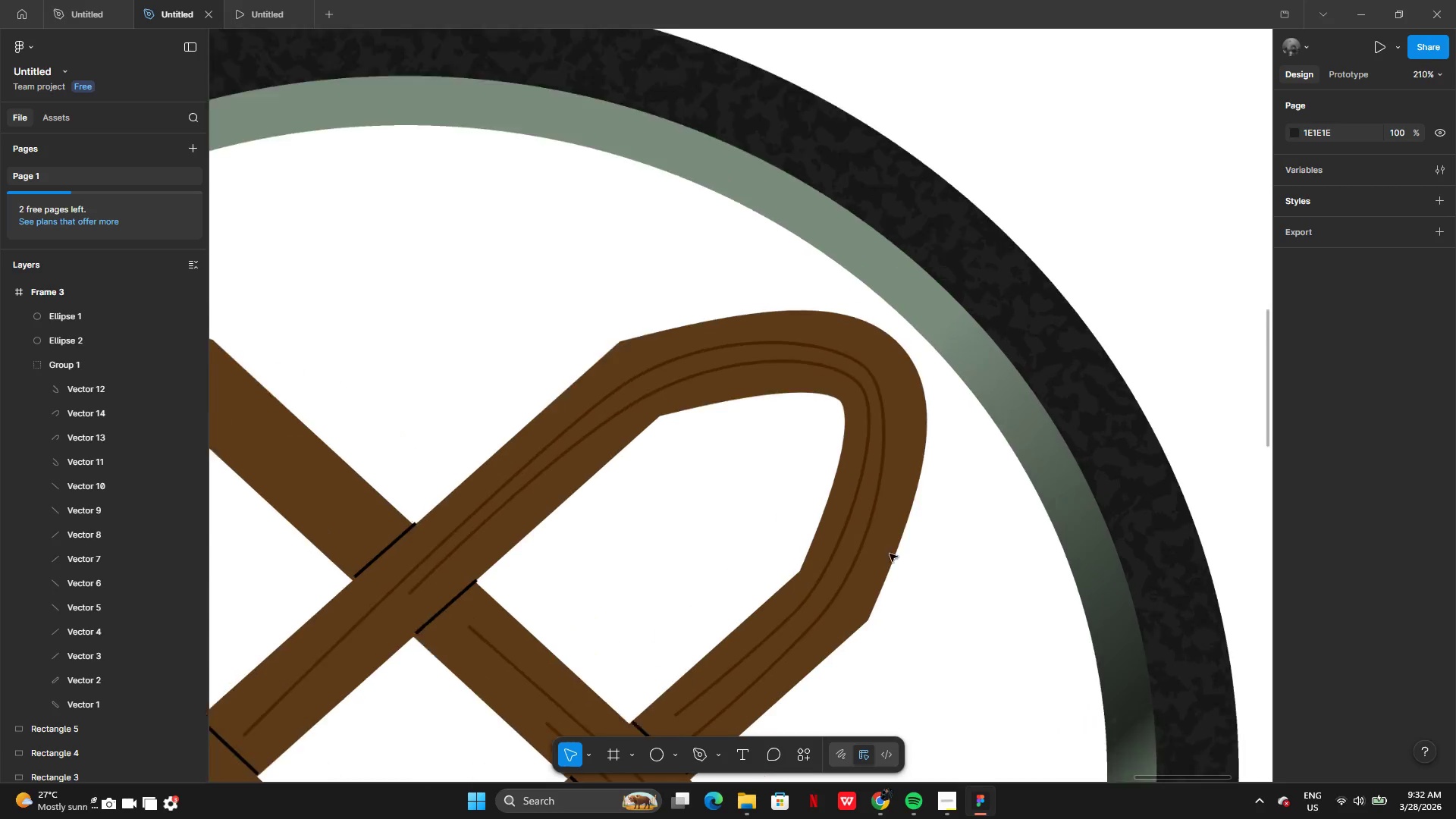 
double_click([870, 487])
 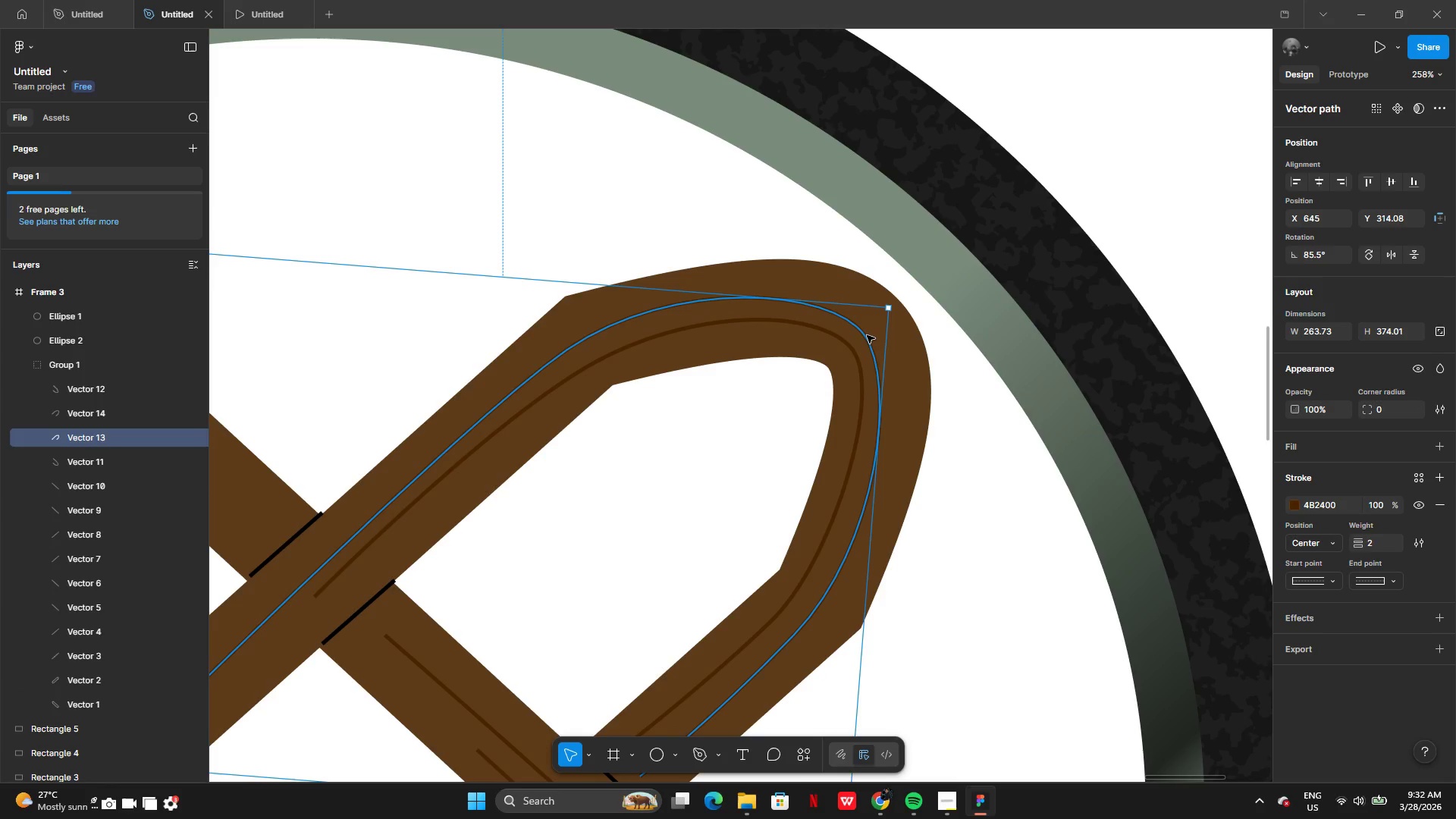 
double_click([867, 335])
 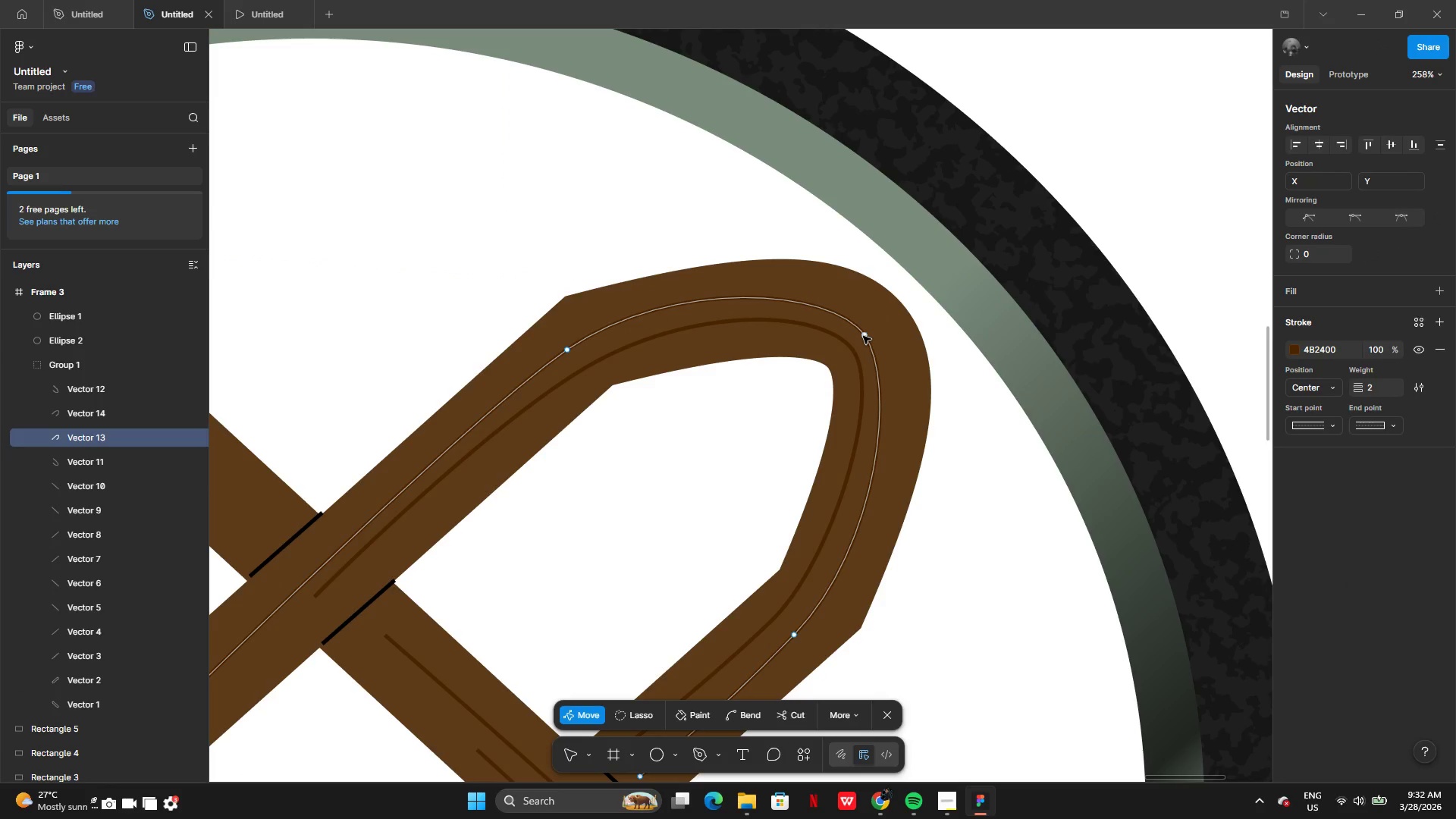 
left_click_drag(start_coordinate=[863, 334], to_coordinate=[882, 324])
 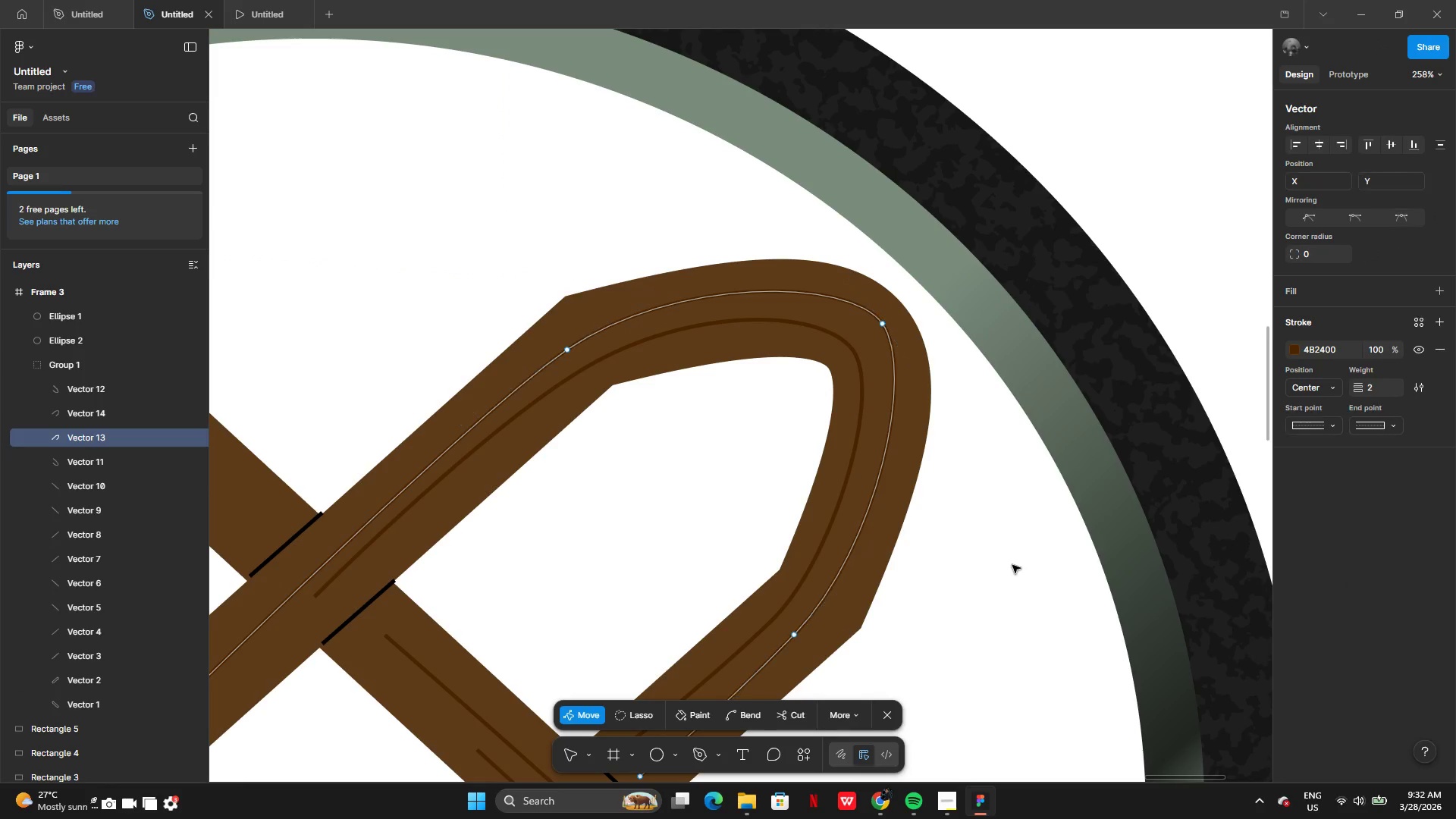 
double_click([1012, 565])
 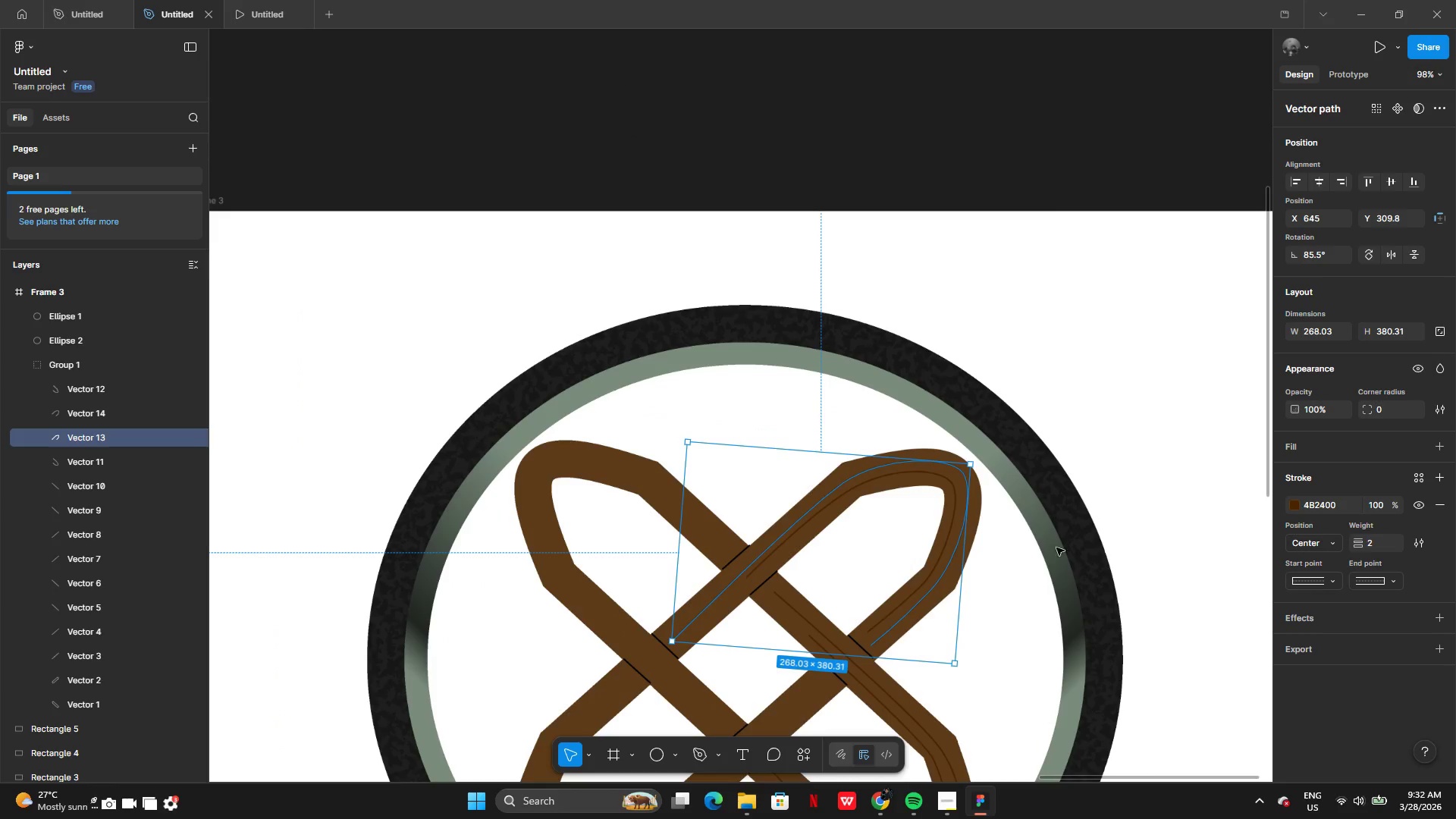 
left_click([1099, 436])
 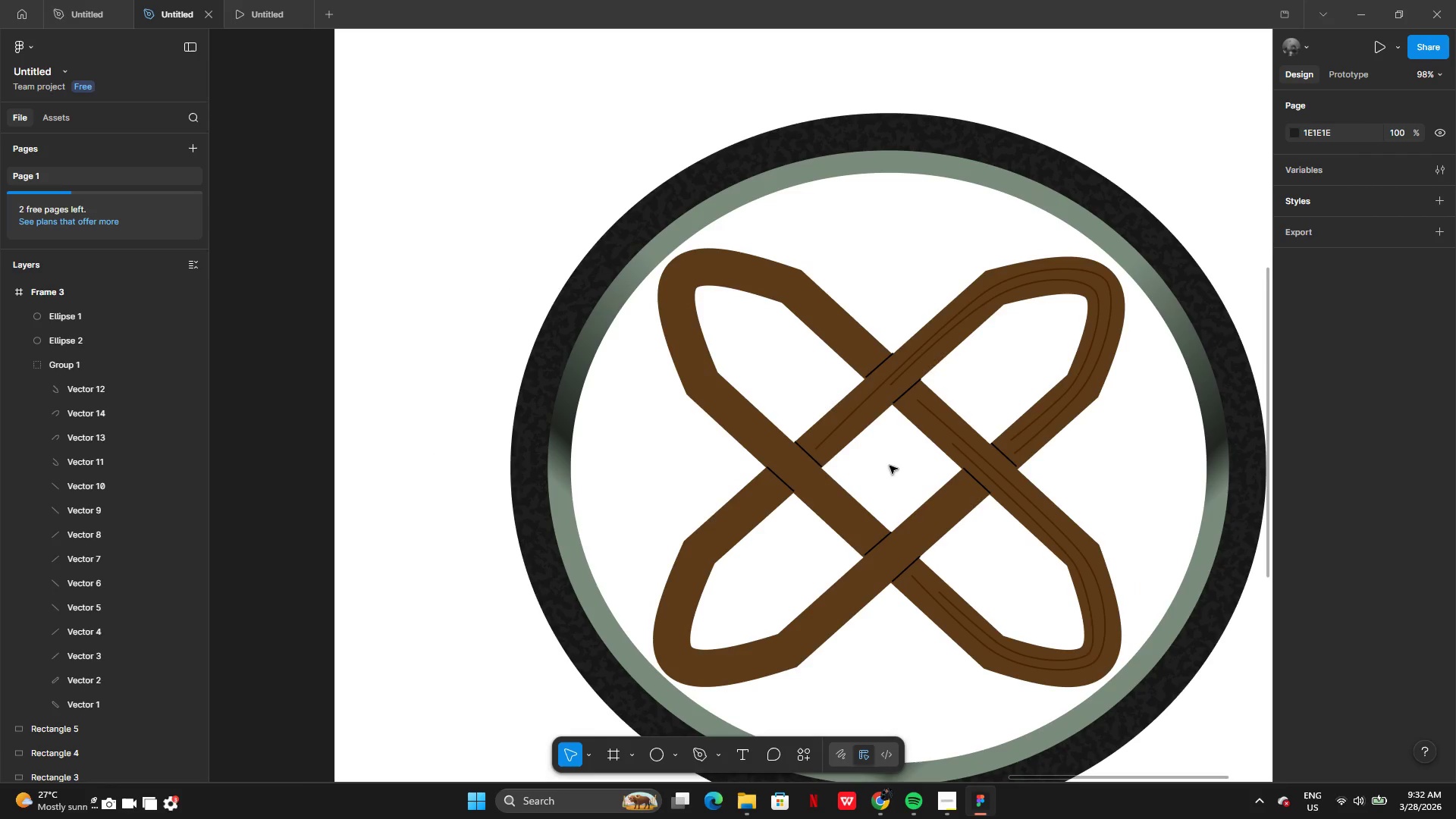 
wait(5.75)
 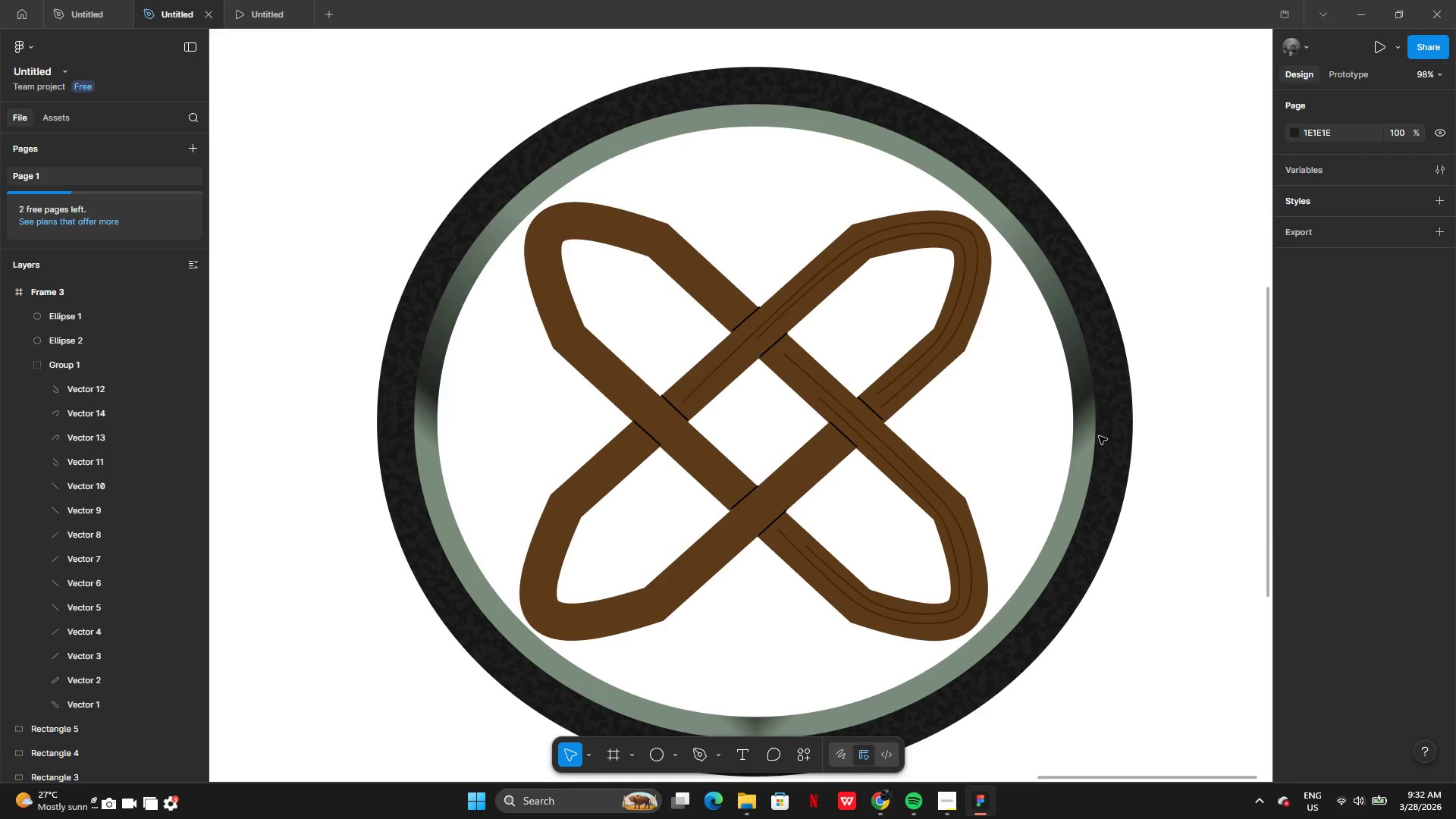 
left_click([1039, 589])
 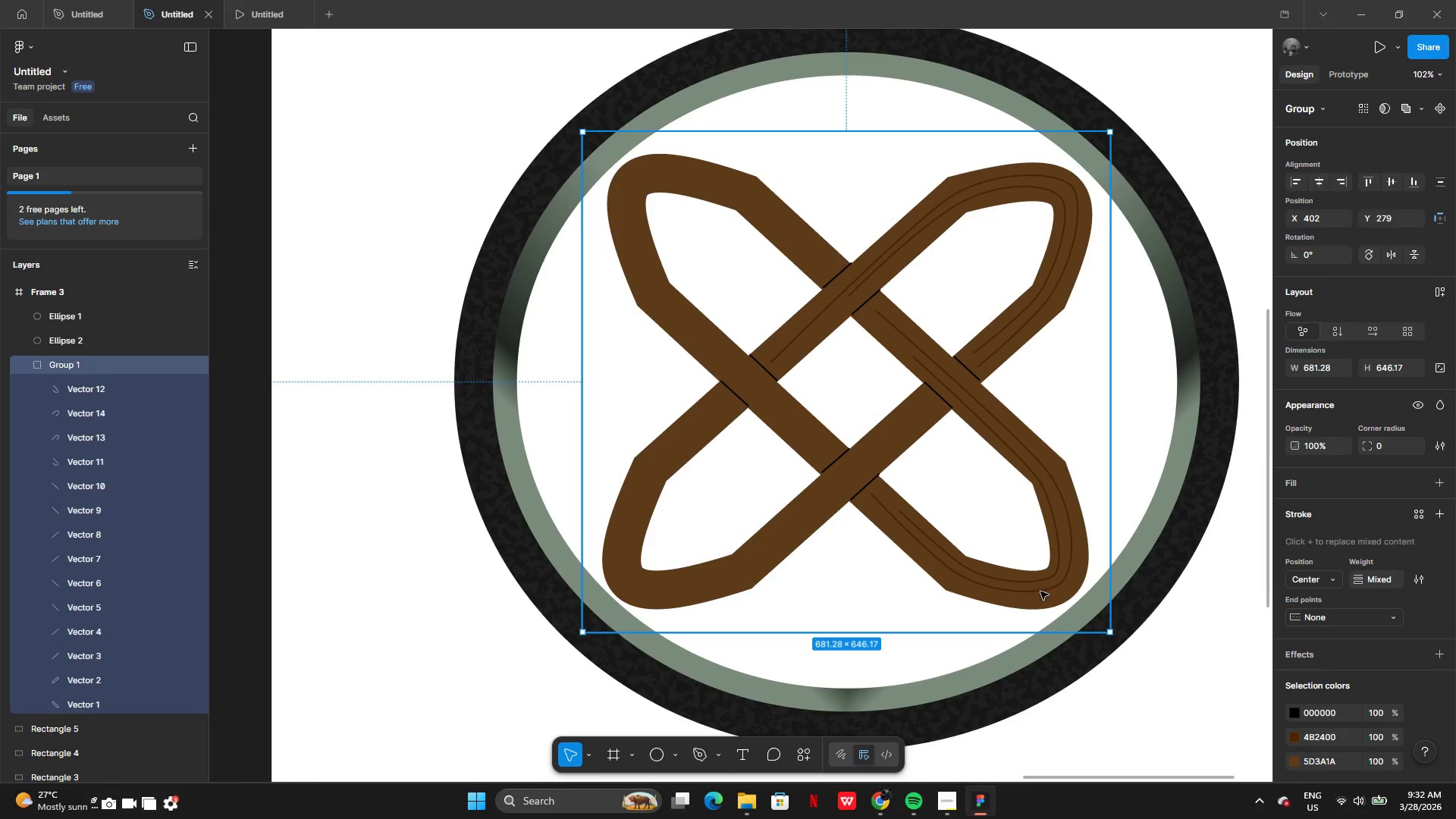 
double_click([1040, 592])
 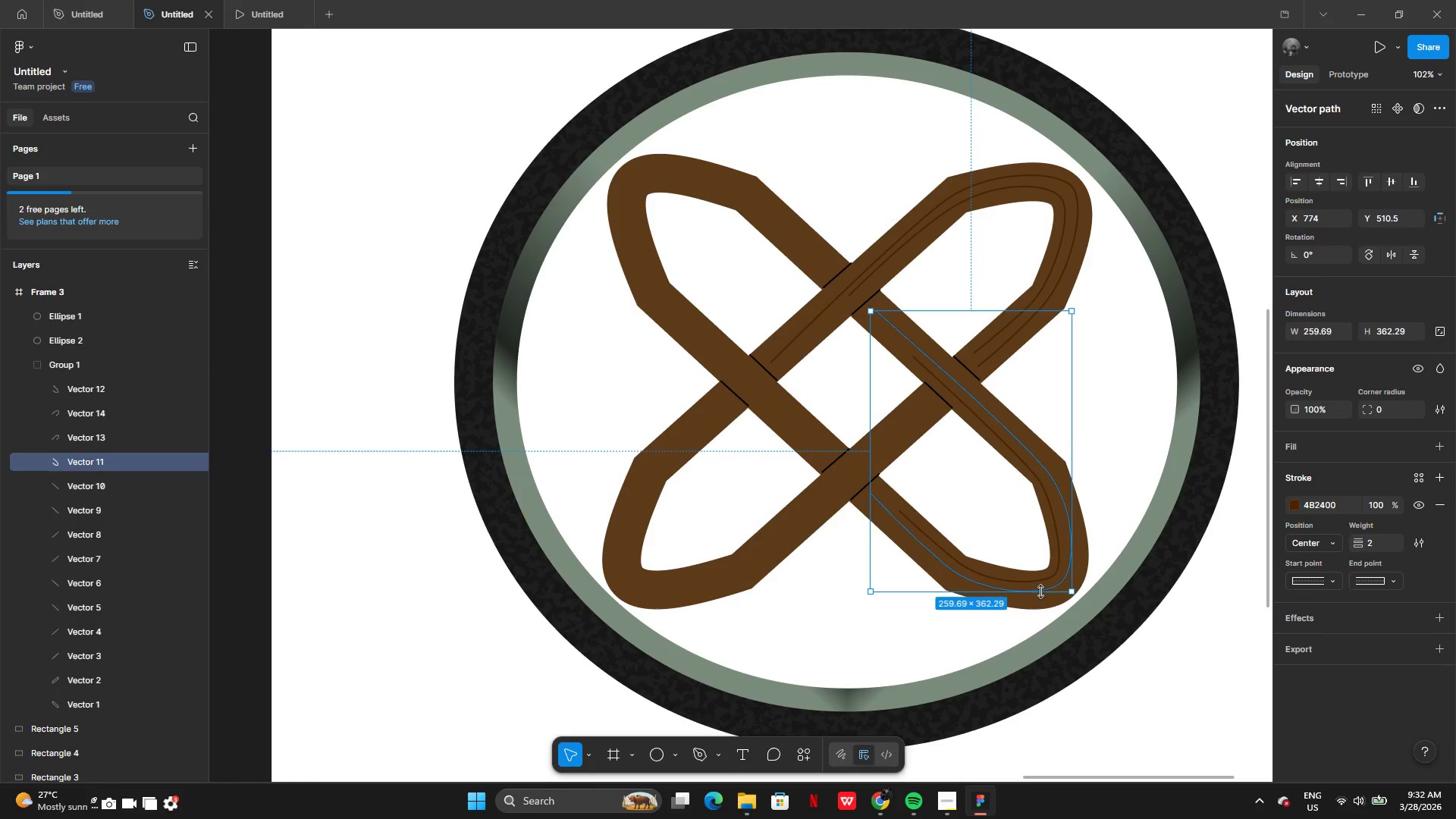 
hold_key(key=AltLeft, duration=2.91)
left_click_drag(start_coordinate=[1062, 578], to_coordinate=[1049, 596])
 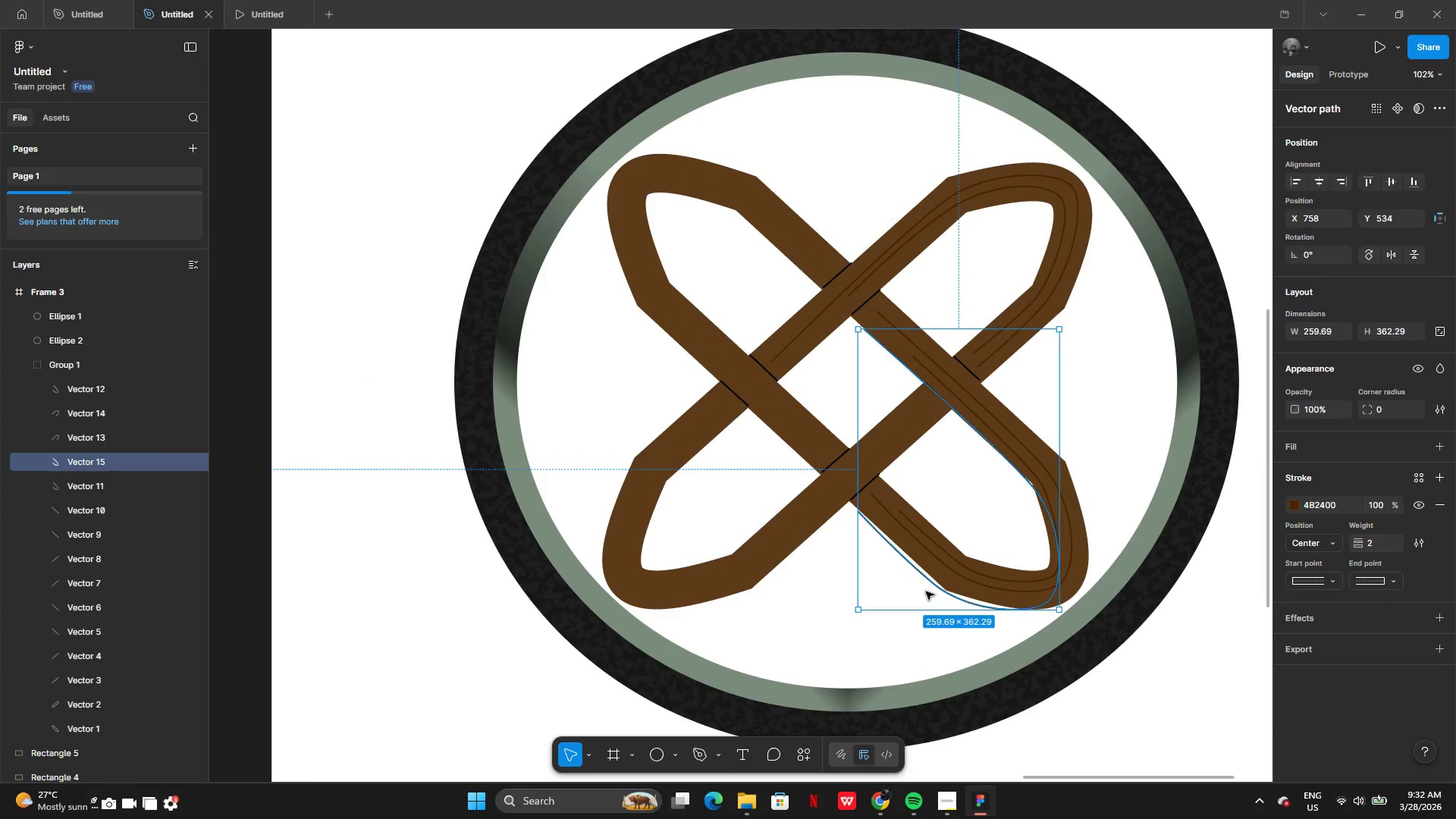 
double_click([925, 592])
 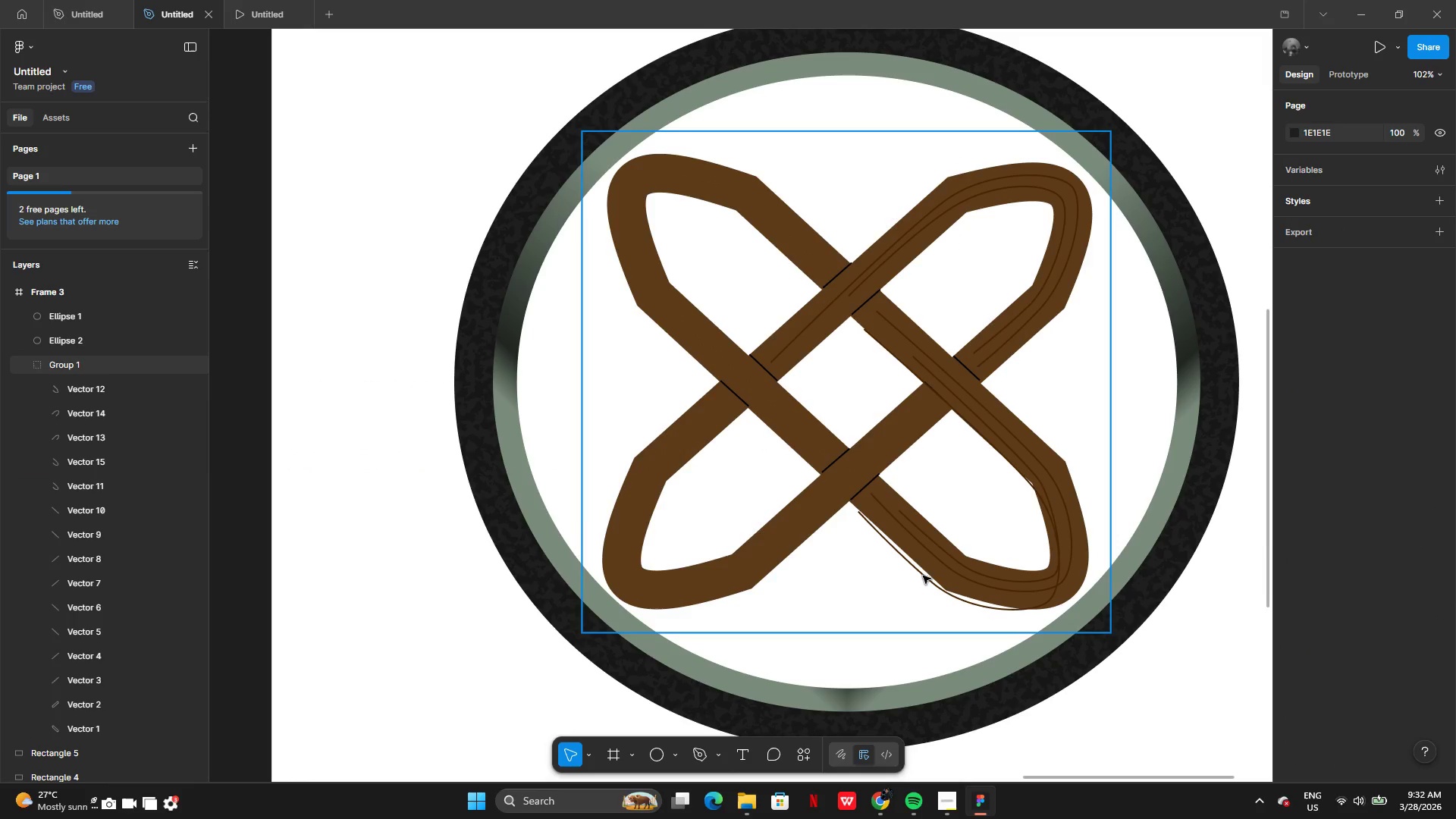 
double_click([923, 576])
 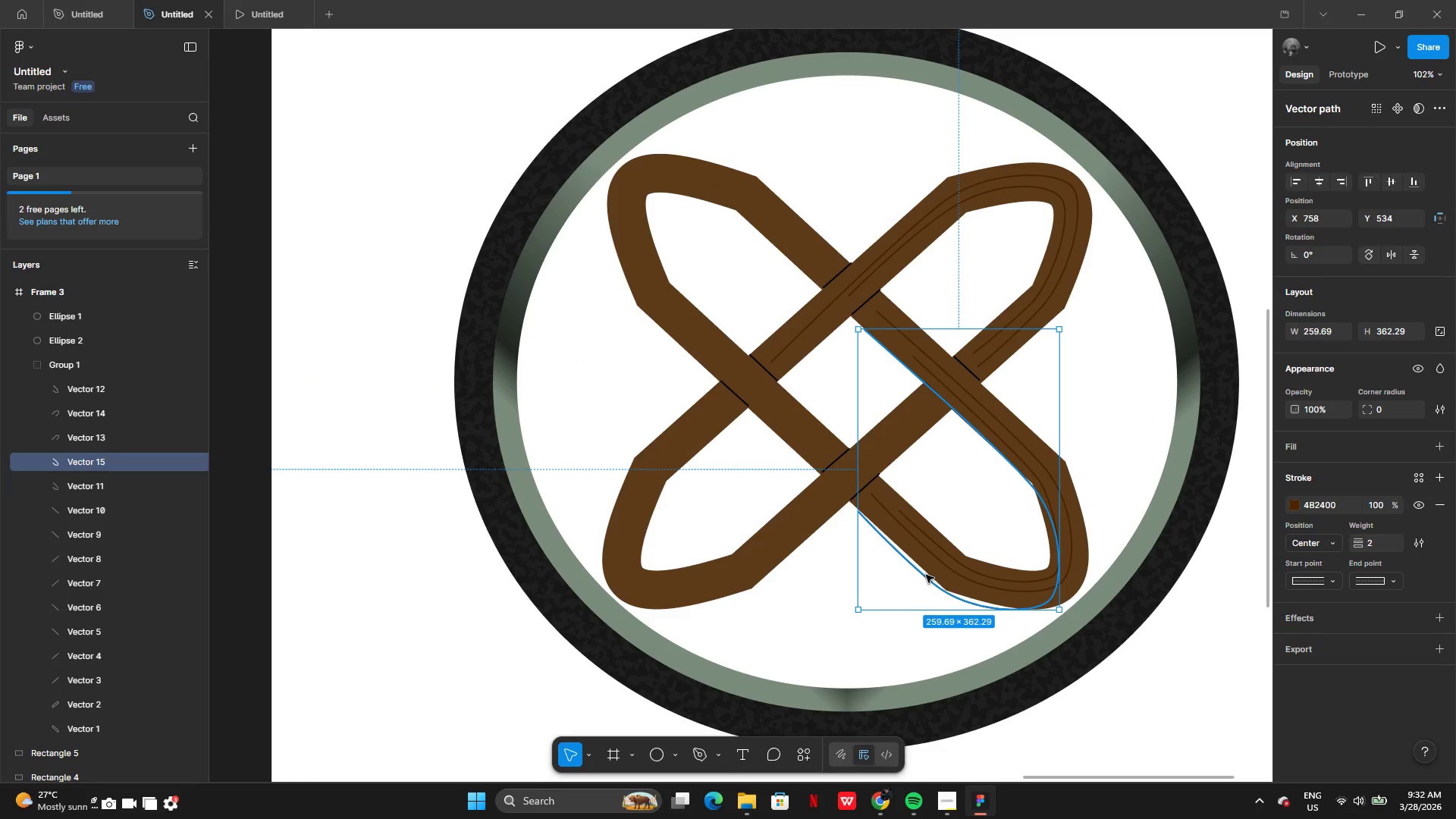 
left_click_drag(start_coordinate=[927, 575], to_coordinate=[688, 566])
 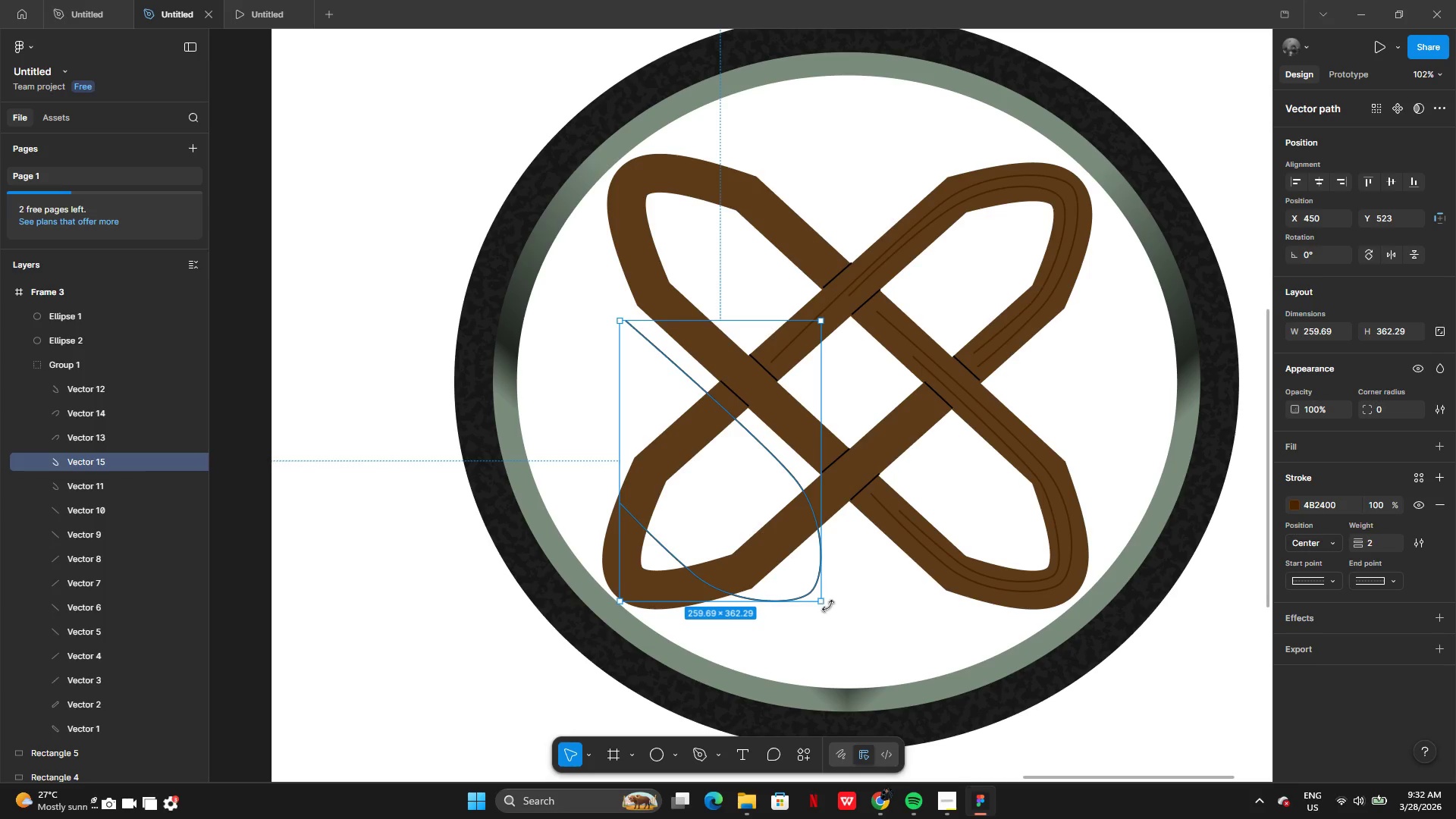 
left_click_drag(start_coordinate=[828, 606], to_coordinate=[656, 626])
 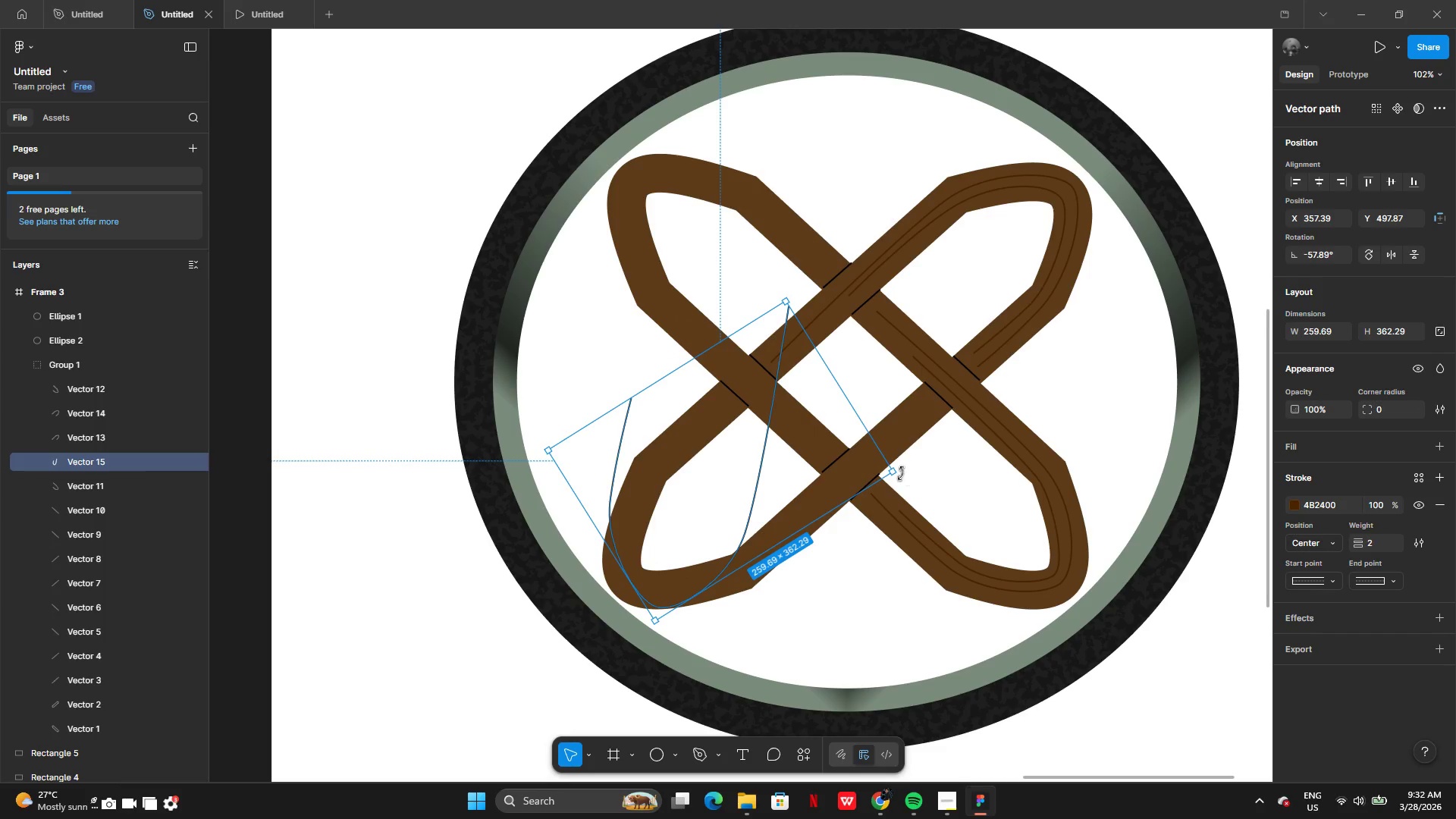 
left_click_drag(start_coordinate=[899, 473], to_coordinate=[849, 551])
 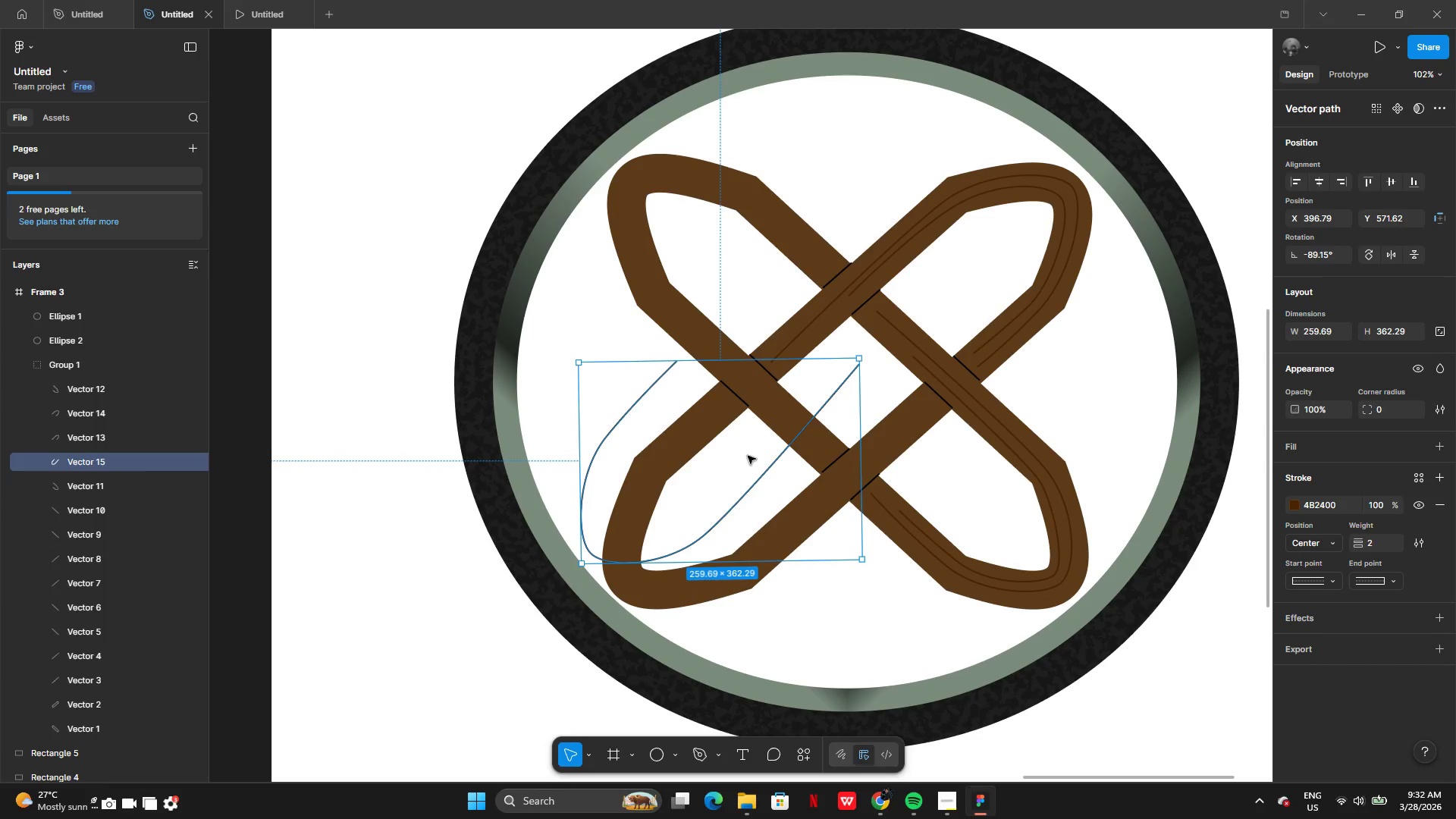 
left_click_drag(start_coordinate=[748, 456], to_coordinate=[780, 486])
 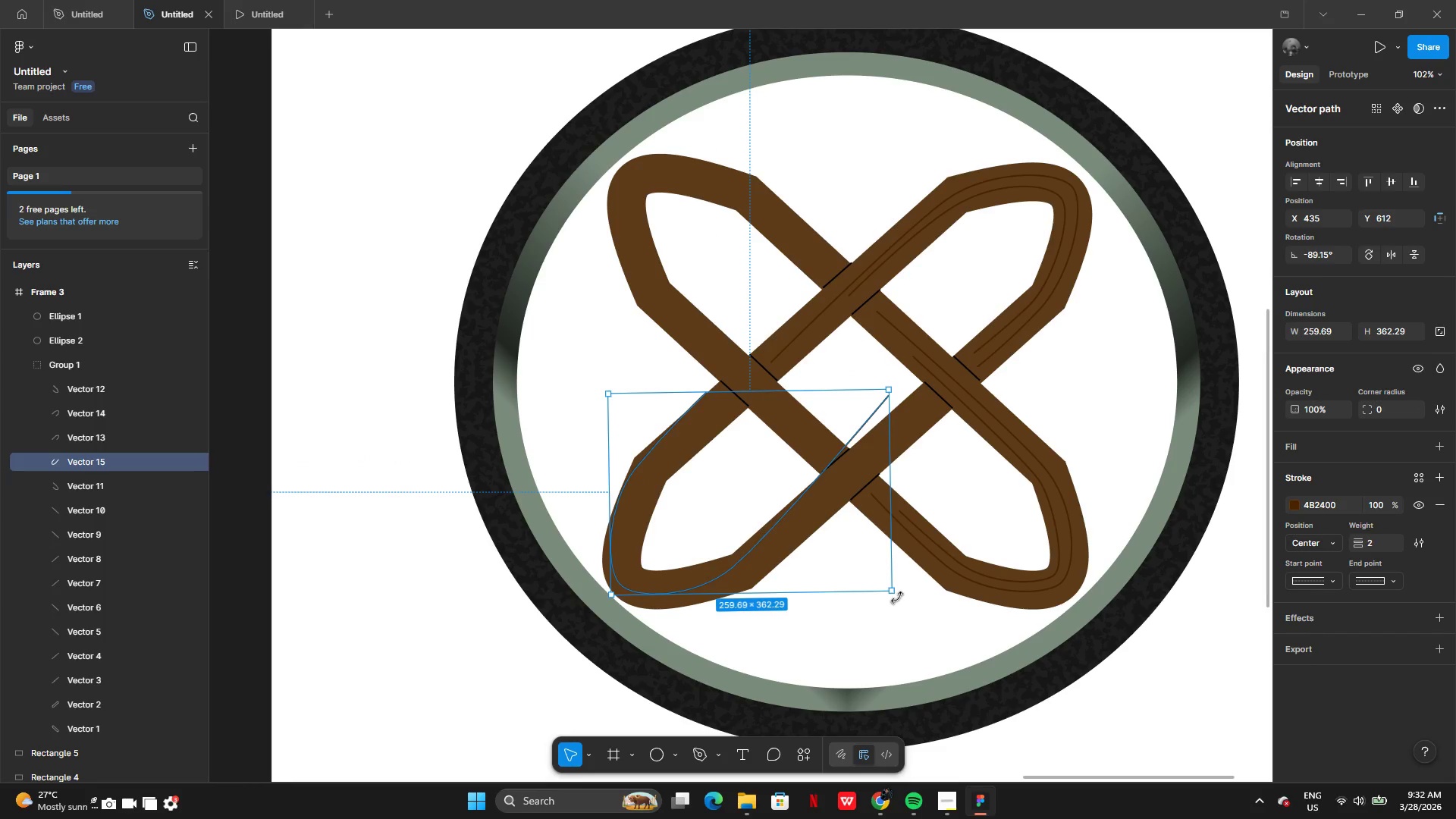 
left_click_drag(start_coordinate=[895, 597], to_coordinate=[870, 621])
 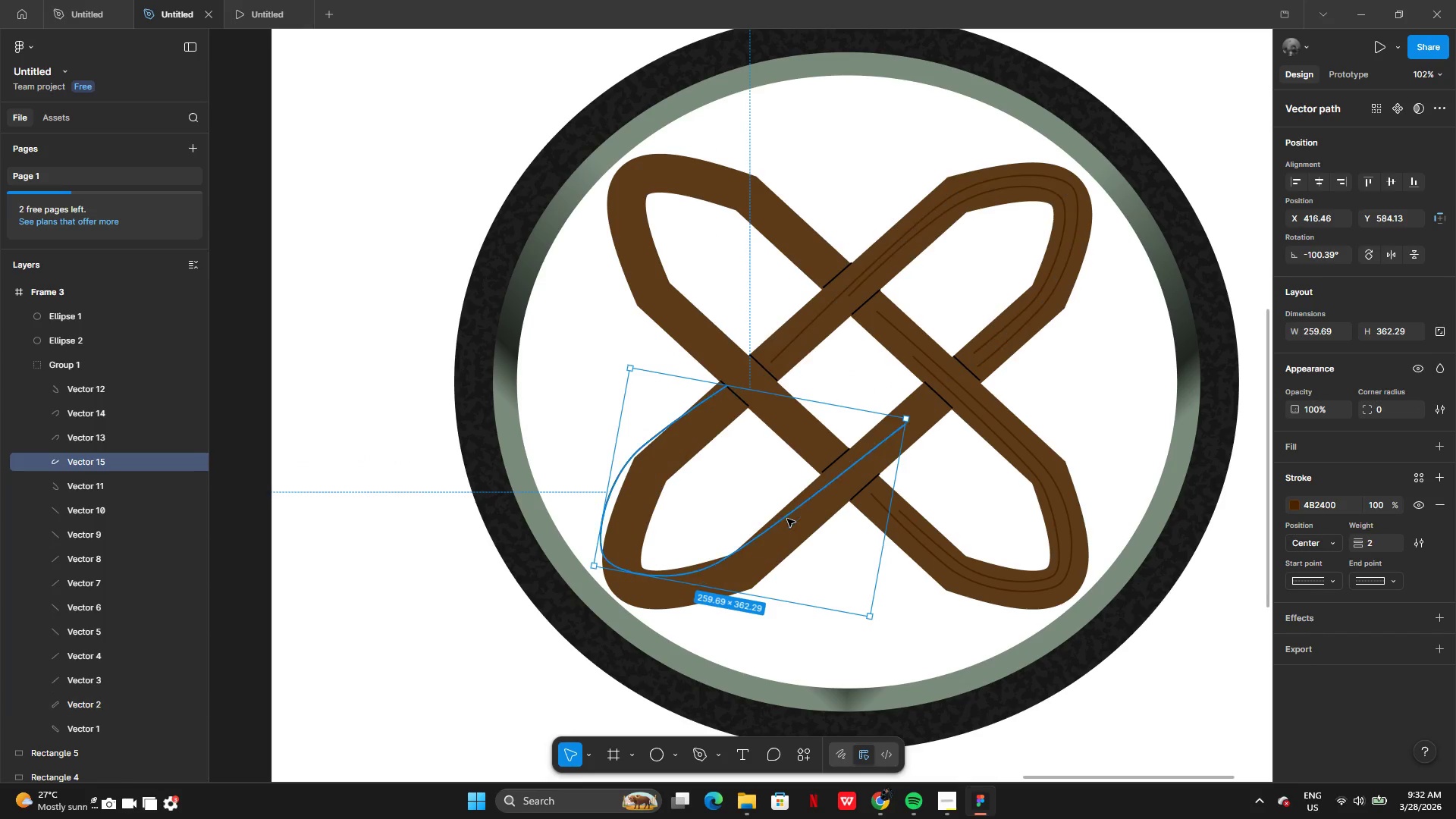 
left_click_drag(start_coordinate=[787, 519], to_coordinate=[795, 519])
 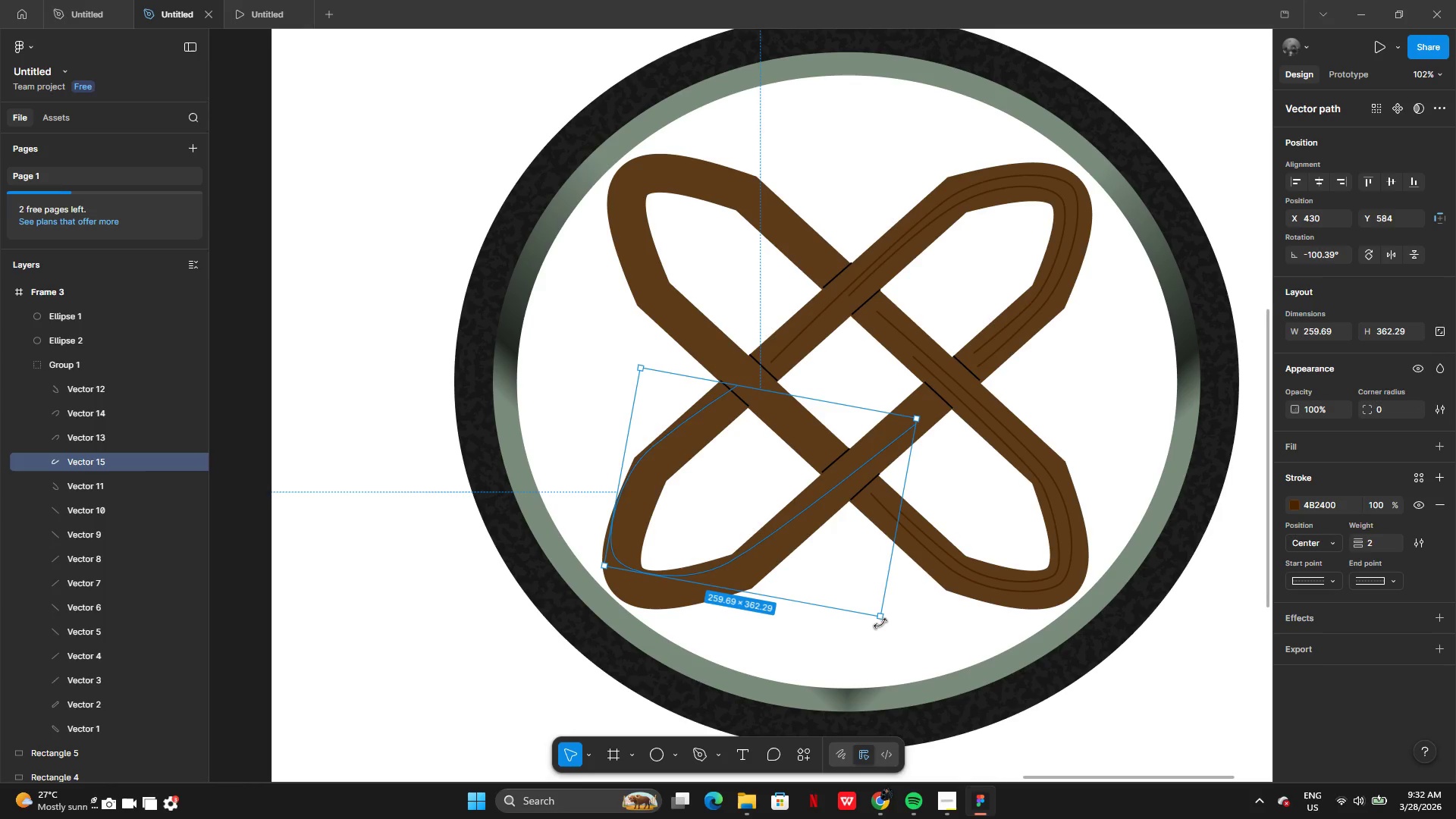 
left_click_drag(start_coordinate=[880, 623], to_coordinate=[893, 613])
 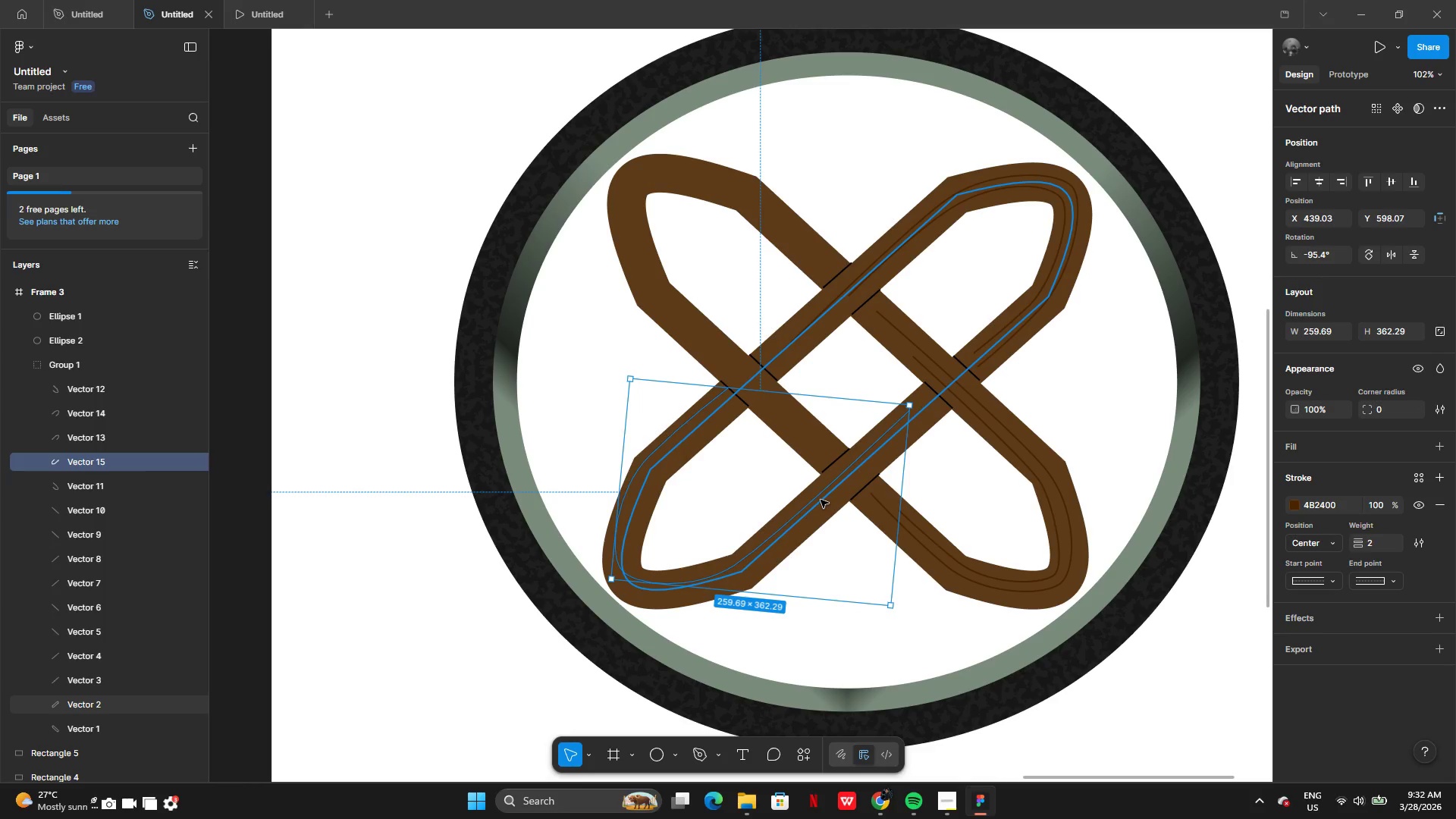 
left_click([821, 500])
 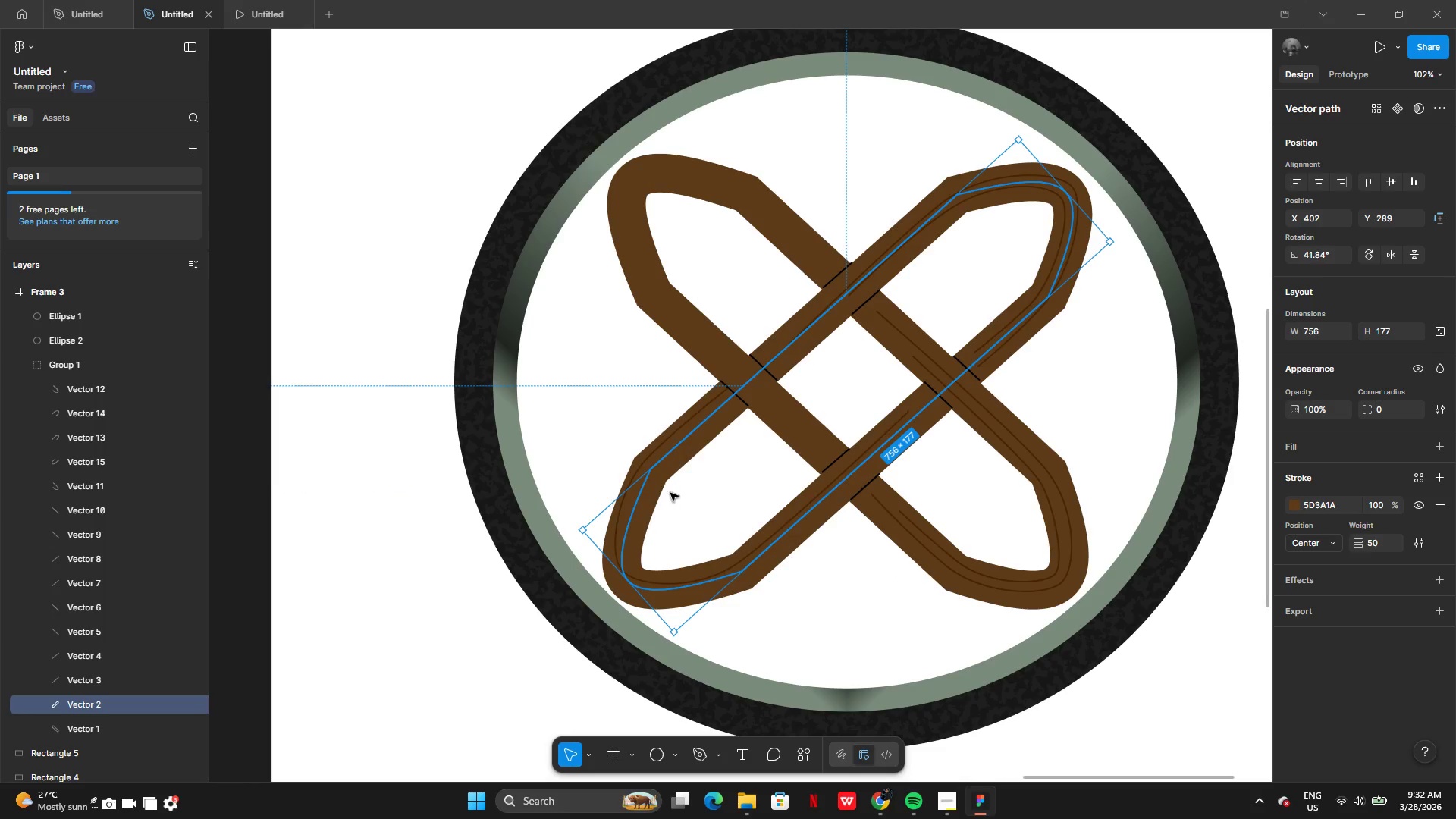 
left_click([850, 549])
 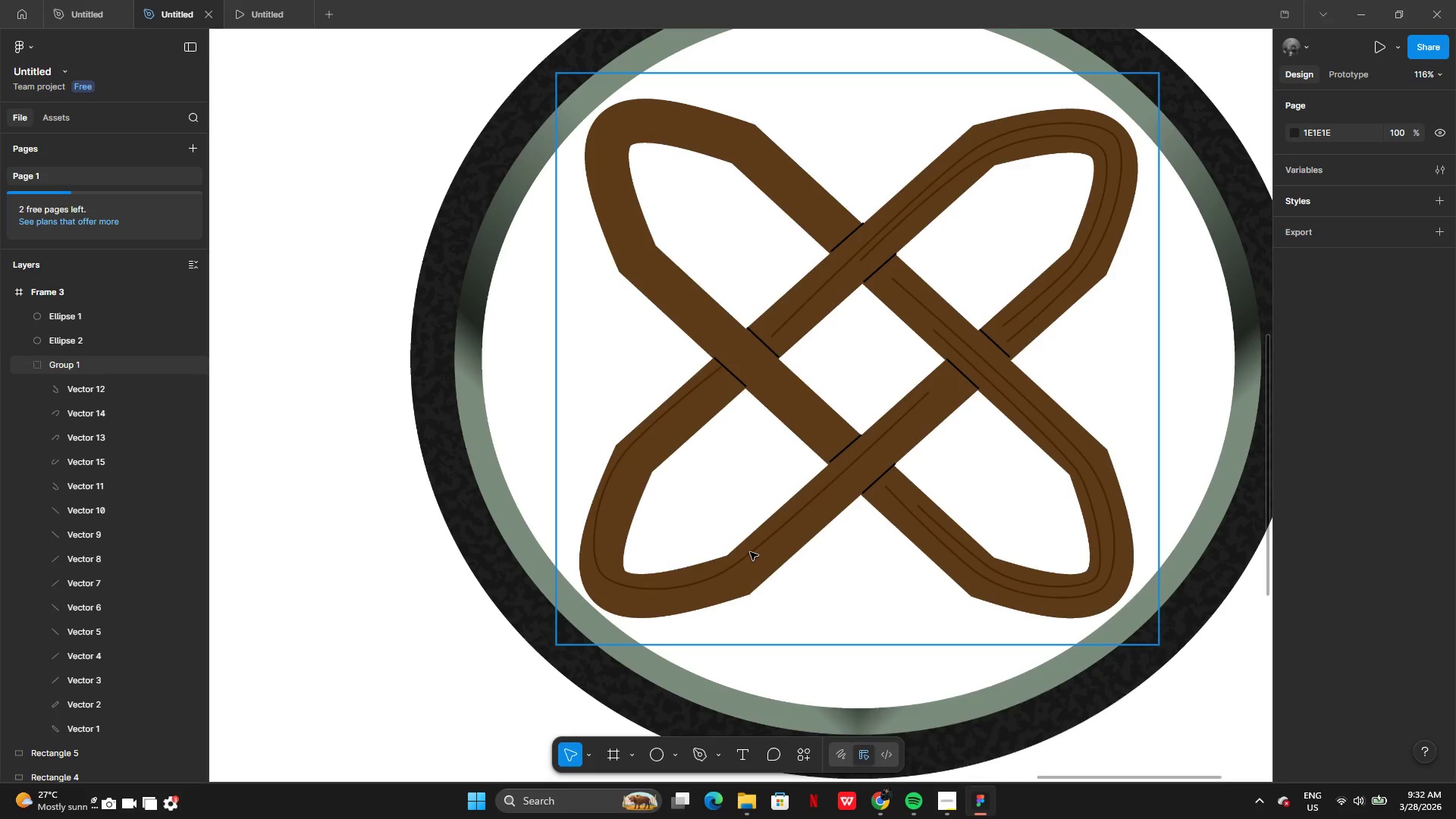 
double_click([750, 552])
 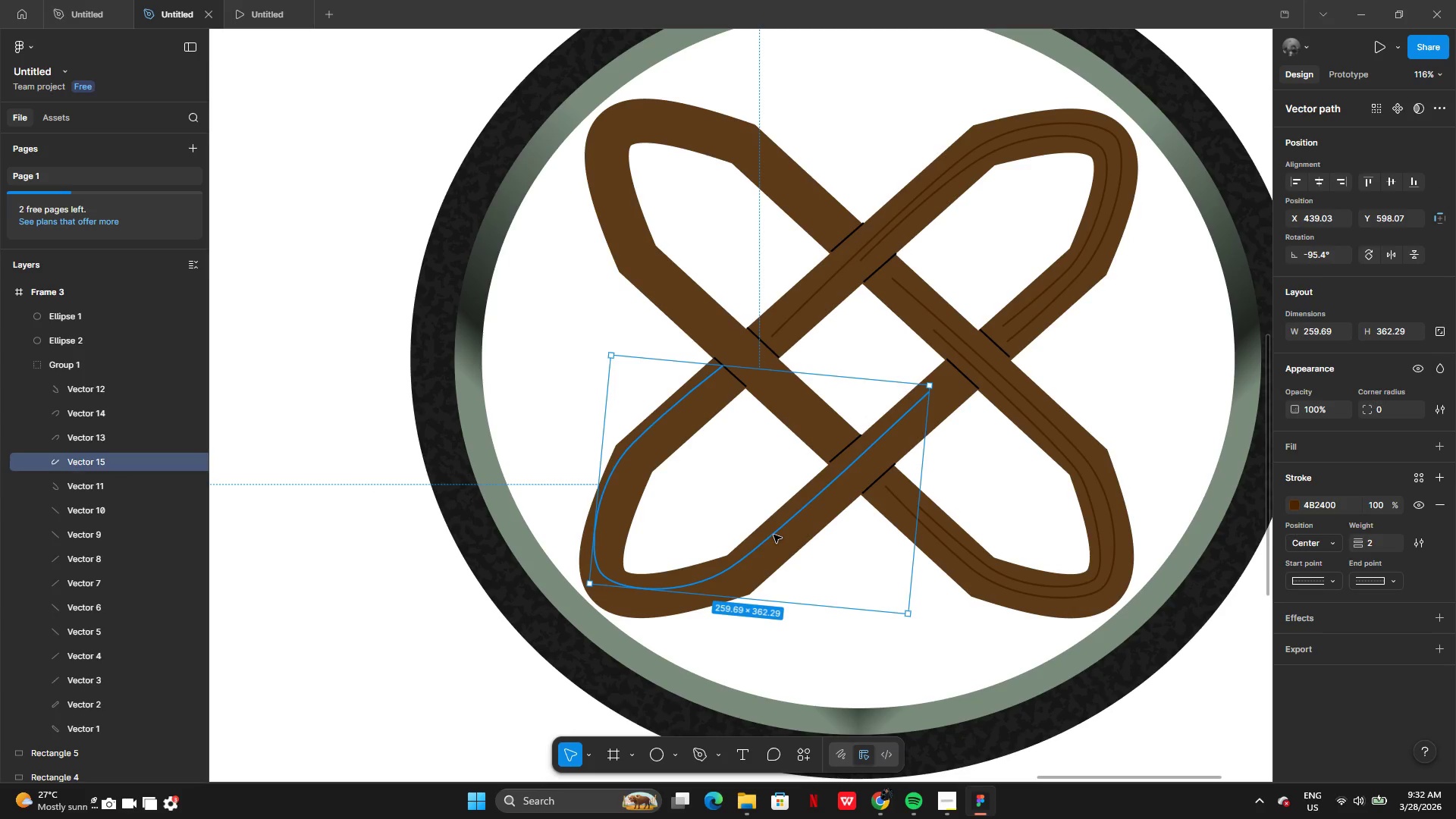 
left_click_drag(start_coordinate=[774, 535], to_coordinate=[779, 541])
 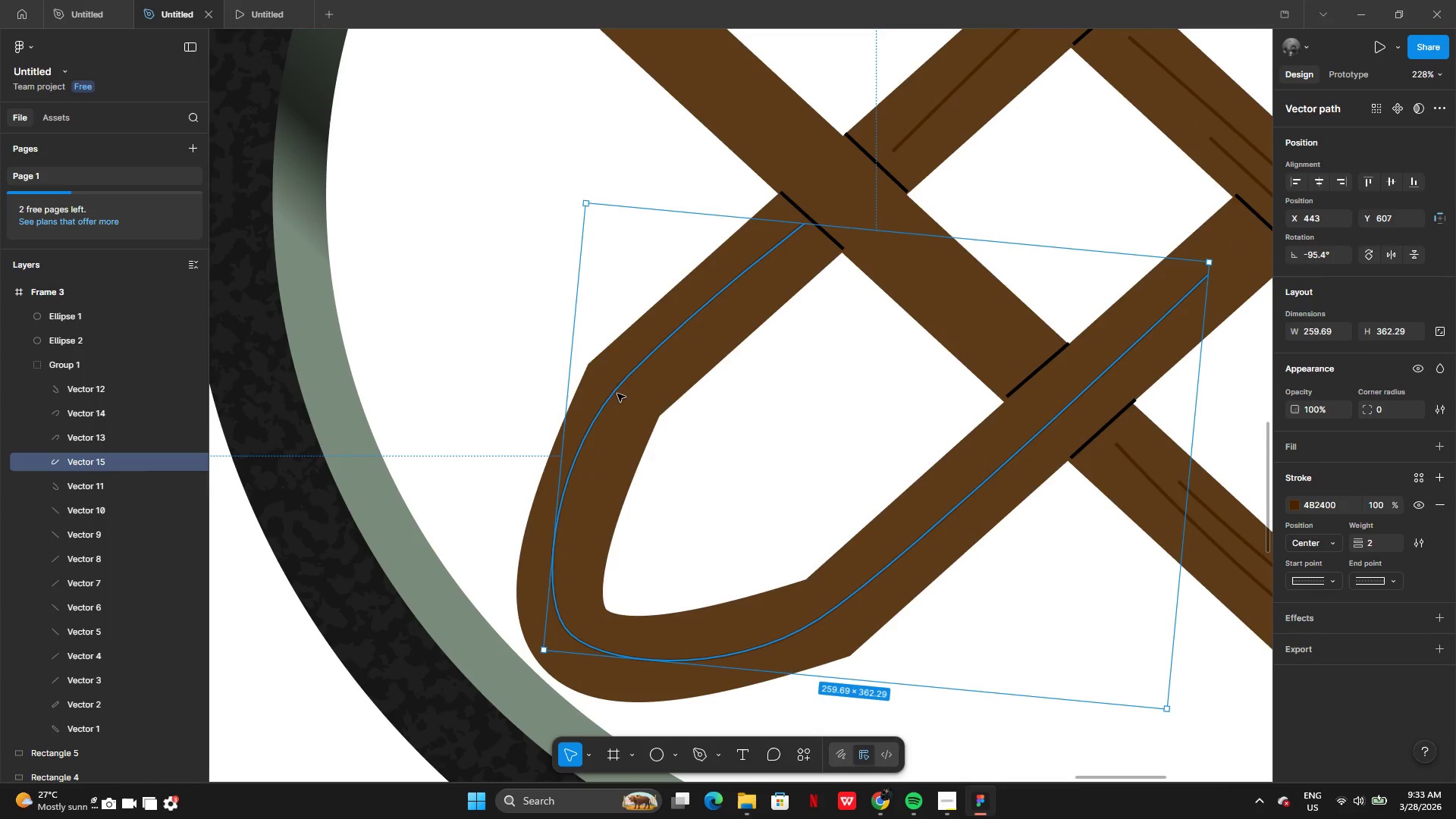 
double_click([619, 388])
 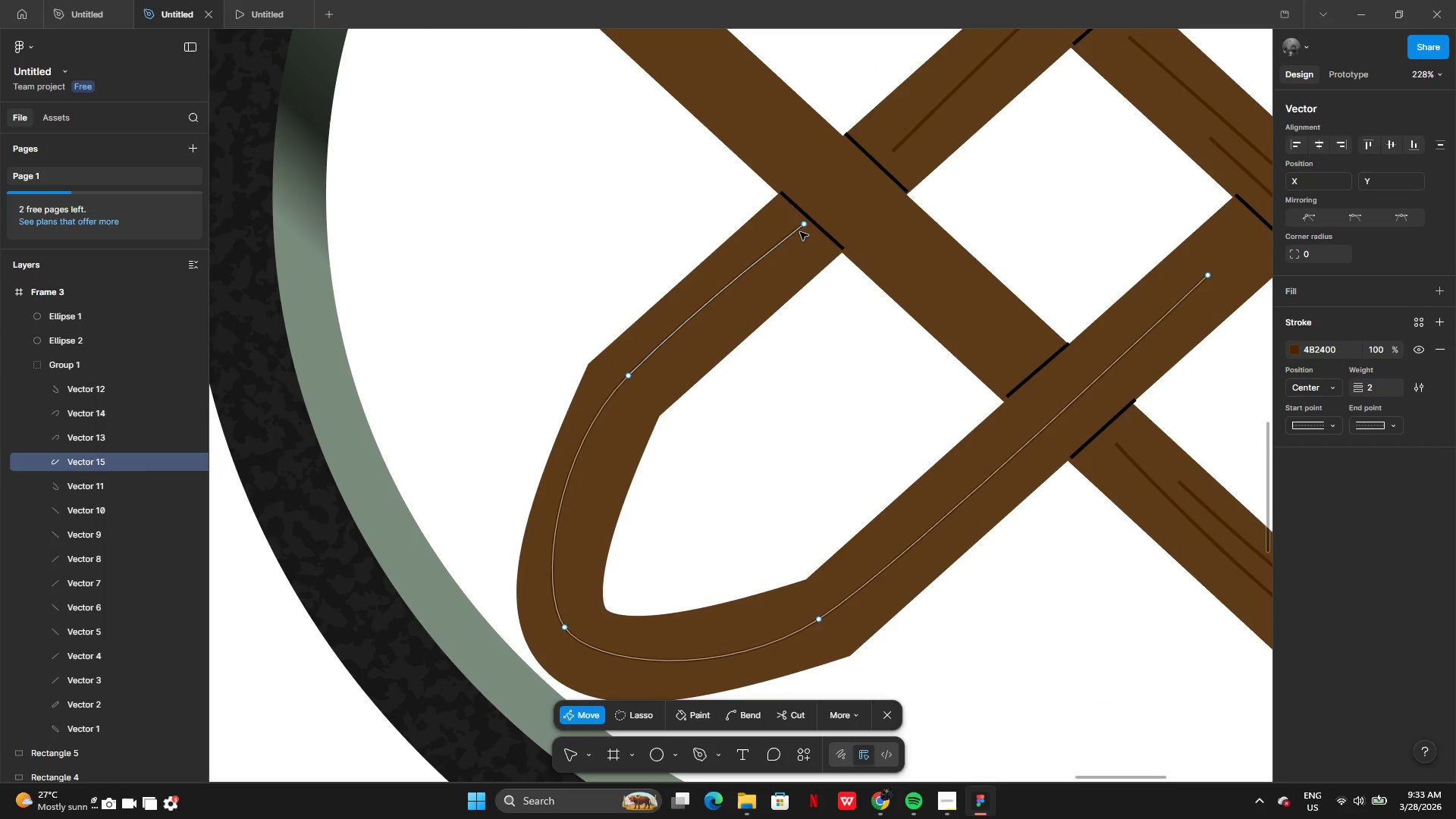 
left_click_drag(start_coordinate=[804, 227], to_coordinate=[777, 246])
 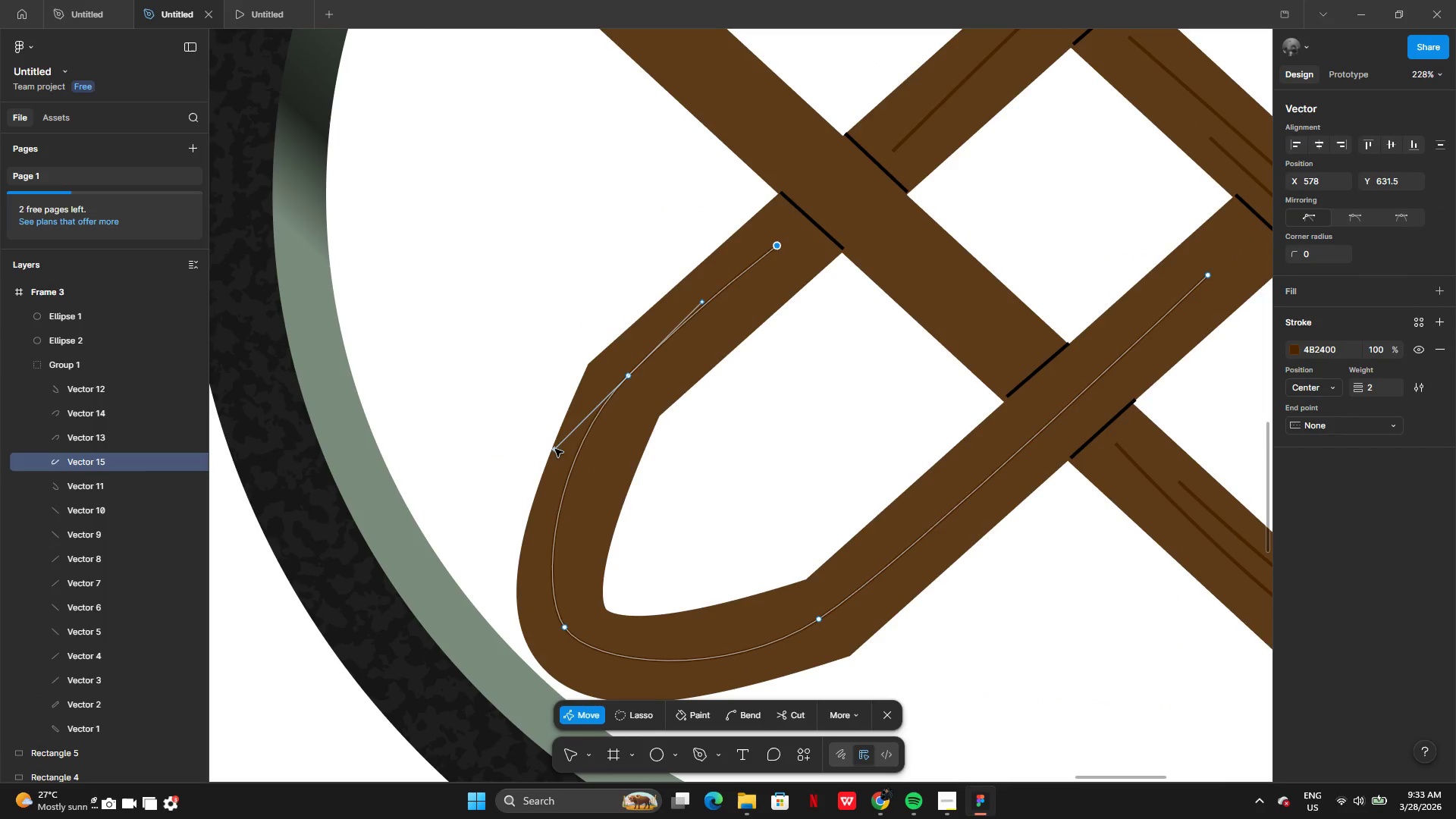 
left_click_drag(start_coordinate=[555, 449], to_coordinate=[560, 452])
 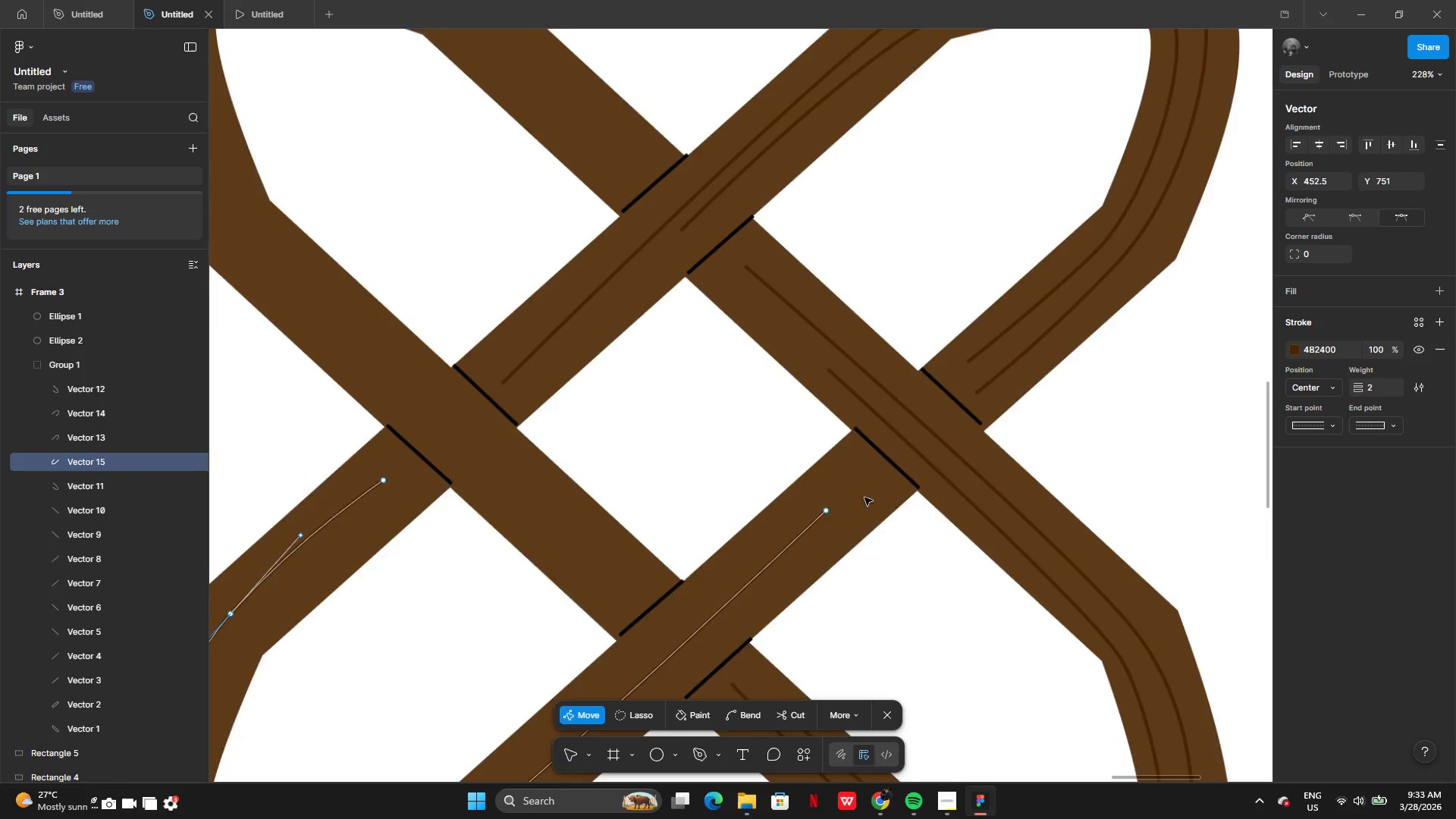 
left_click_drag(start_coordinate=[817, 513], to_coordinate=[849, 482])
 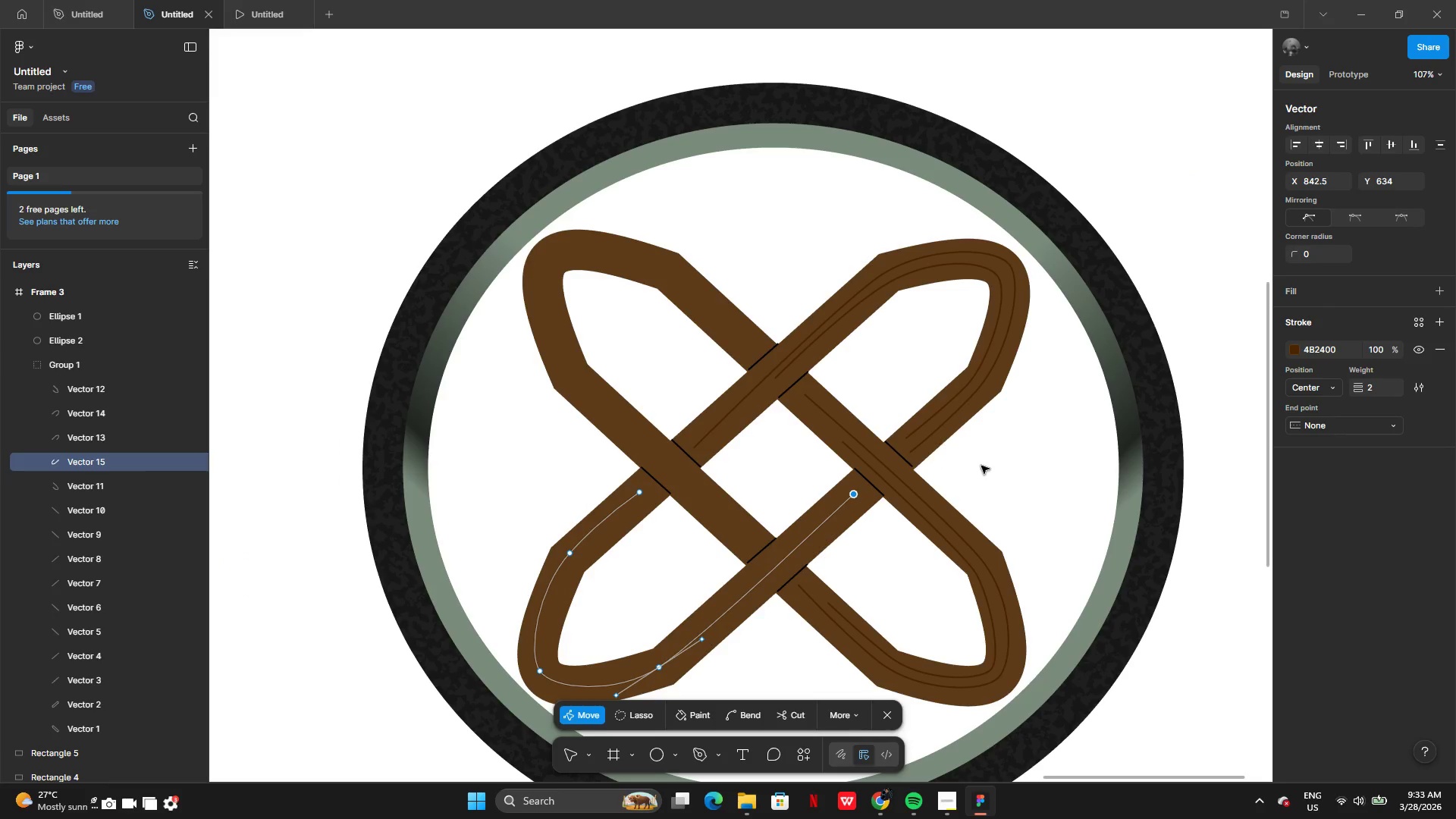 
double_click([981, 466])
 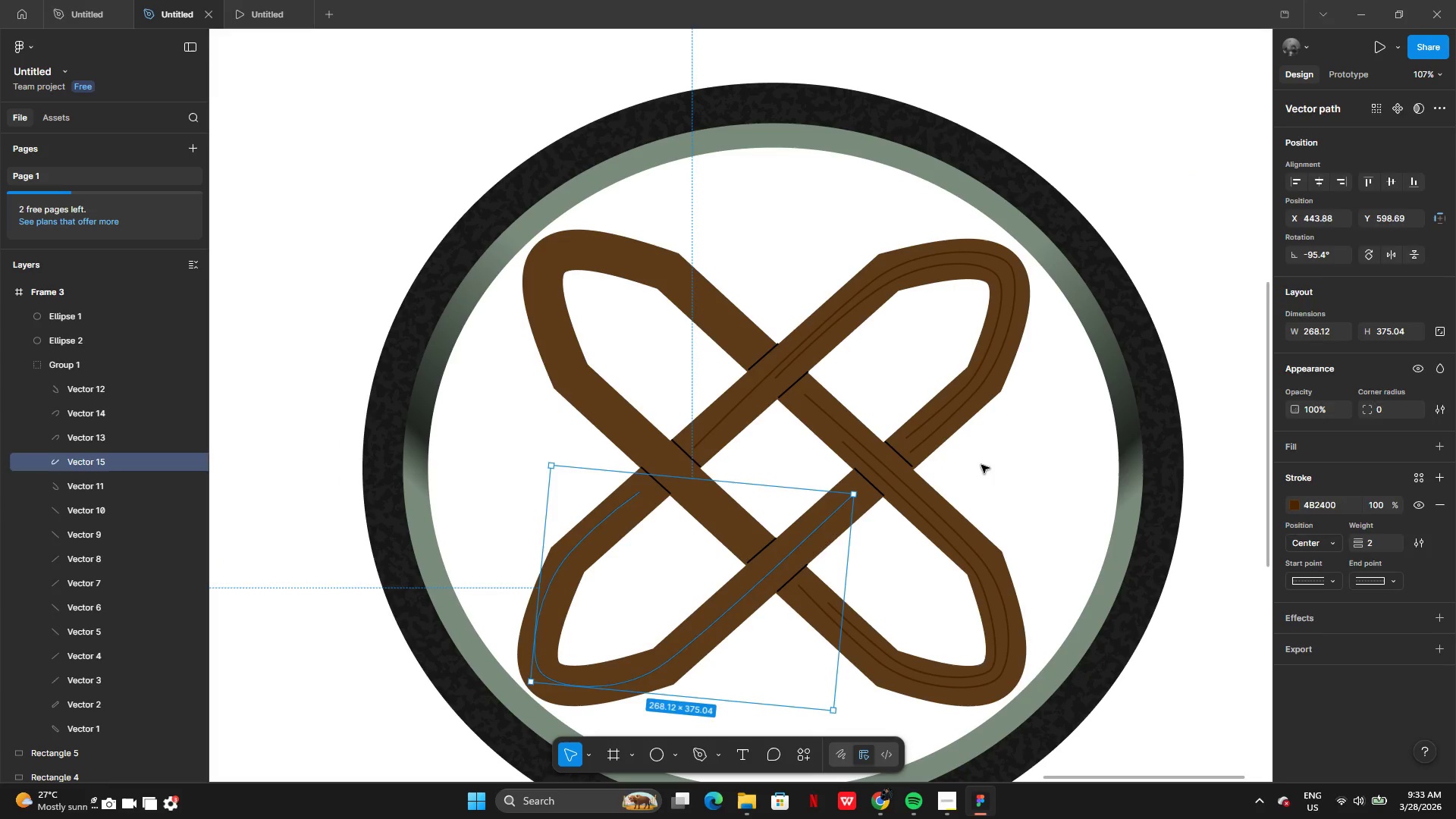 
left_click([981, 465])
 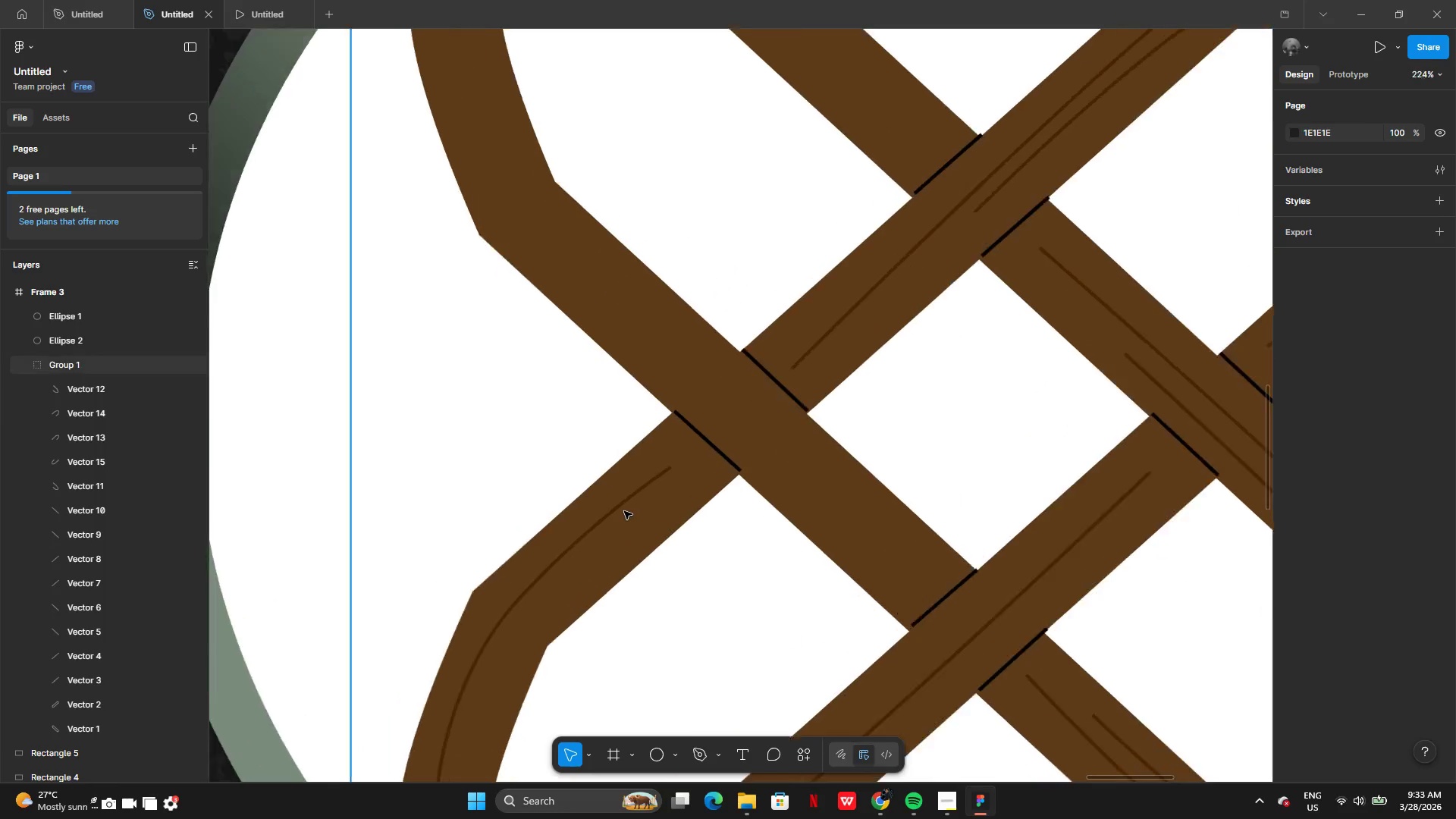 
double_click([650, 486])
 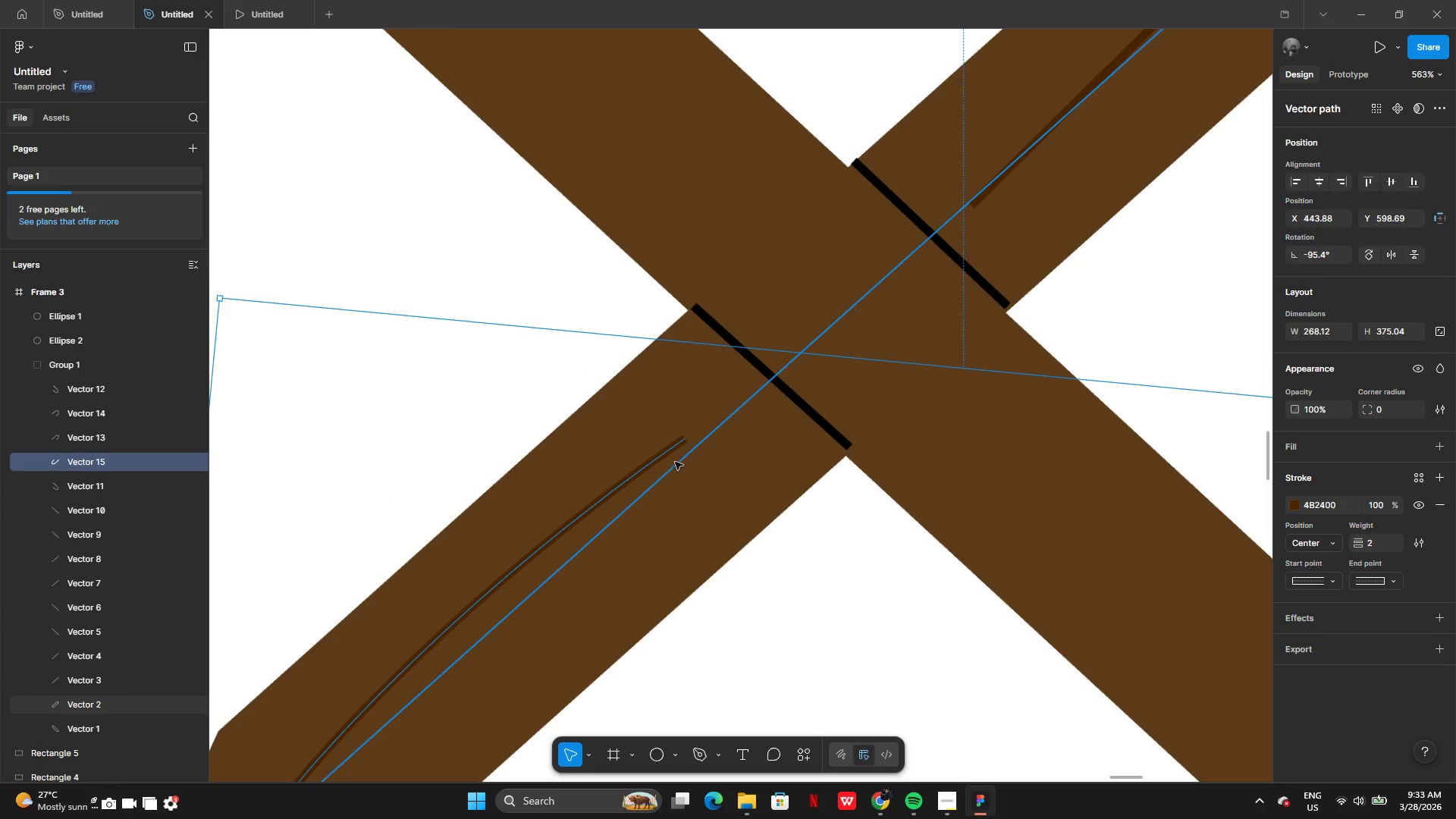 
left_click([673, 448])
 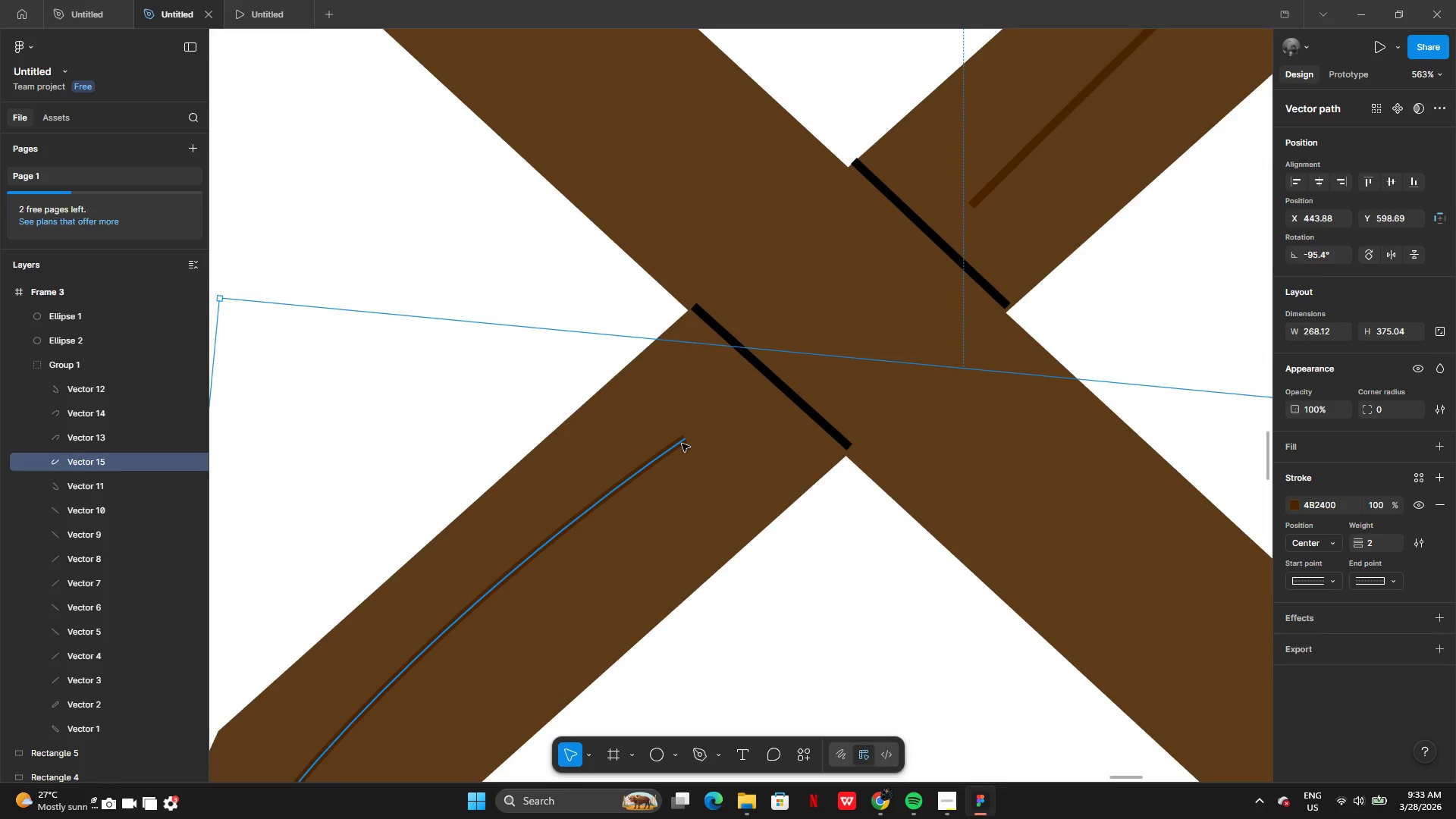 
double_click([682, 444])
 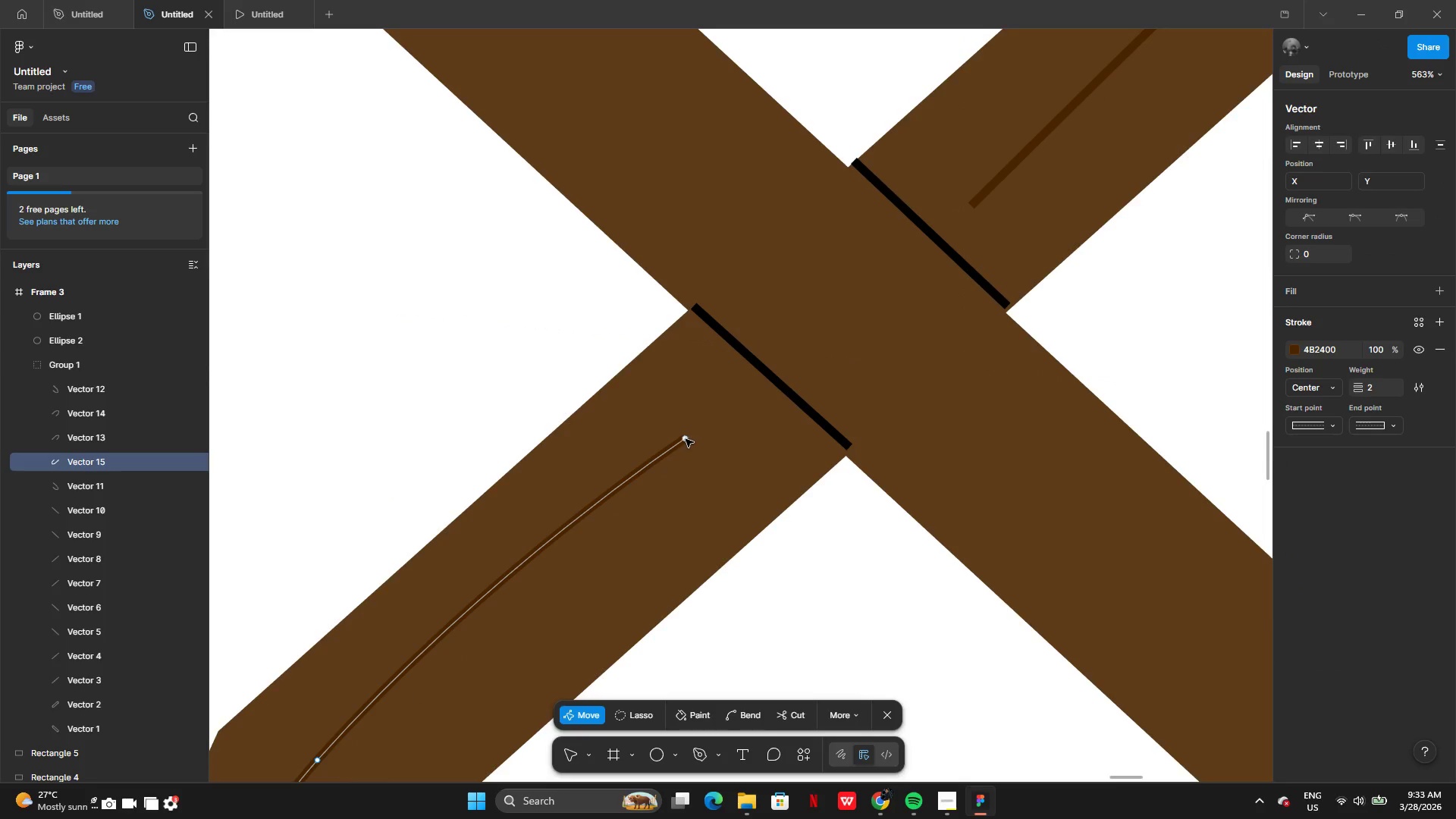 
left_click_drag(start_coordinate=[686, 438], to_coordinate=[699, 425])
 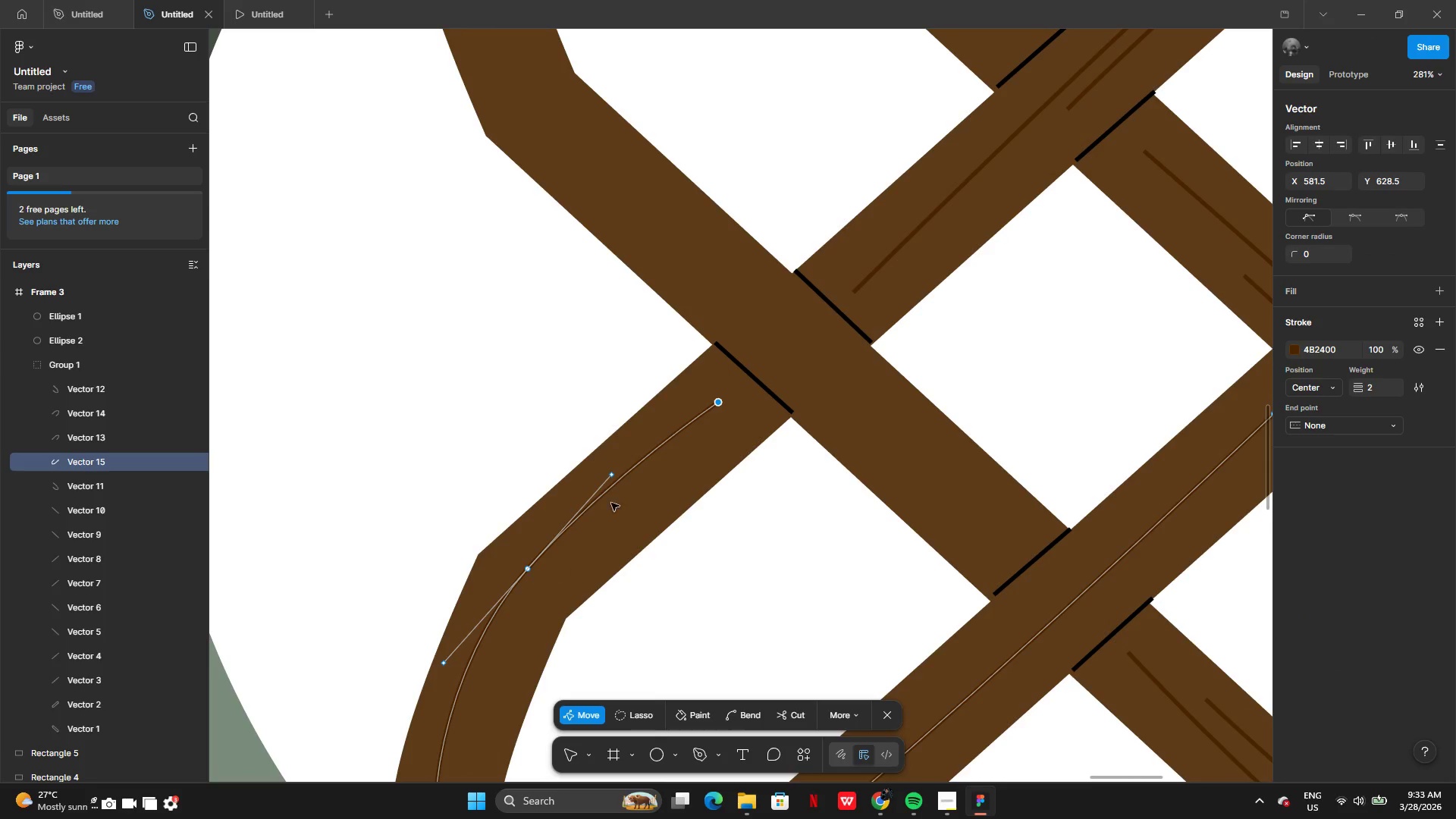 
left_click_drag(start_coordinate=[612, 475], to_coordinate=[580, 522])
 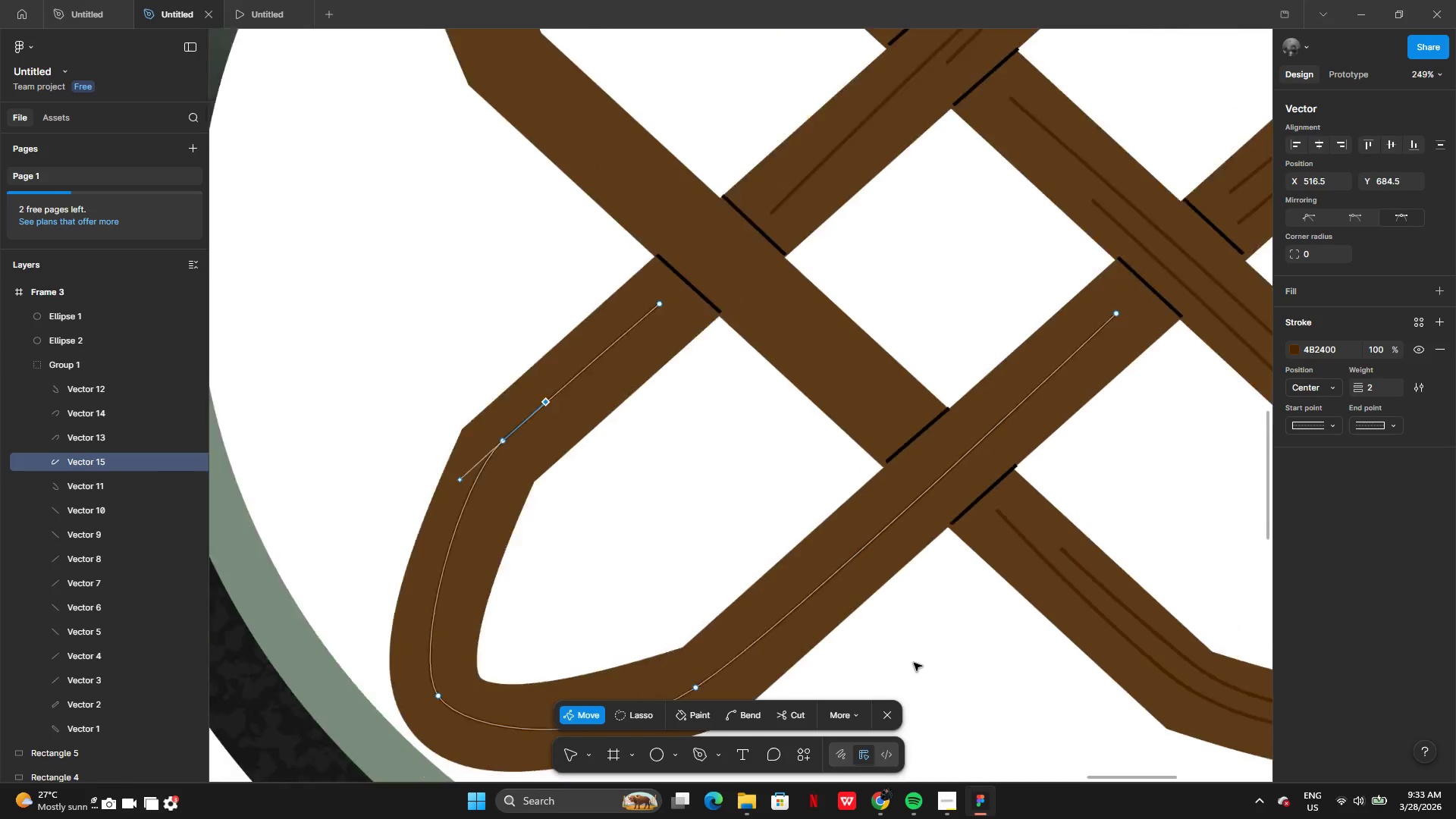 
double_click([910, 677])
 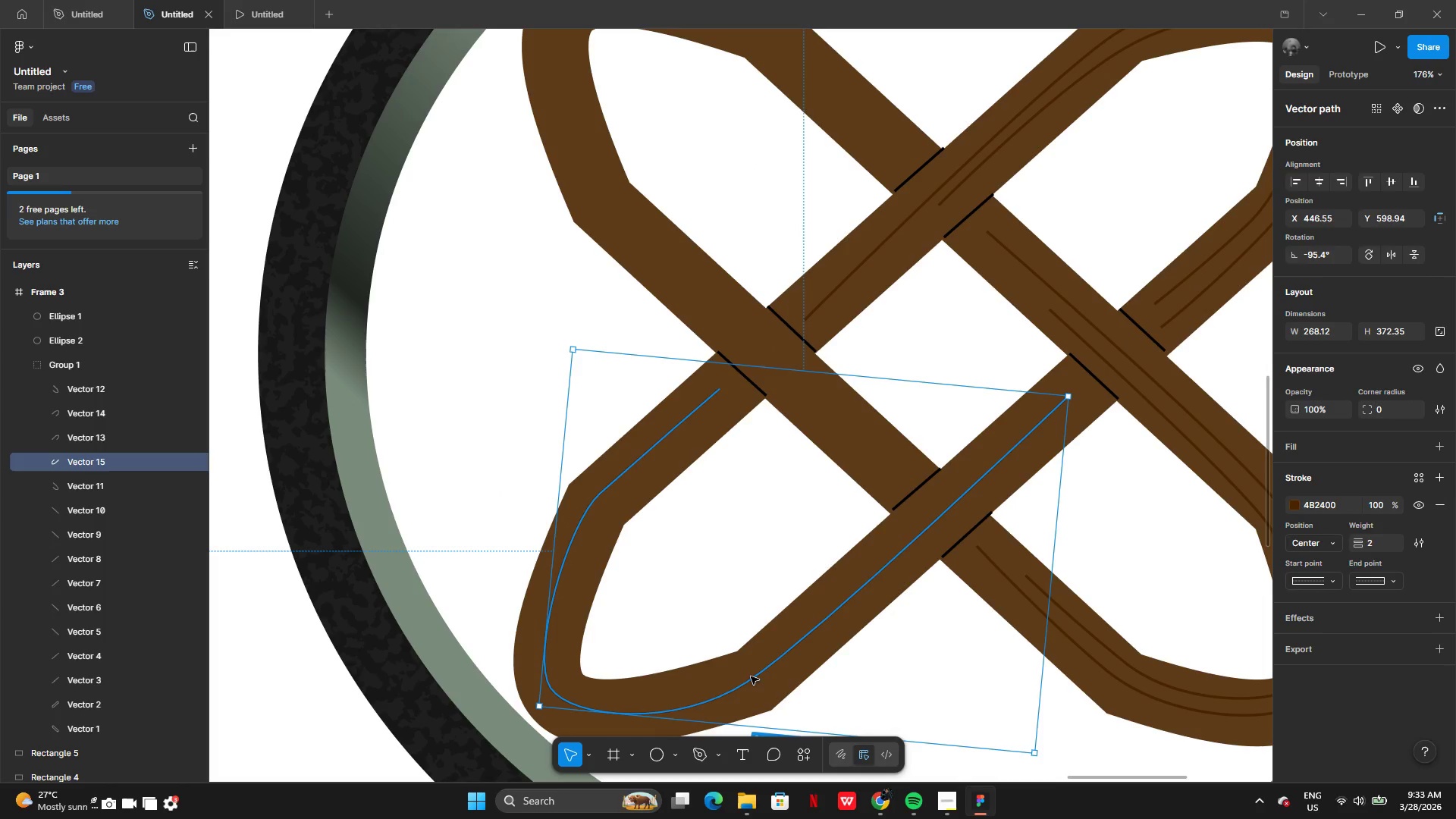 
hold_key(key=AltLeft, duration=0.62)
left_click_drag(start_coordinate=[751, 679], to_coordinate=[751, 666])
 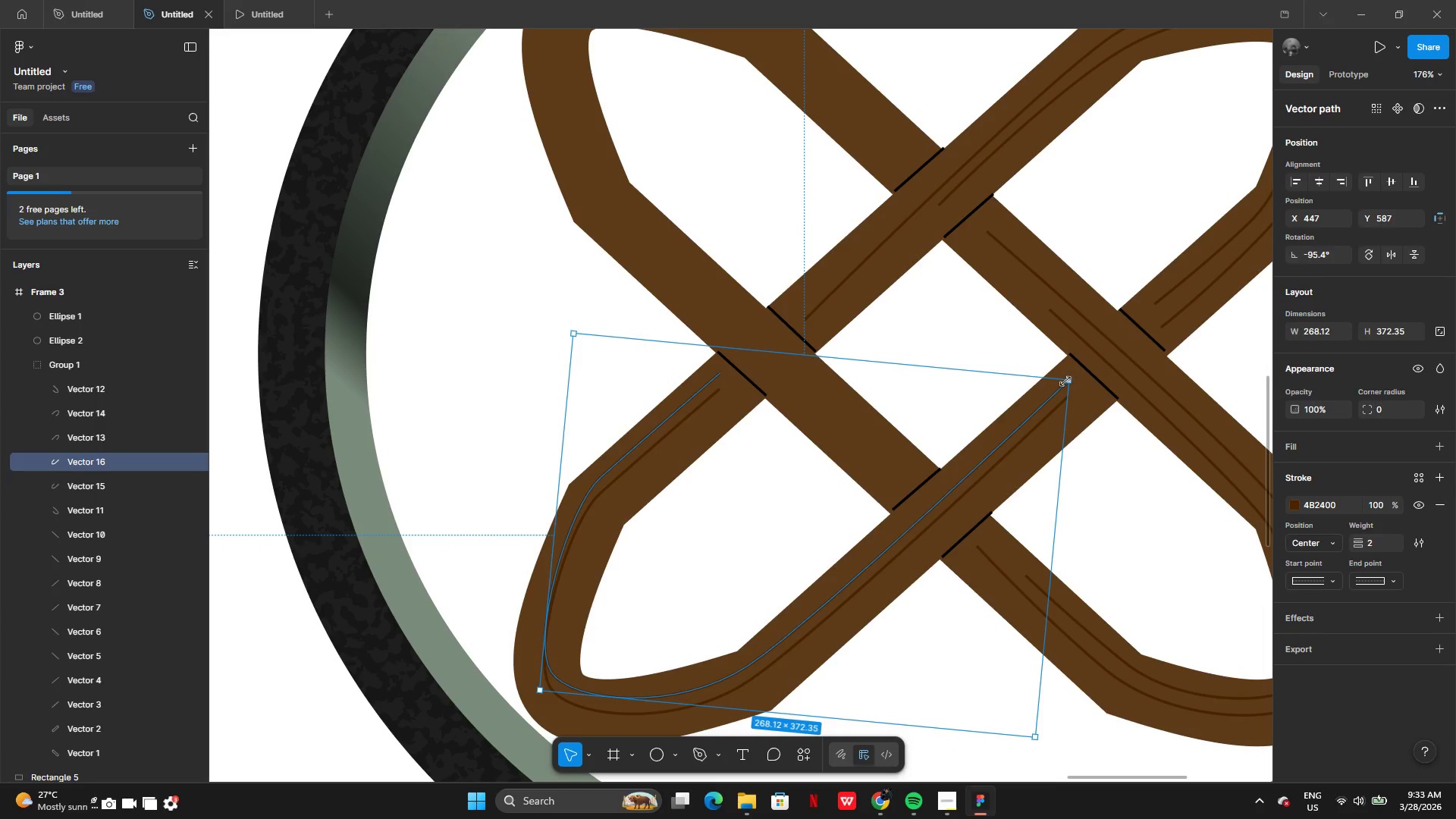 
left_click_drag(start_coordinate=[1065, 384], to_coordinate=[965, 480])
 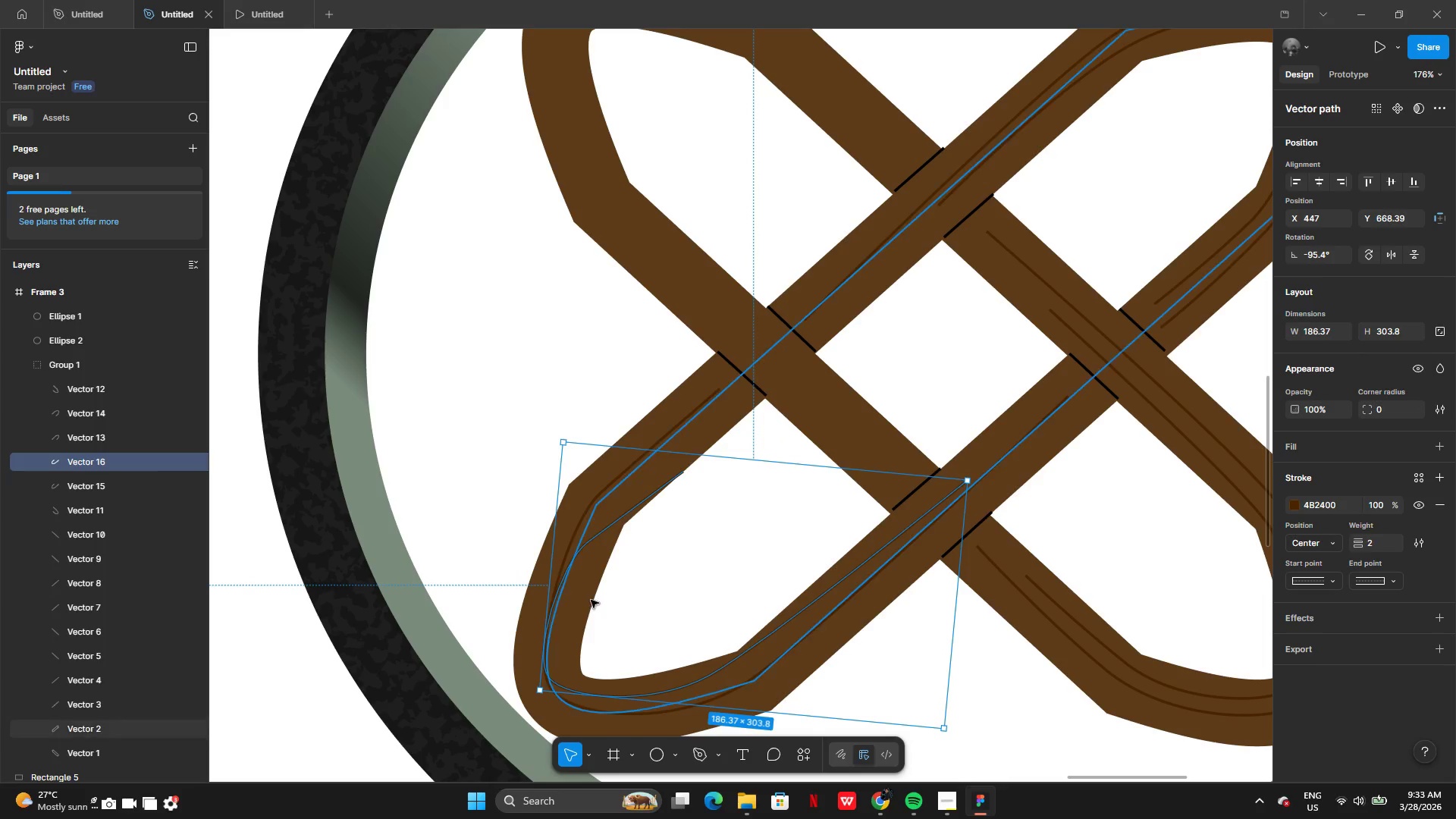 
left_click_drag(start_coordinate=[591, 600], to_coordinate=[603, 601])
 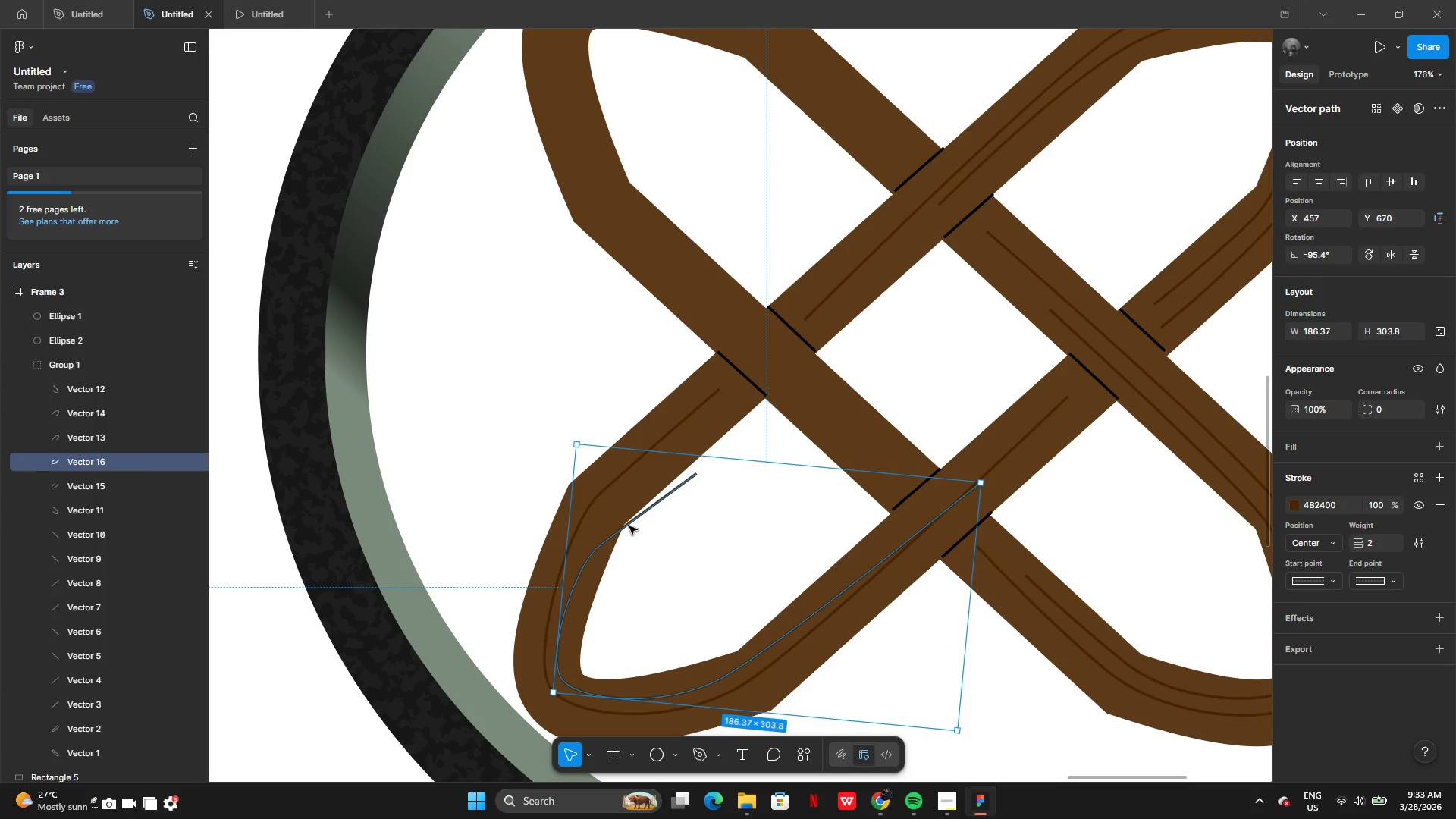 
double_click([629, 526])
 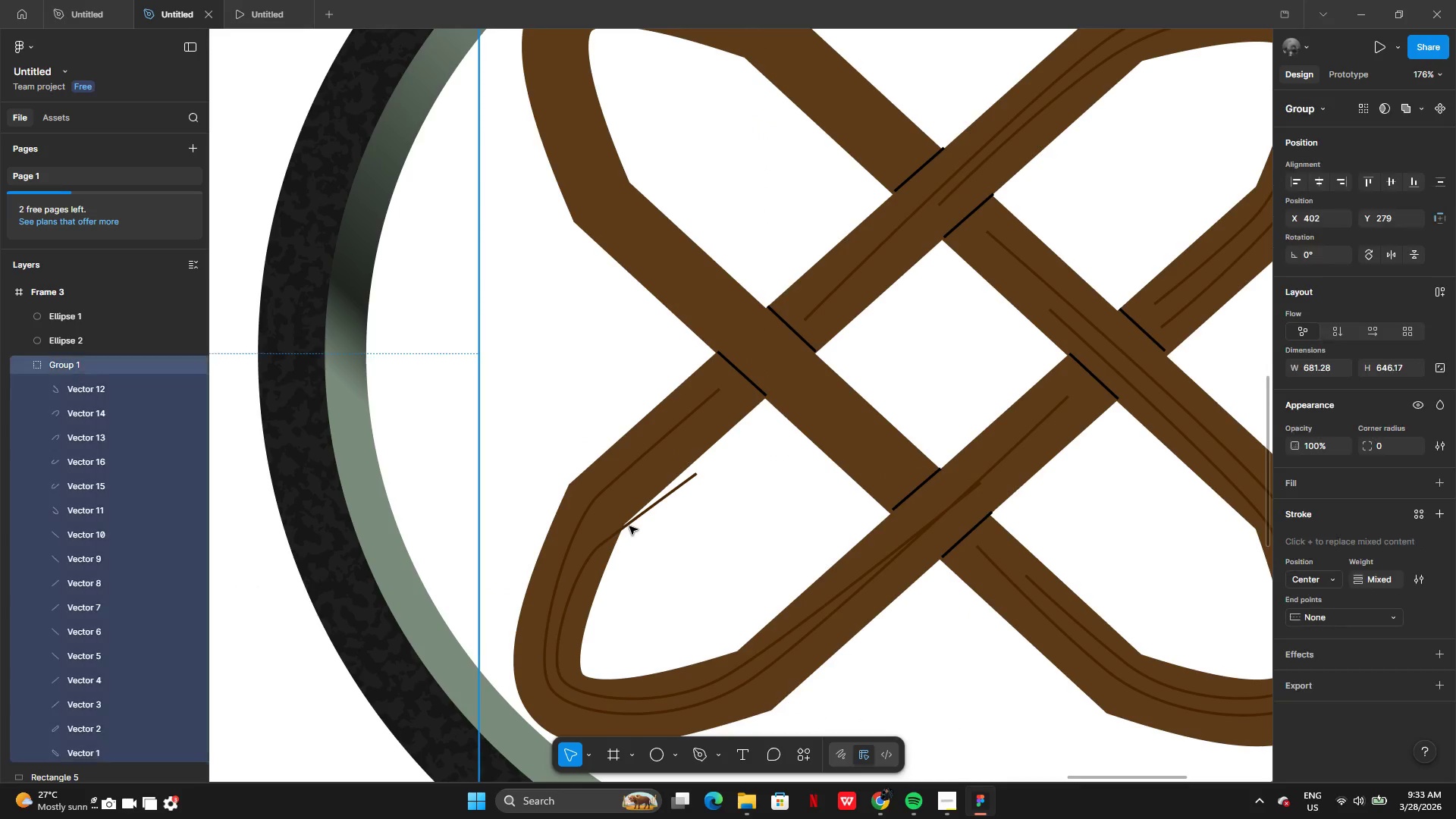 
triple_click([629, 526])
 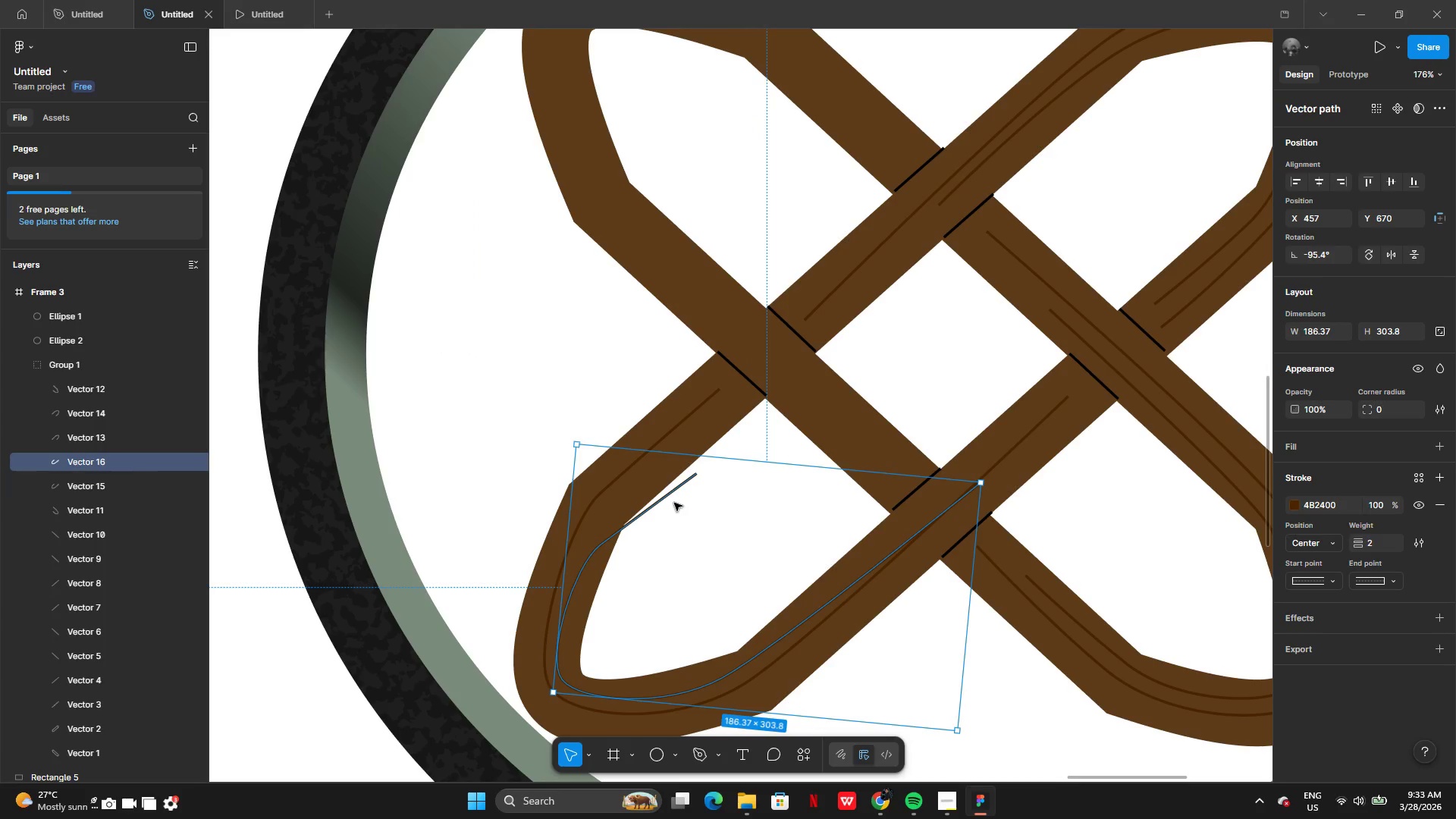 
left_click([673, 497])
 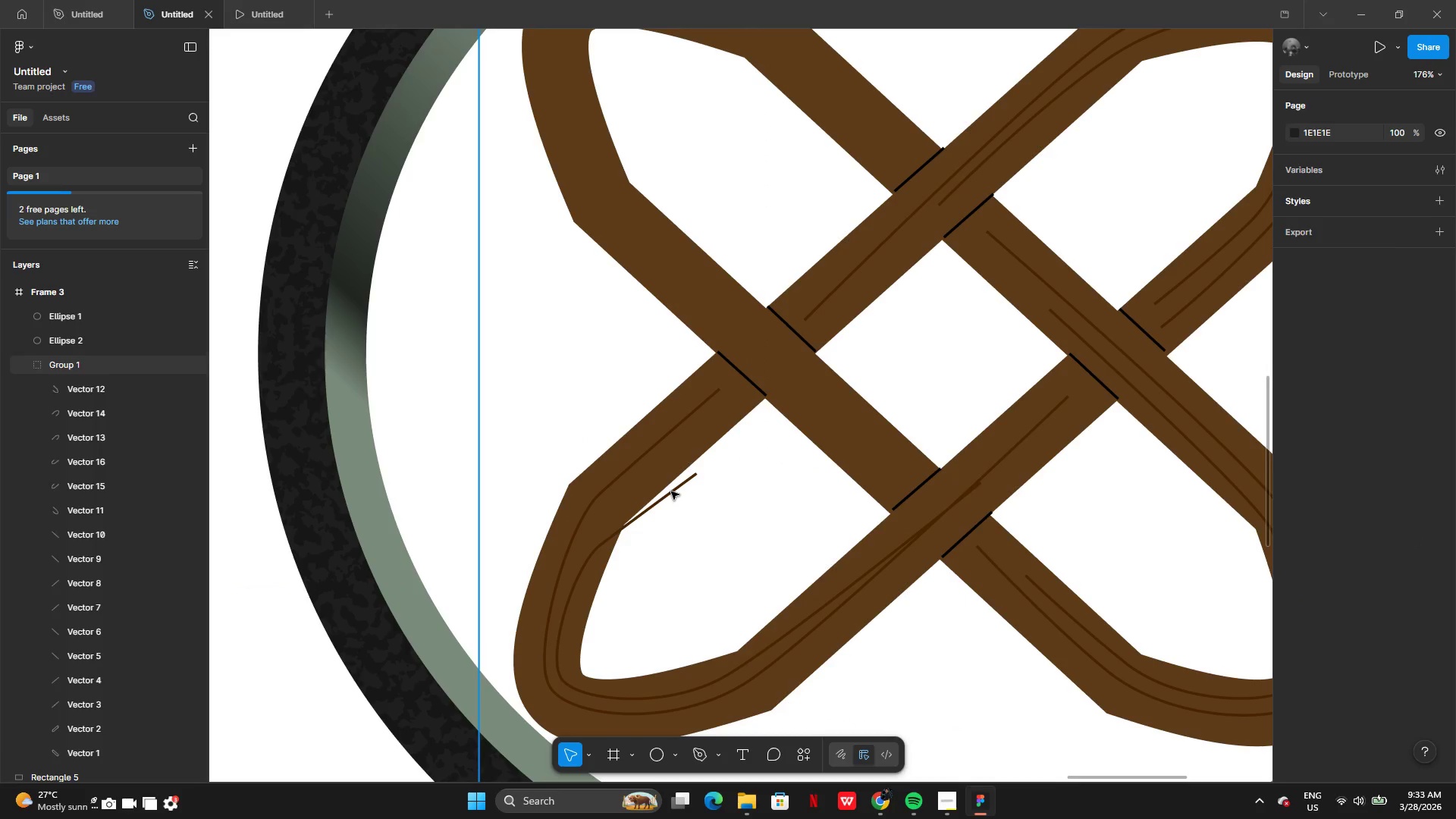 
double_click([671, 491])
 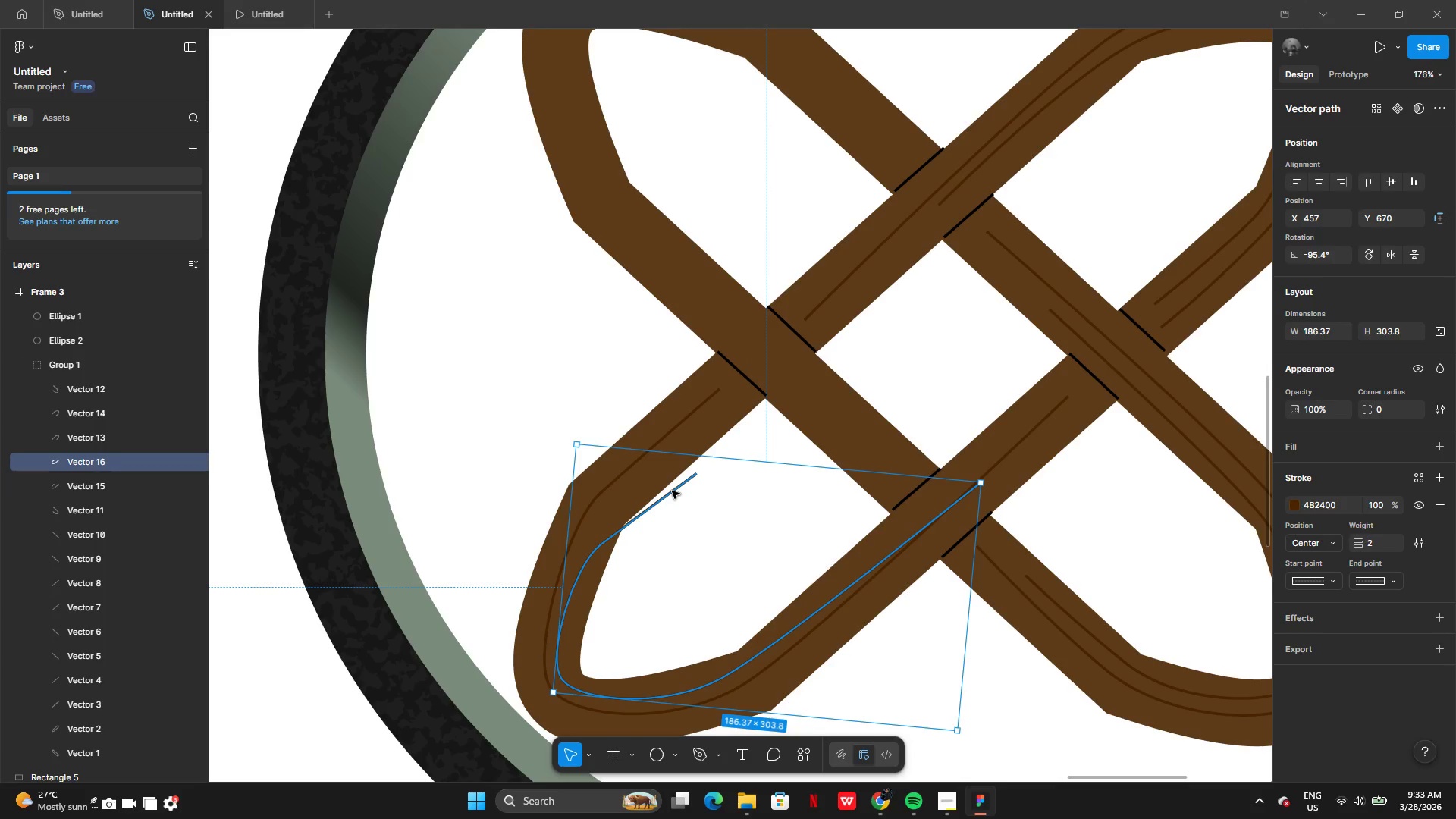 
triple_click([672, 491])
 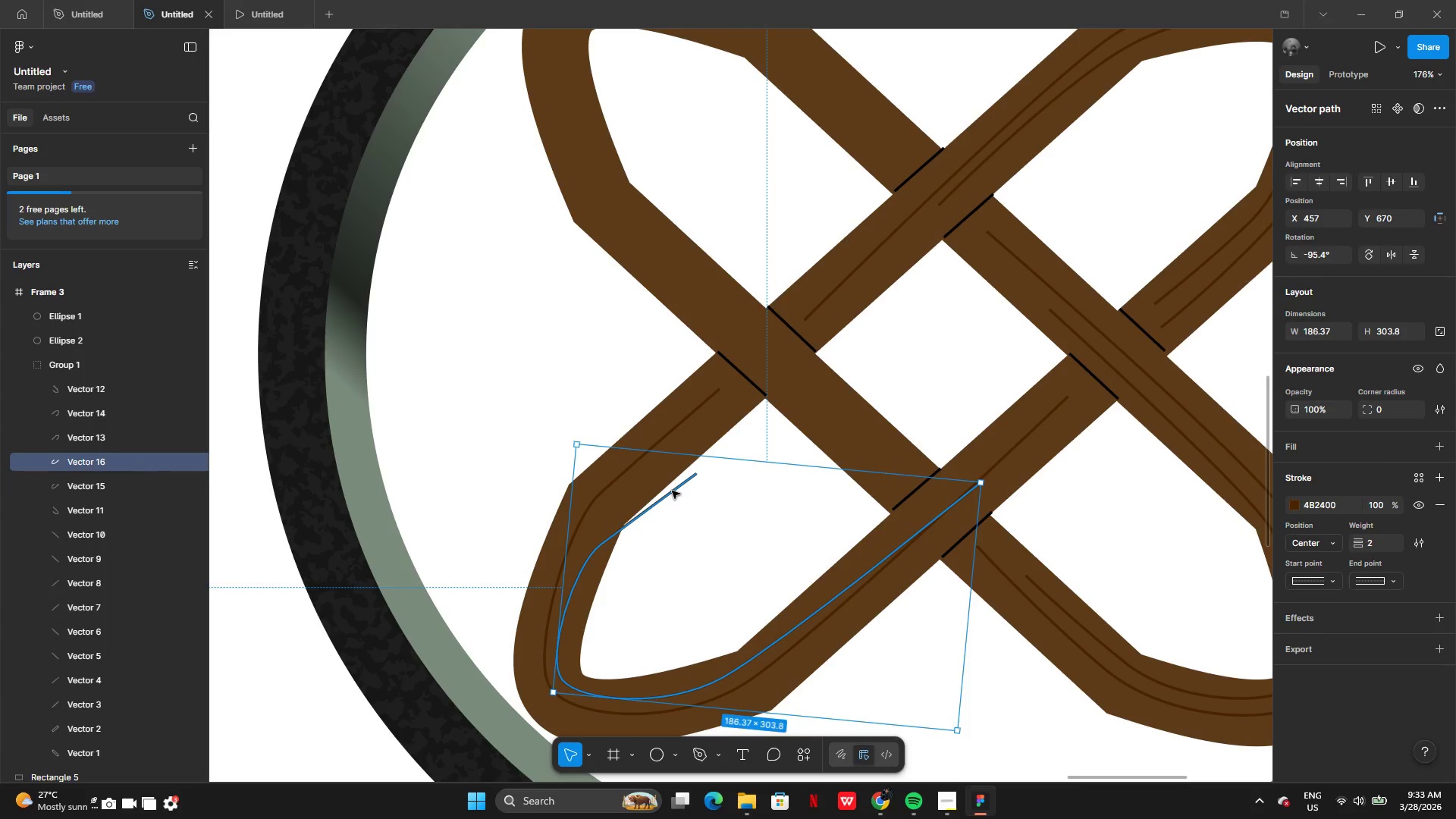 
triple_click([672, 491])
 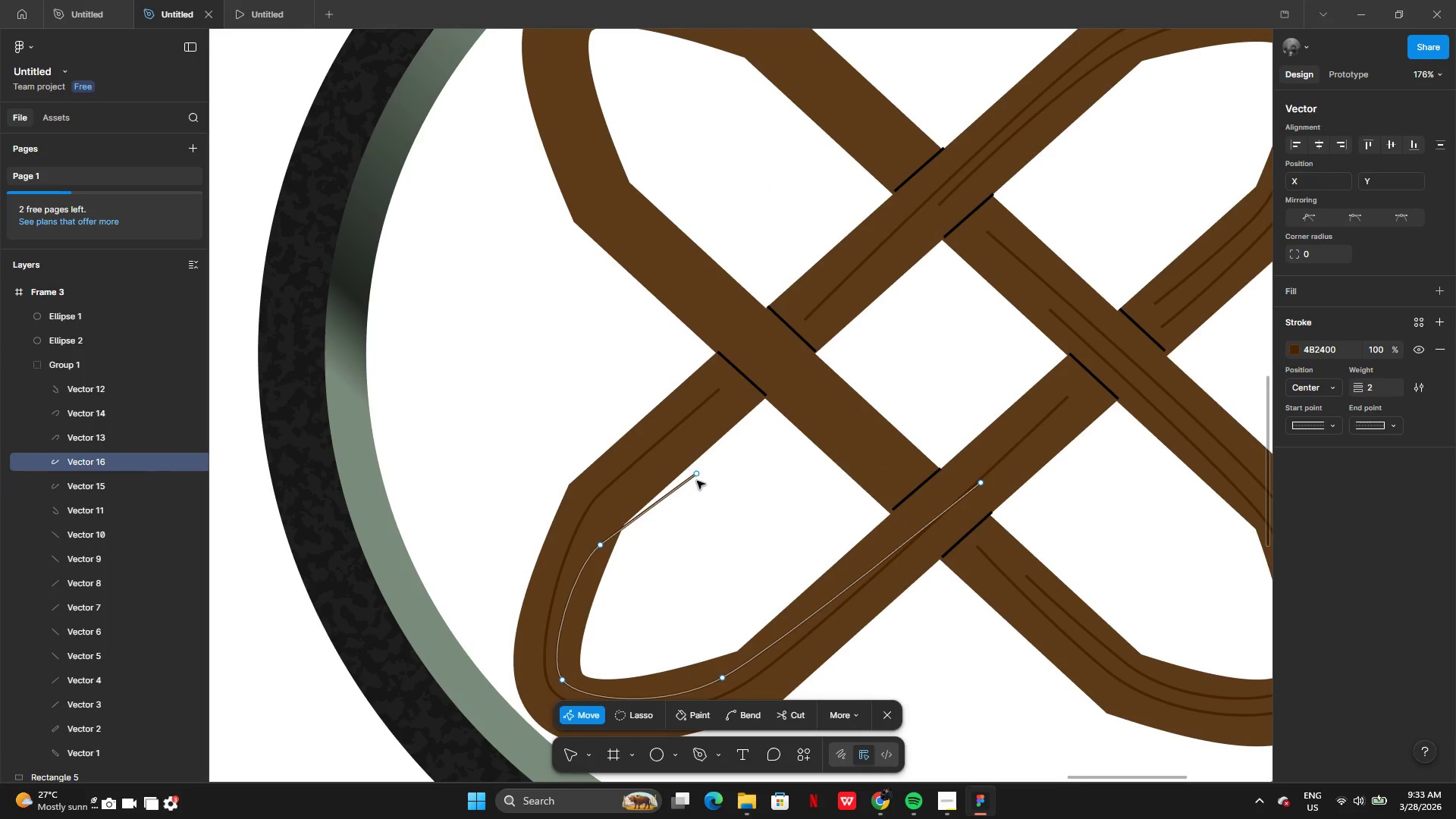 
left_click_drag(start_coordinate=[697, 475], to_coordinate=[686, 437])
 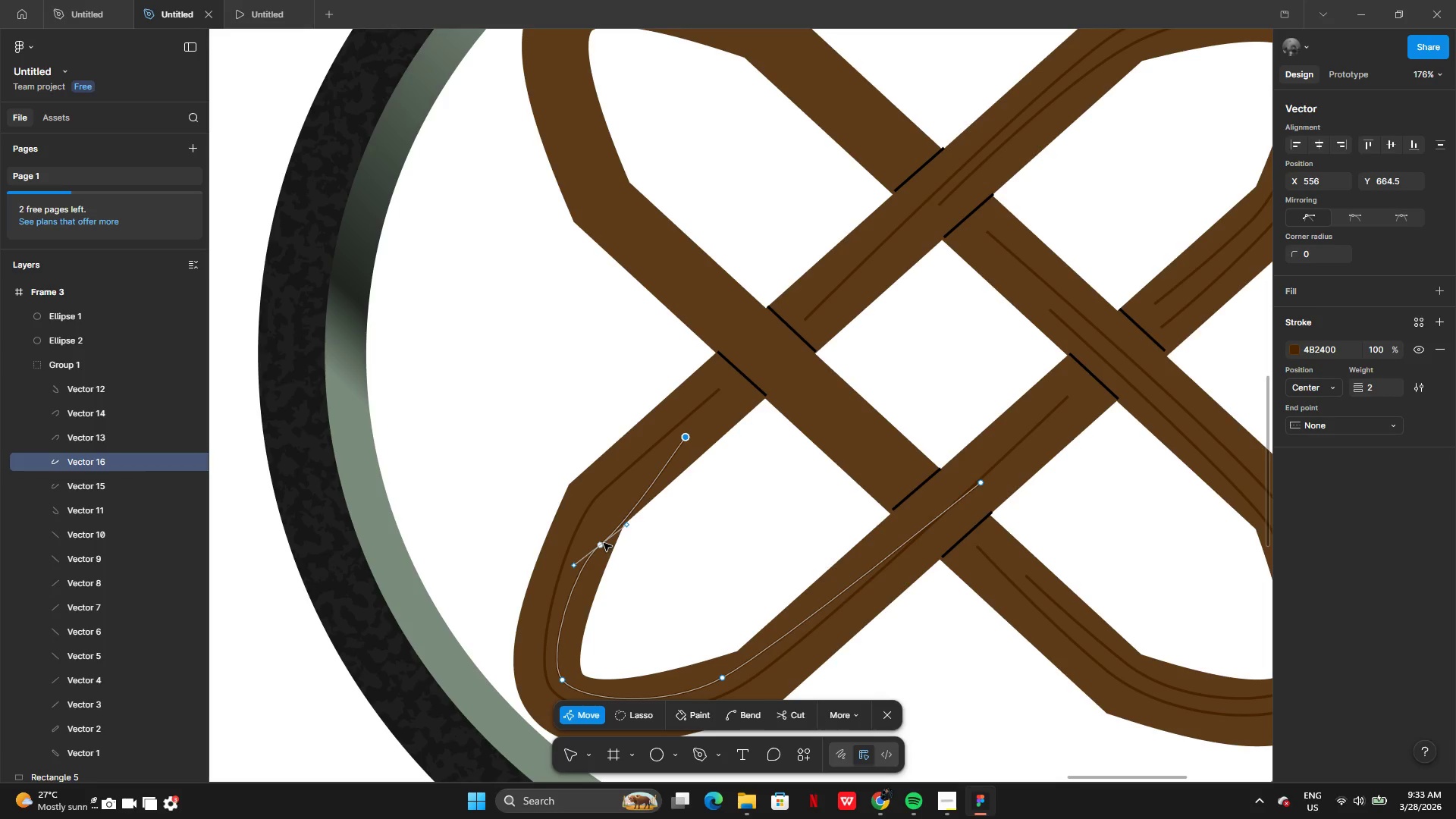 
left_click_drag(start_coordinate=[603, 543], to_coordinate=[598, 532])
 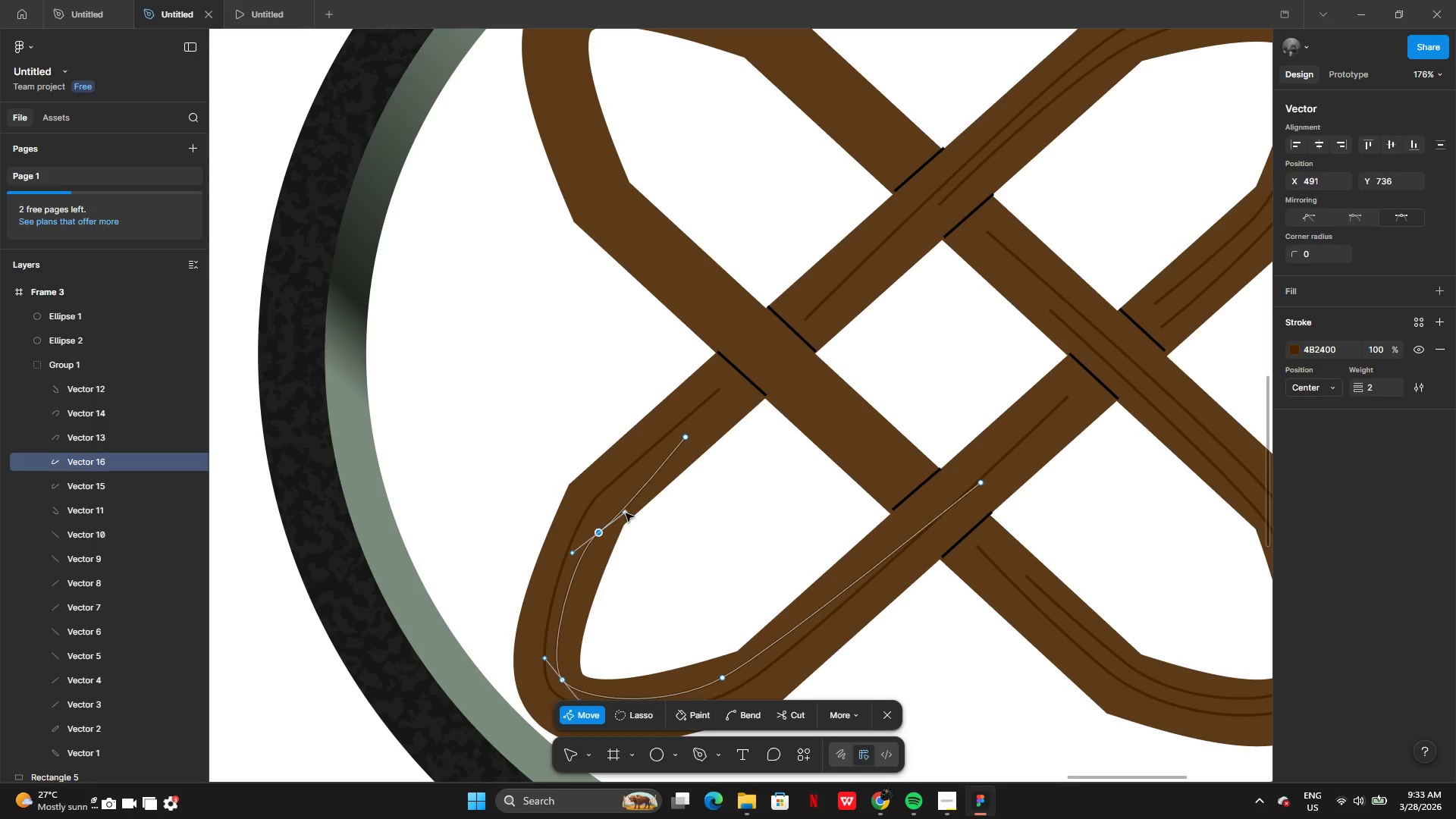 
left_click_drag(start_coordinate=[626, 513], to_coordinate=[607, 516])
 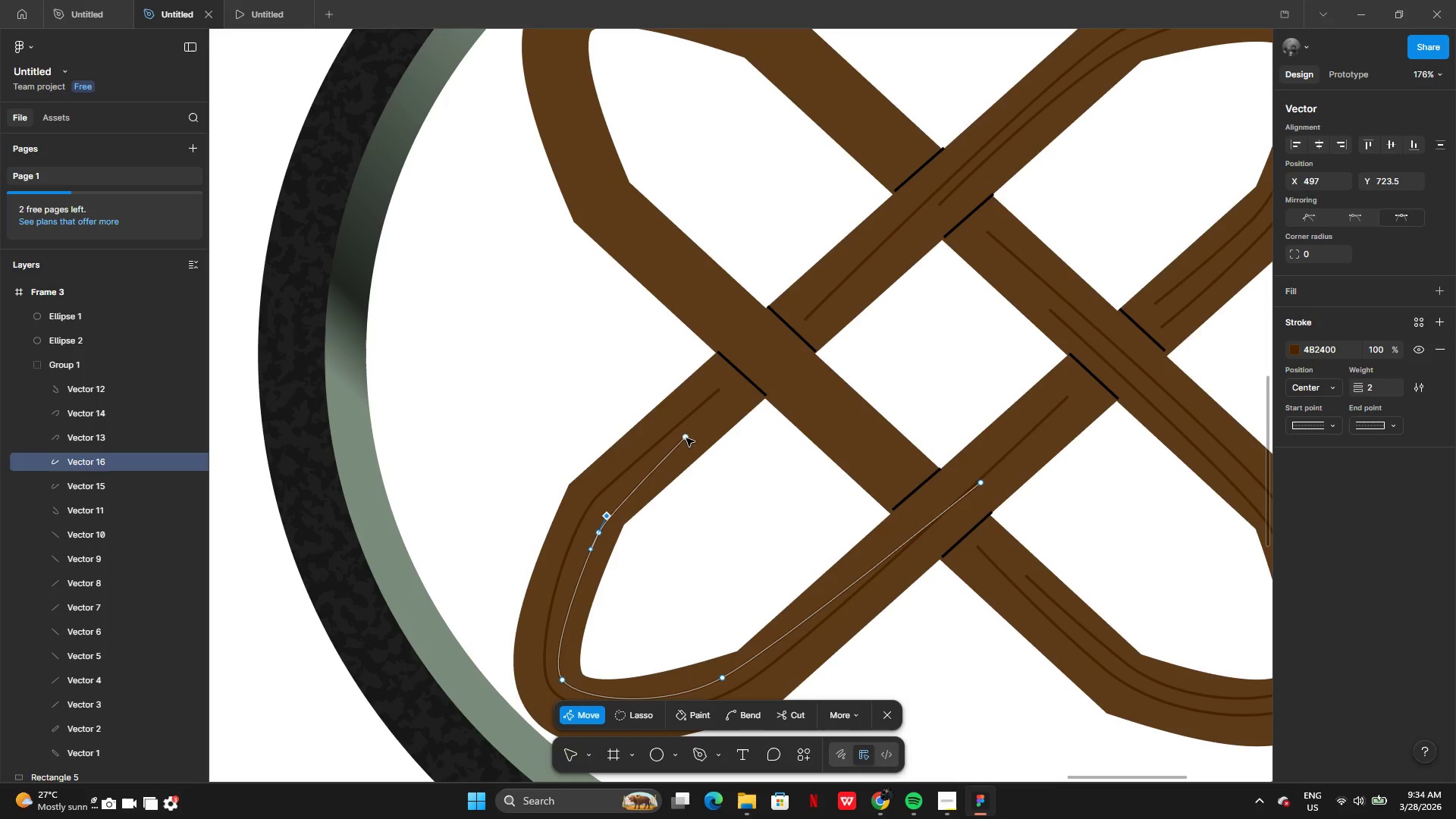 
left_click_drag(start_coordinate=[686, 438], to_coordinate=[705, 422])
 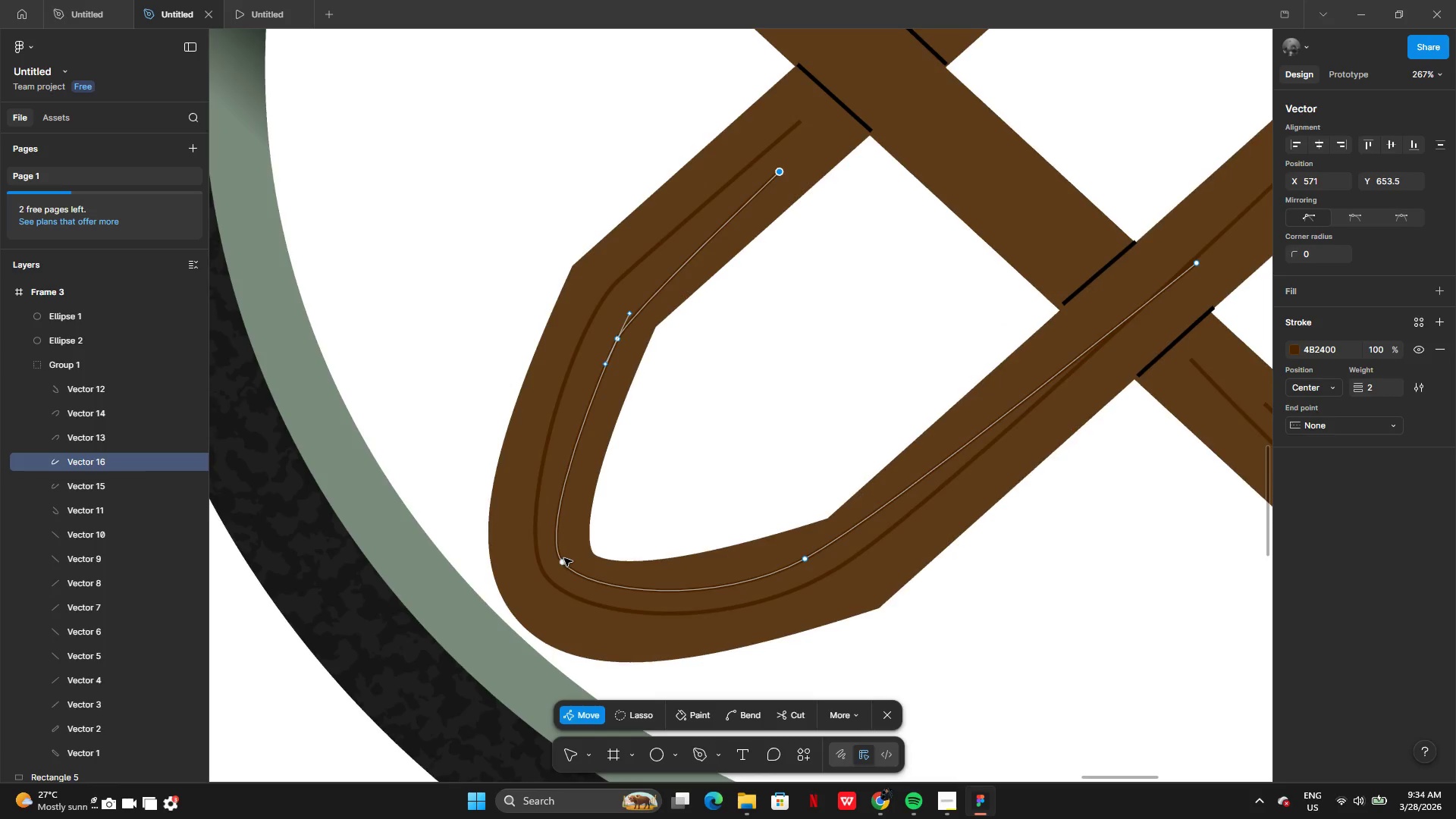 
left_click([564, 563])
 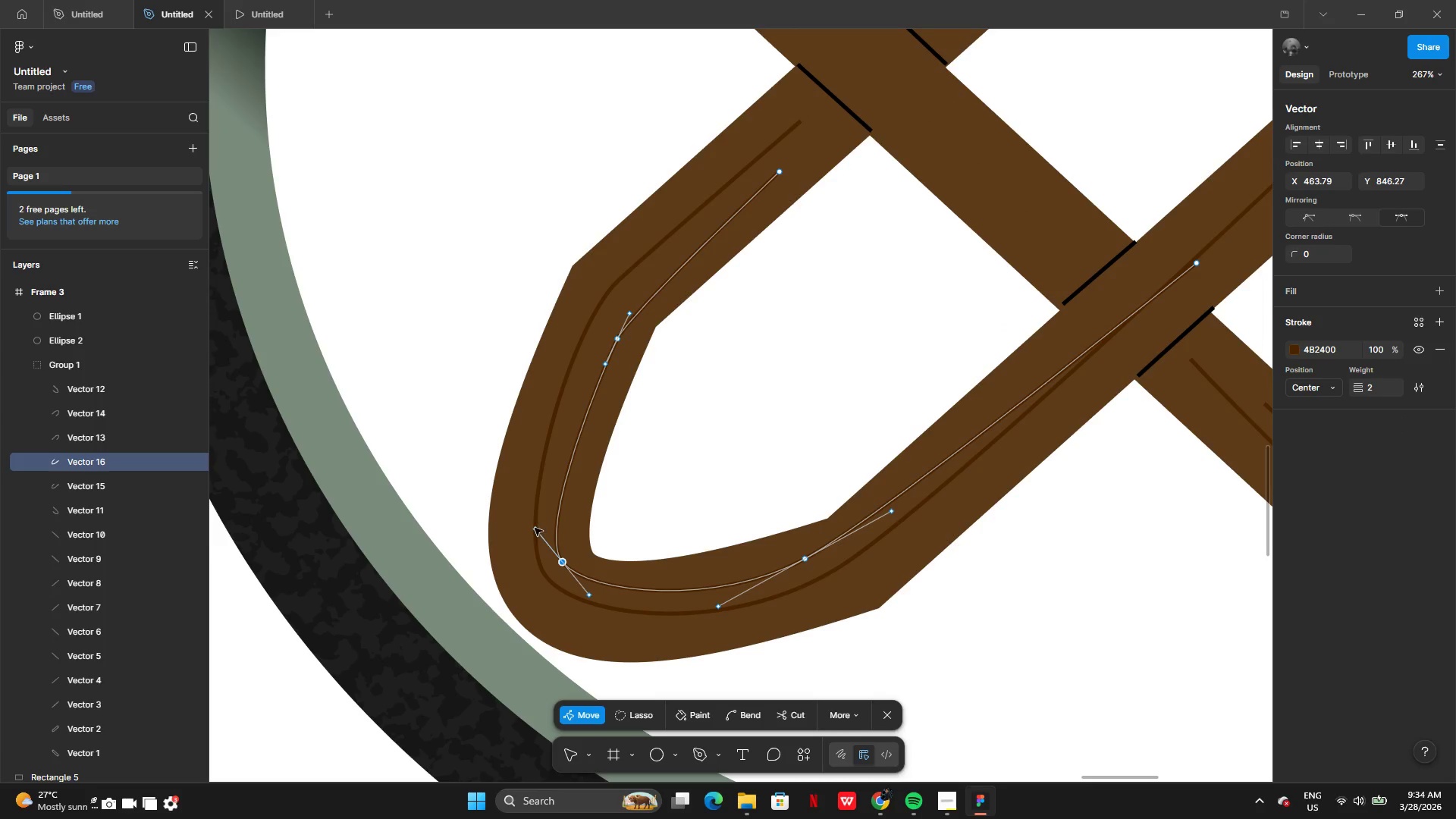 
left_click_drag(start_coordinate=[534, 526], to_coordinate=[539, 525])
 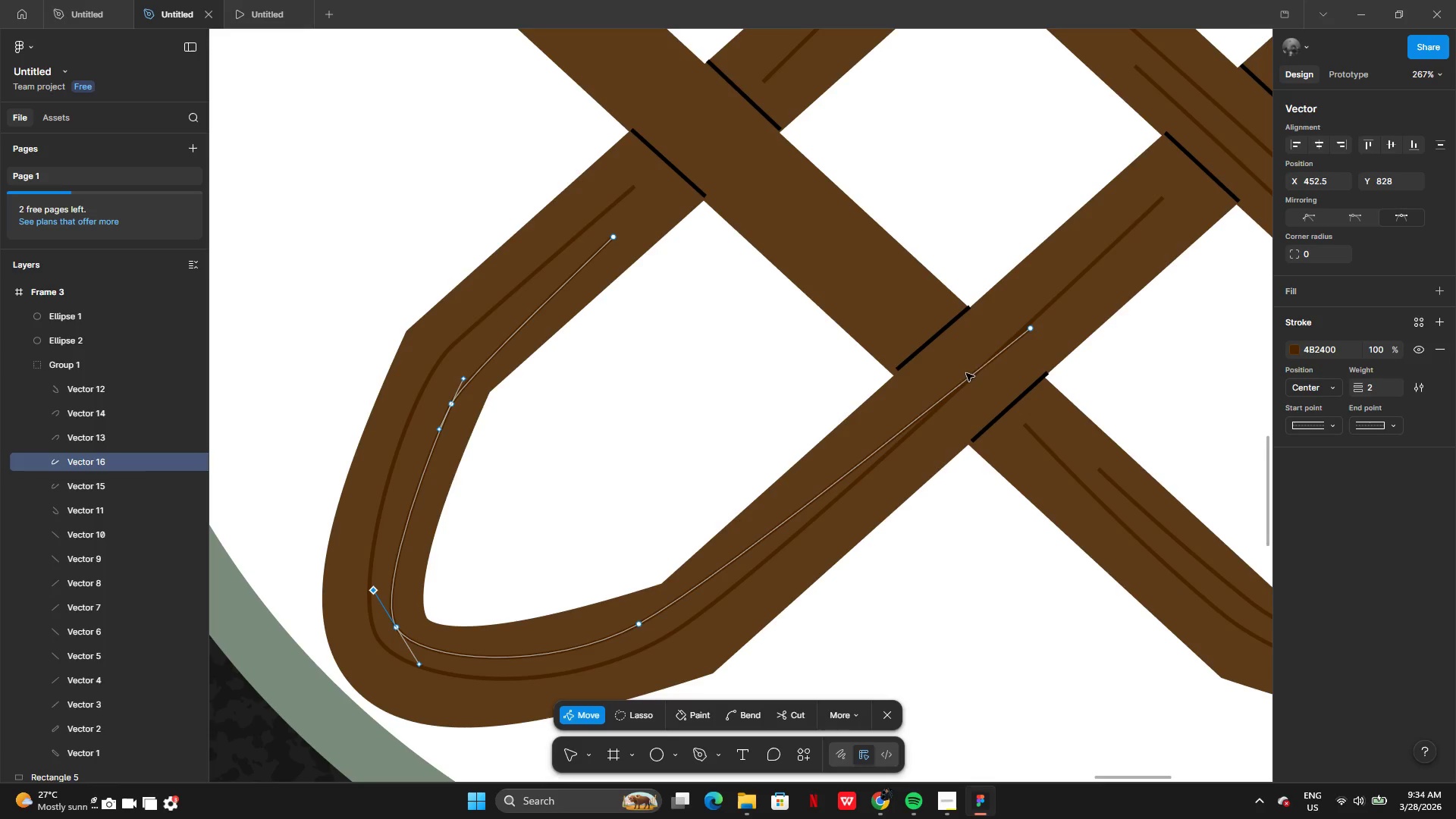 
left_click_drag(start_coordinate=[1029, 331], to_coordinate=[988, 331])
 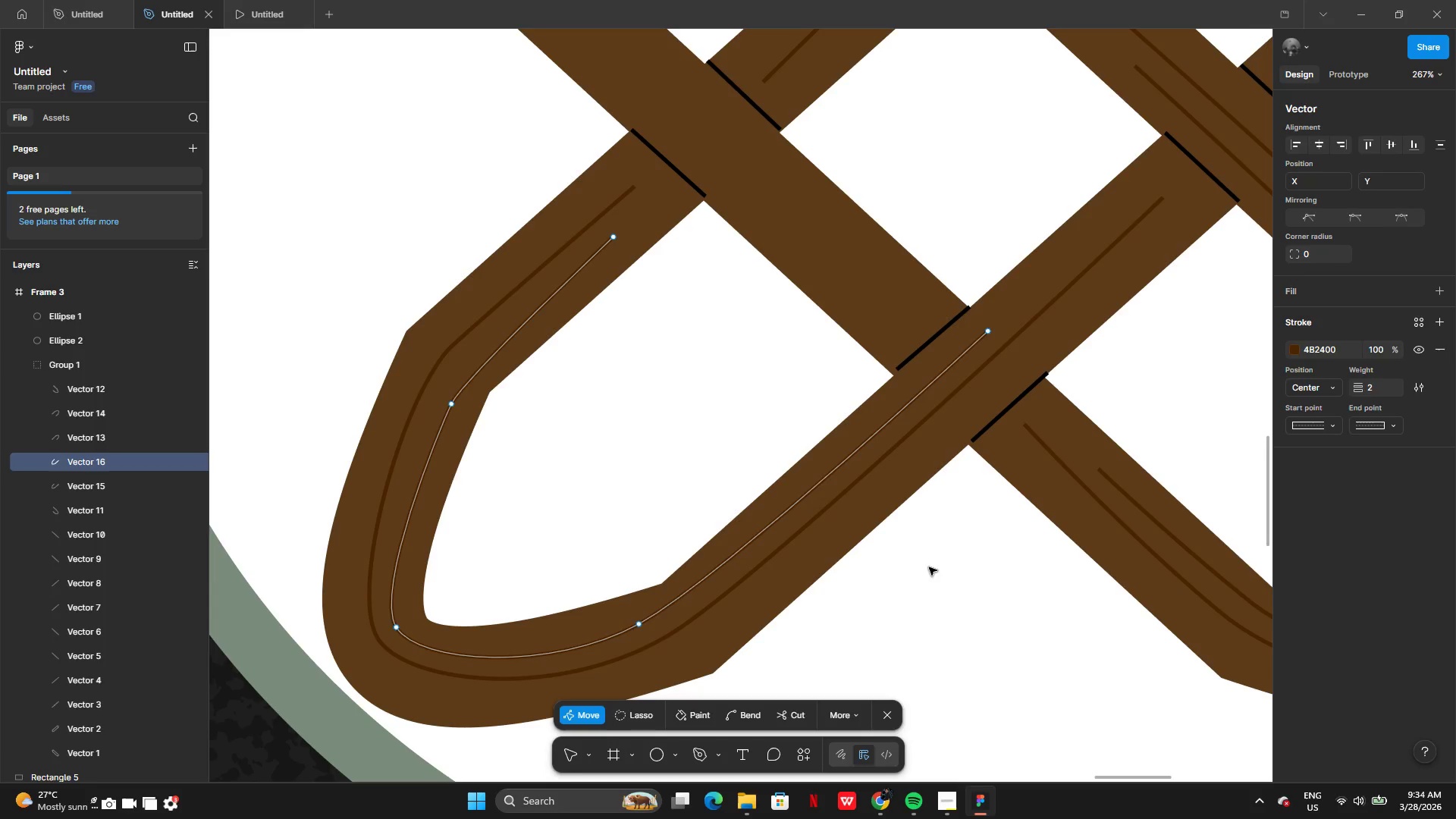 
double_click([929, 567])
 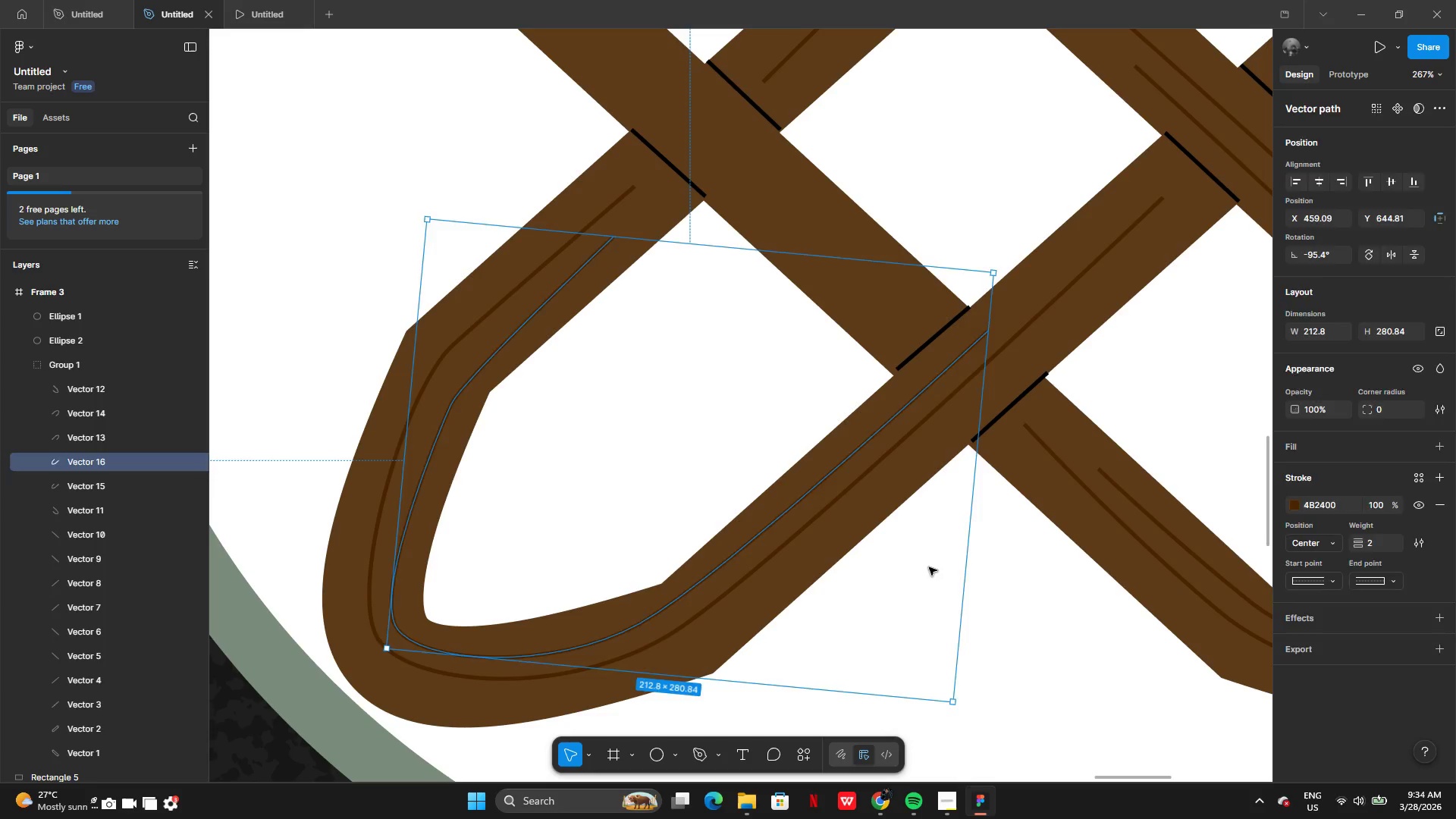 
triple_click([929, 567])
 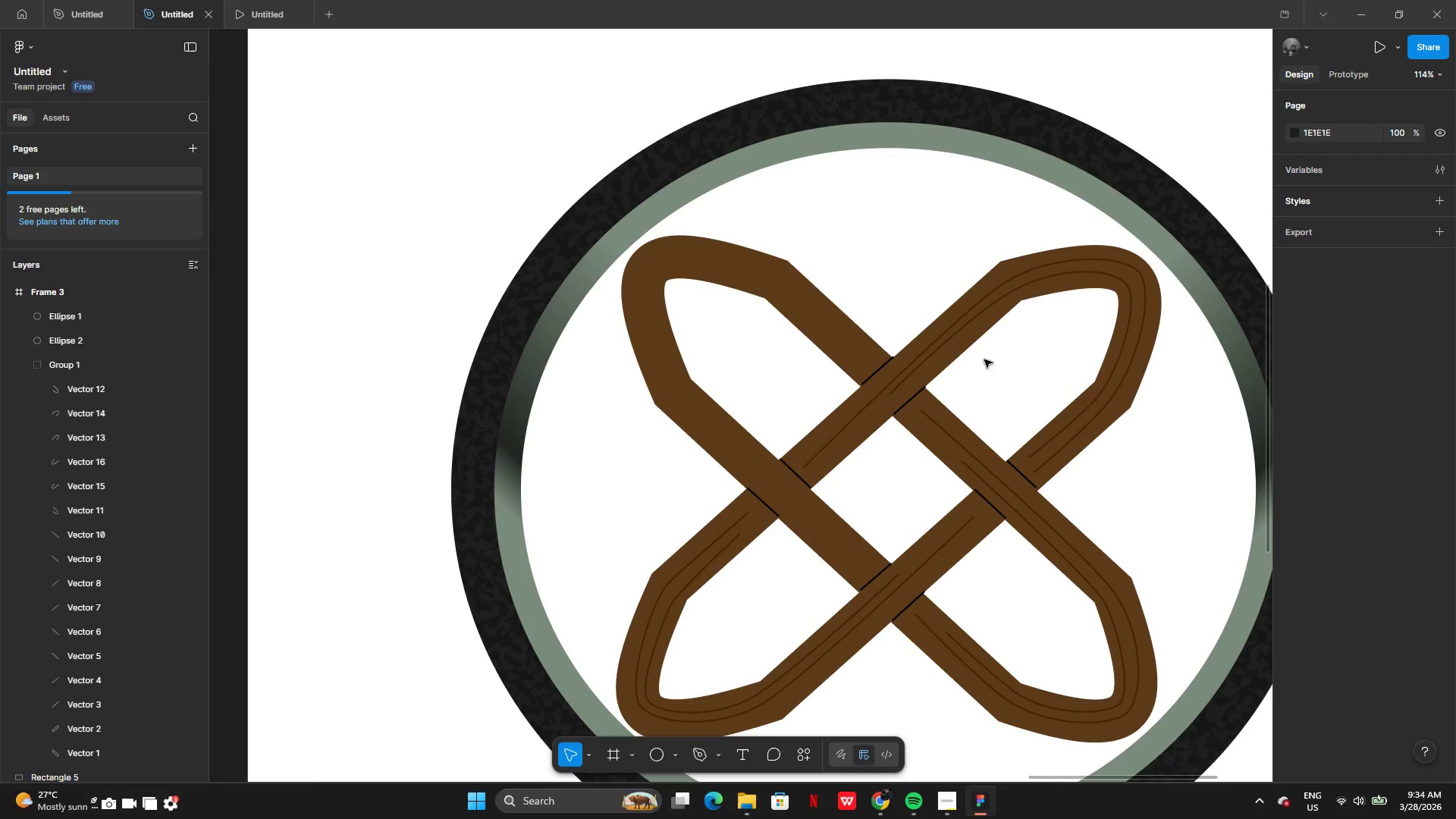 
wait(7.34)
 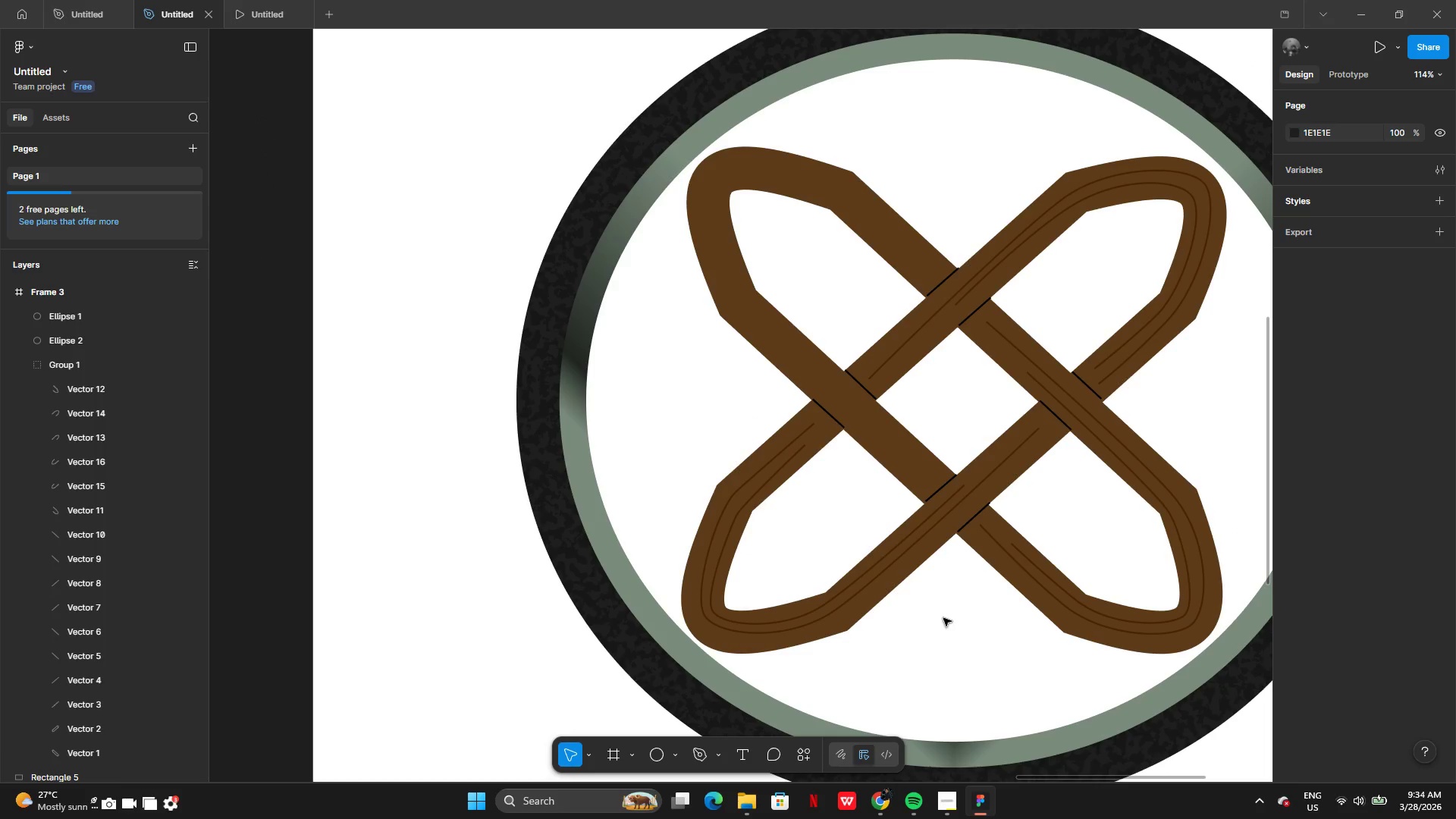 
double_click([824, 435])
 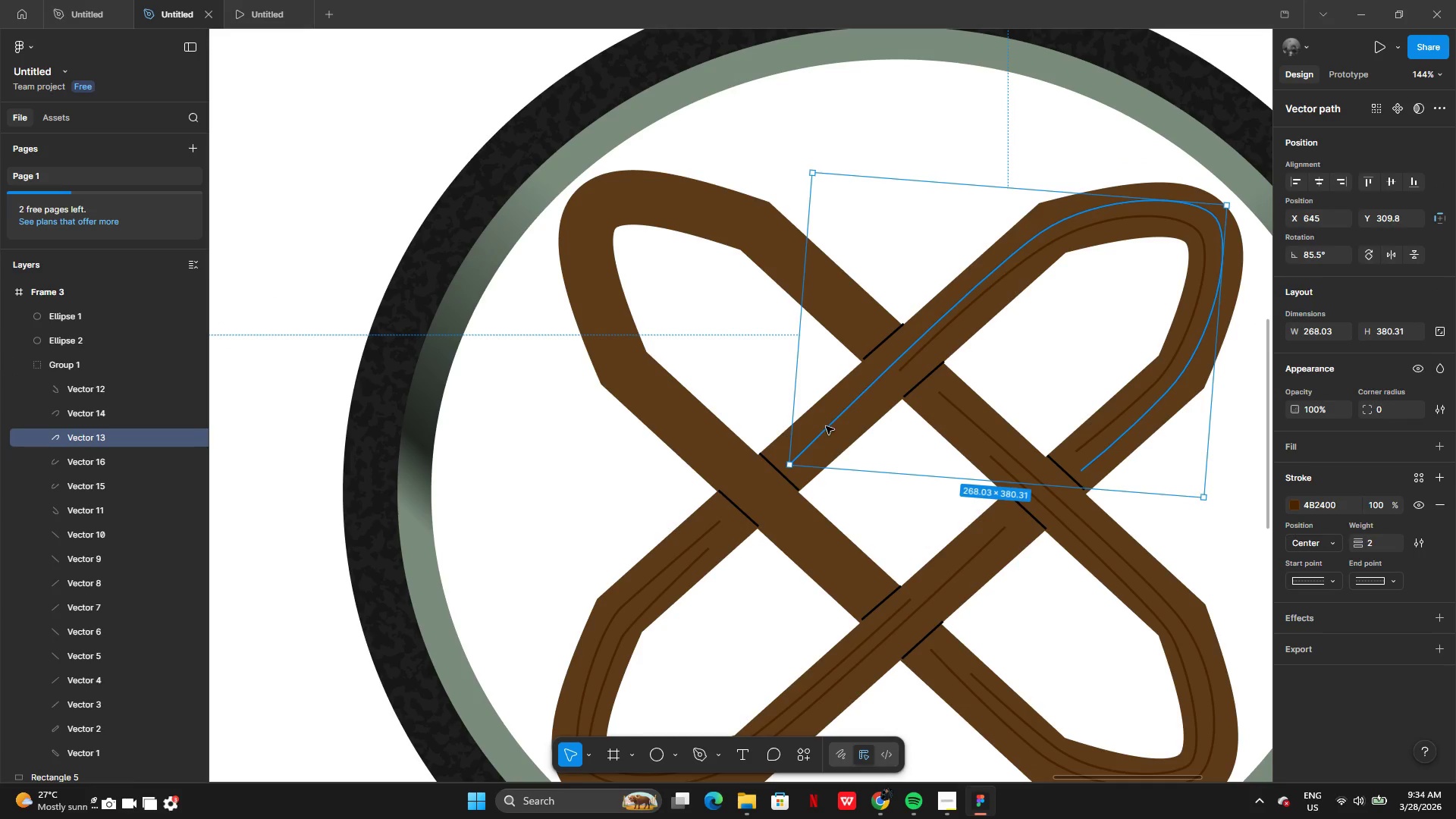 
hold_key(key=AltLeft, duration=0.66)
left_click_drag(start_coordinate=[839, 416], to_coordinate=[792, 441])
 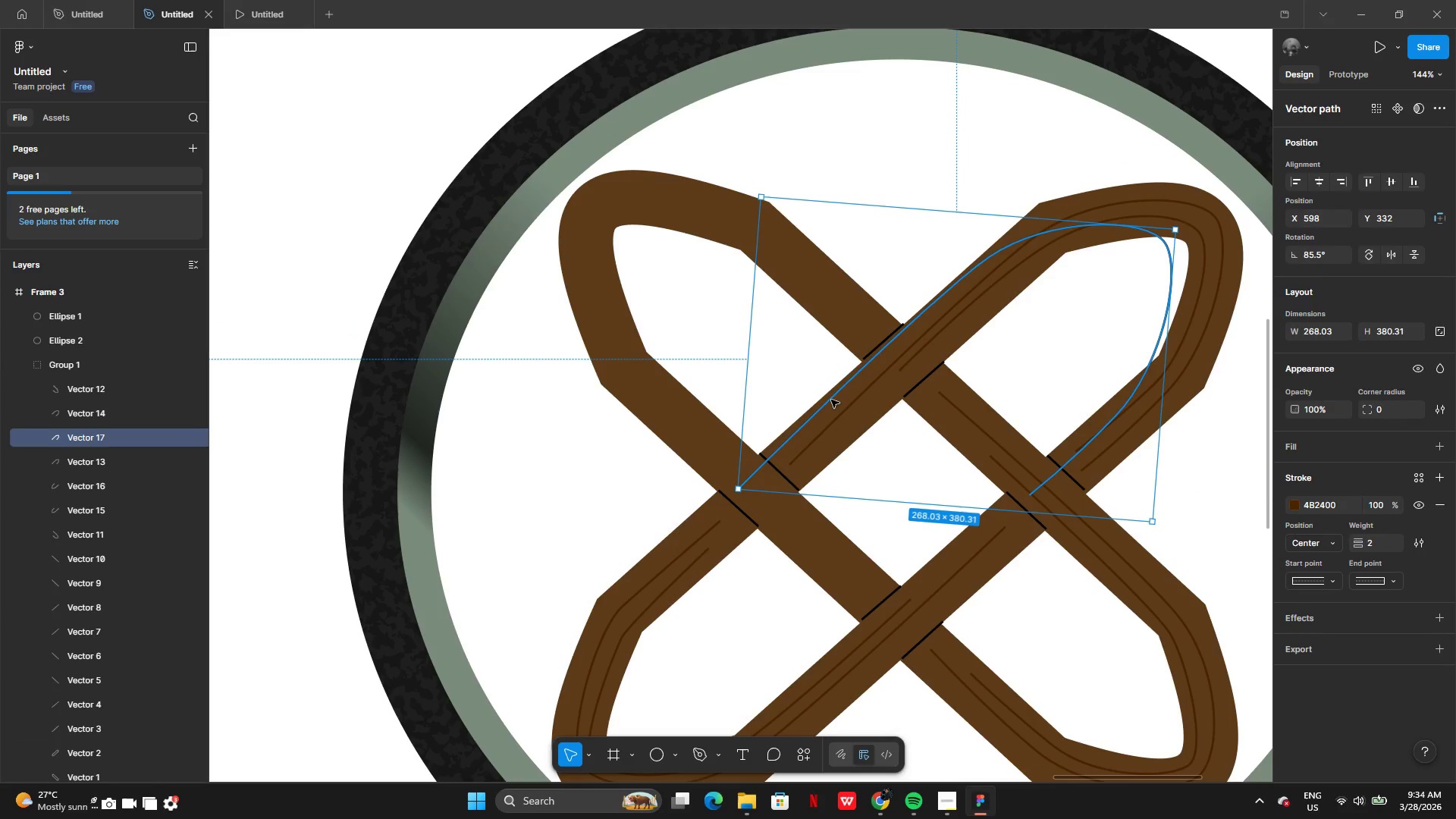 
left_click_drag(start_coordinate=[831, 400], to_coordinate=[633, 410])
 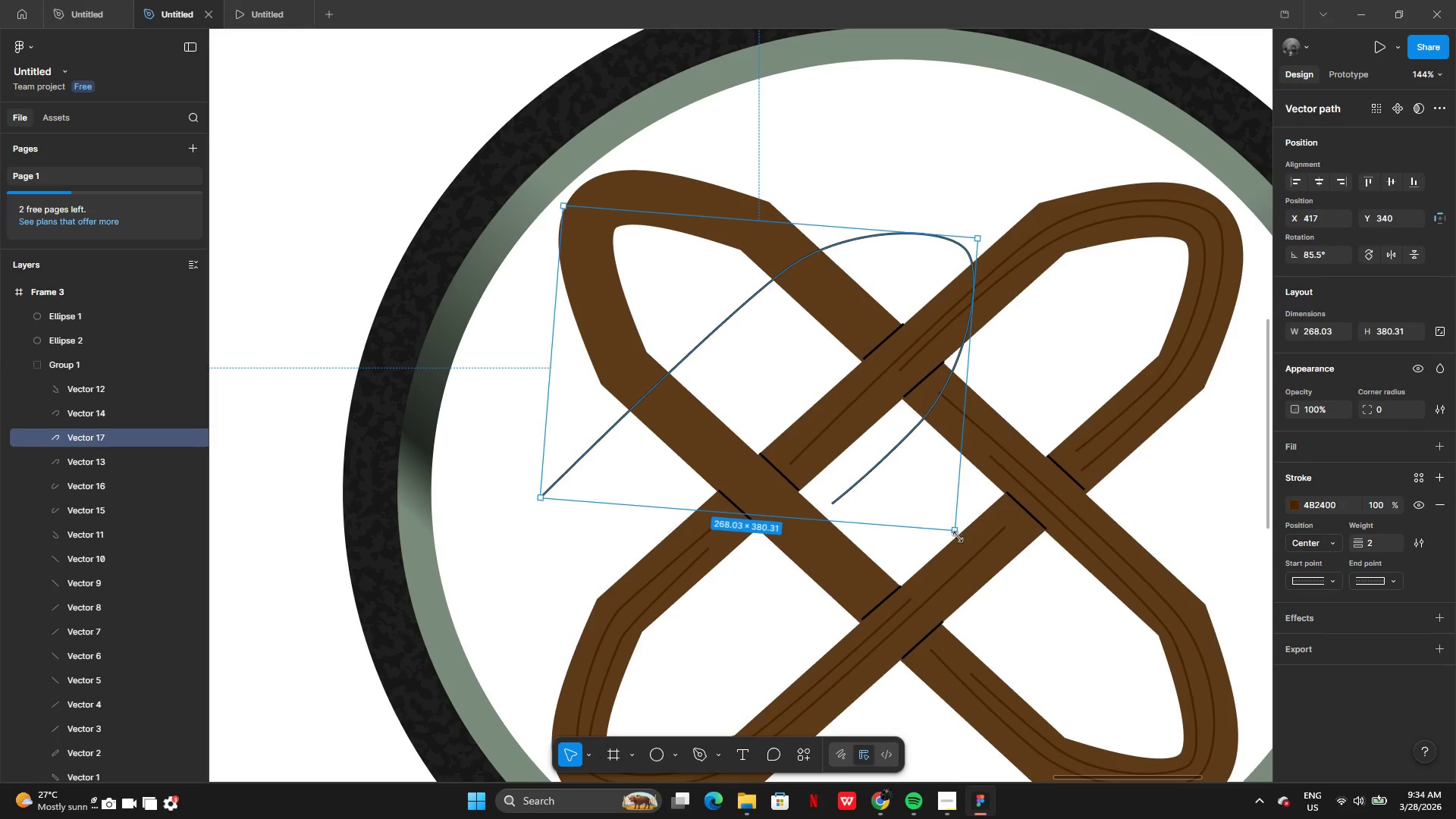 
left_click_drag(start_coordinate=[959, 539], to_coordinate=[836, 262])
 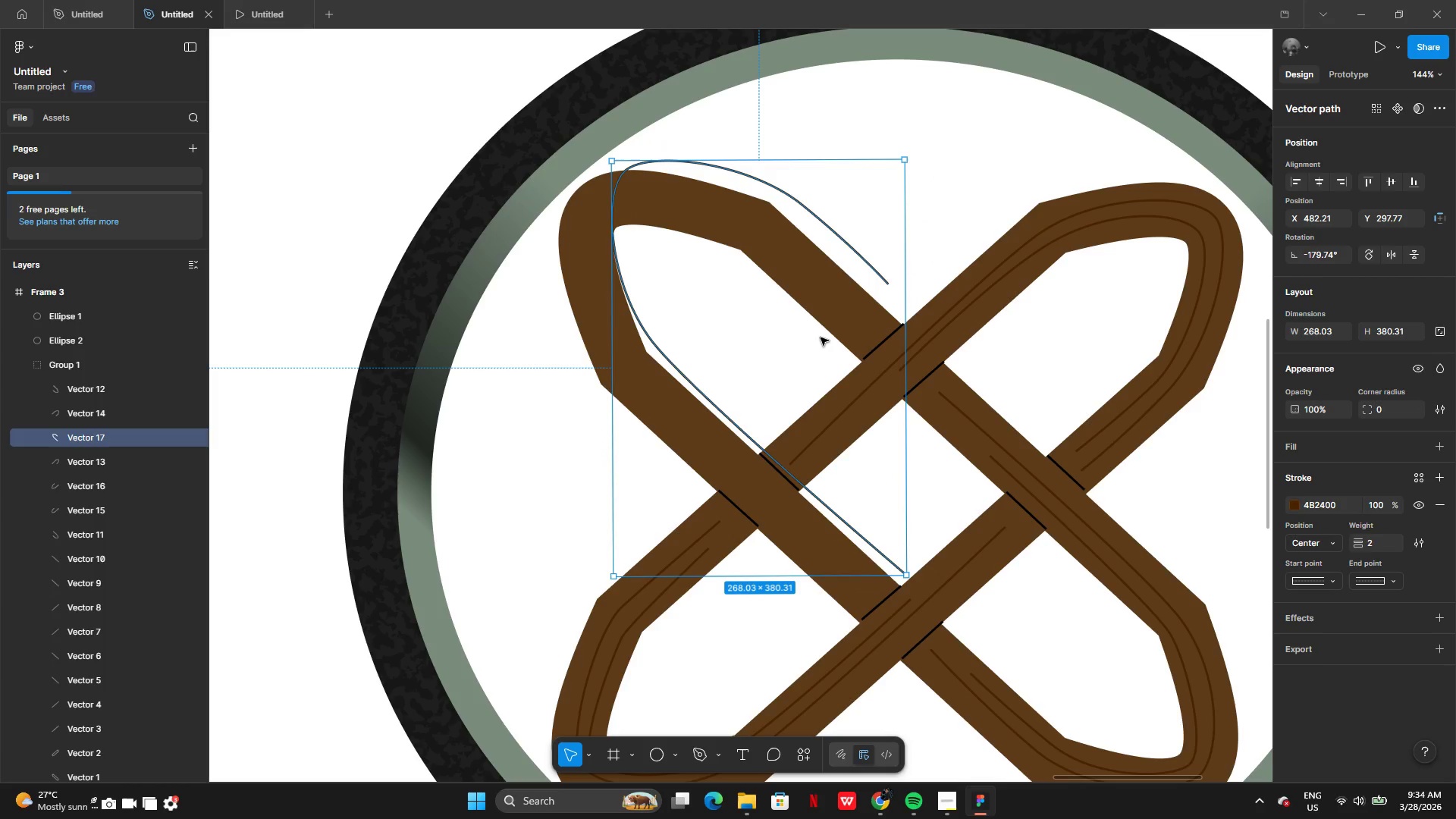 
left_click_drag(start_coordinate=[821, 337], to_coordinate=[790, 370])
 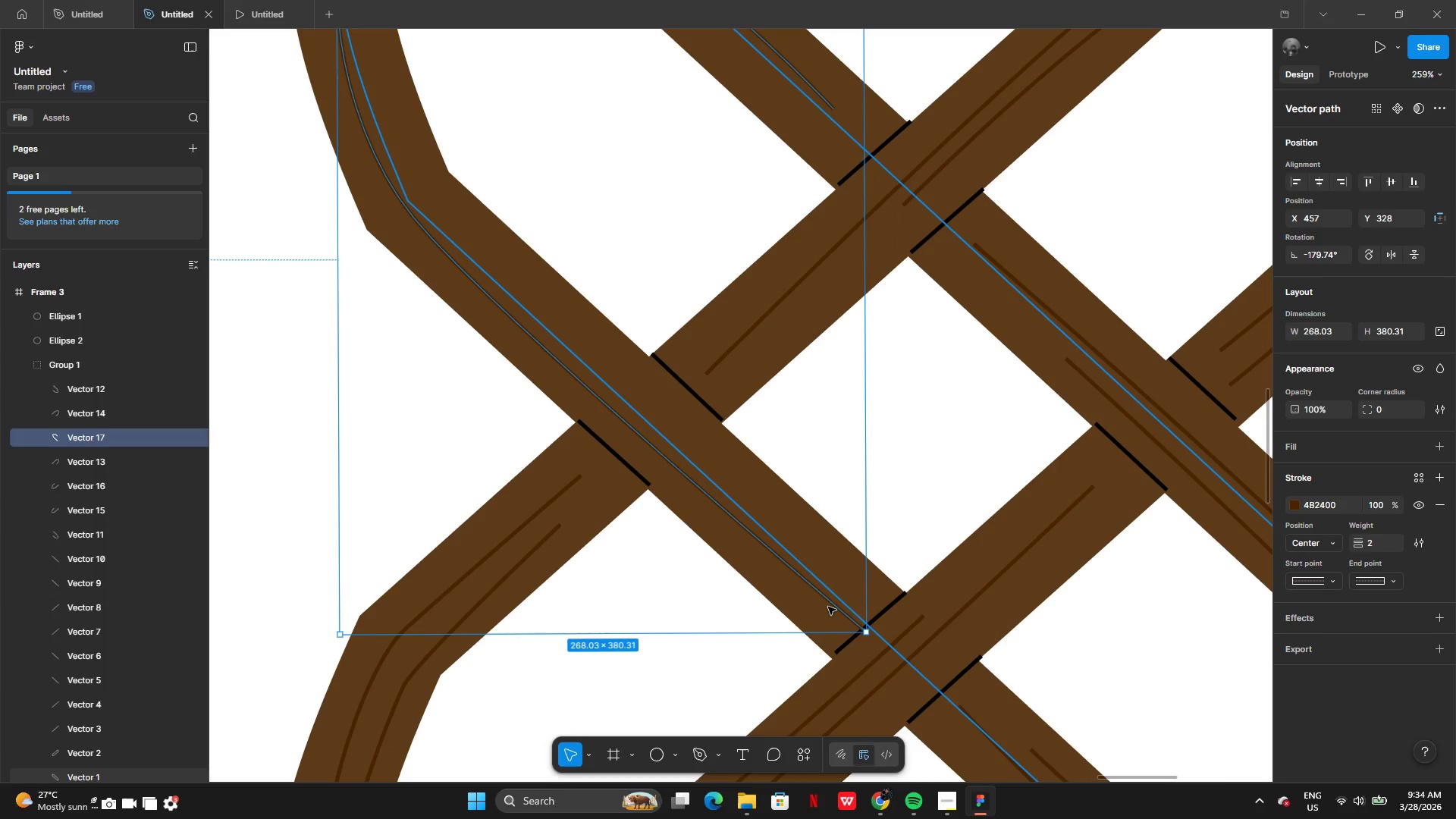 
double_click([828, 600])
 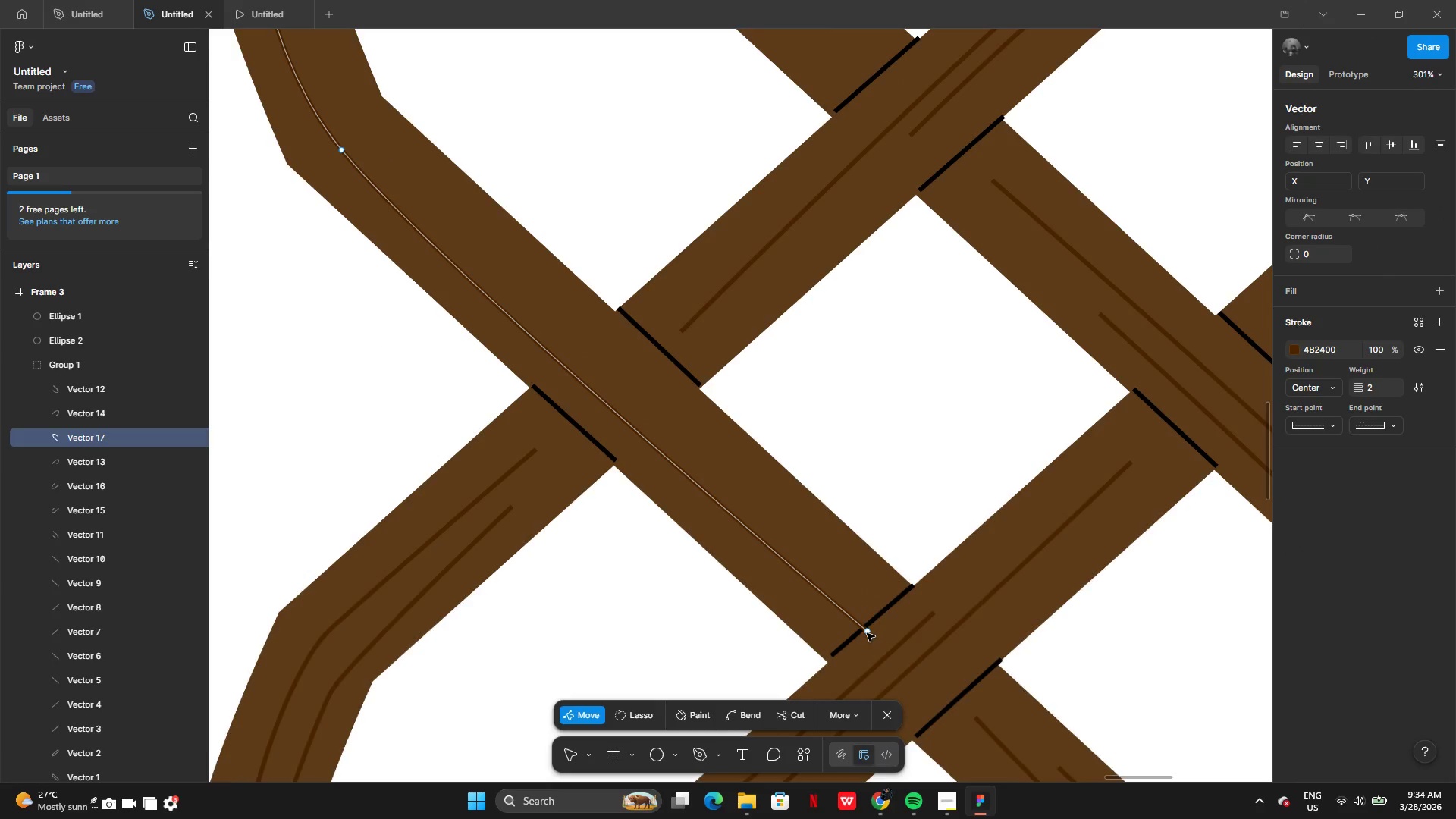 
left_click_drag(start_coordinate=[867, 632], to_coordinate=[830, 573])
 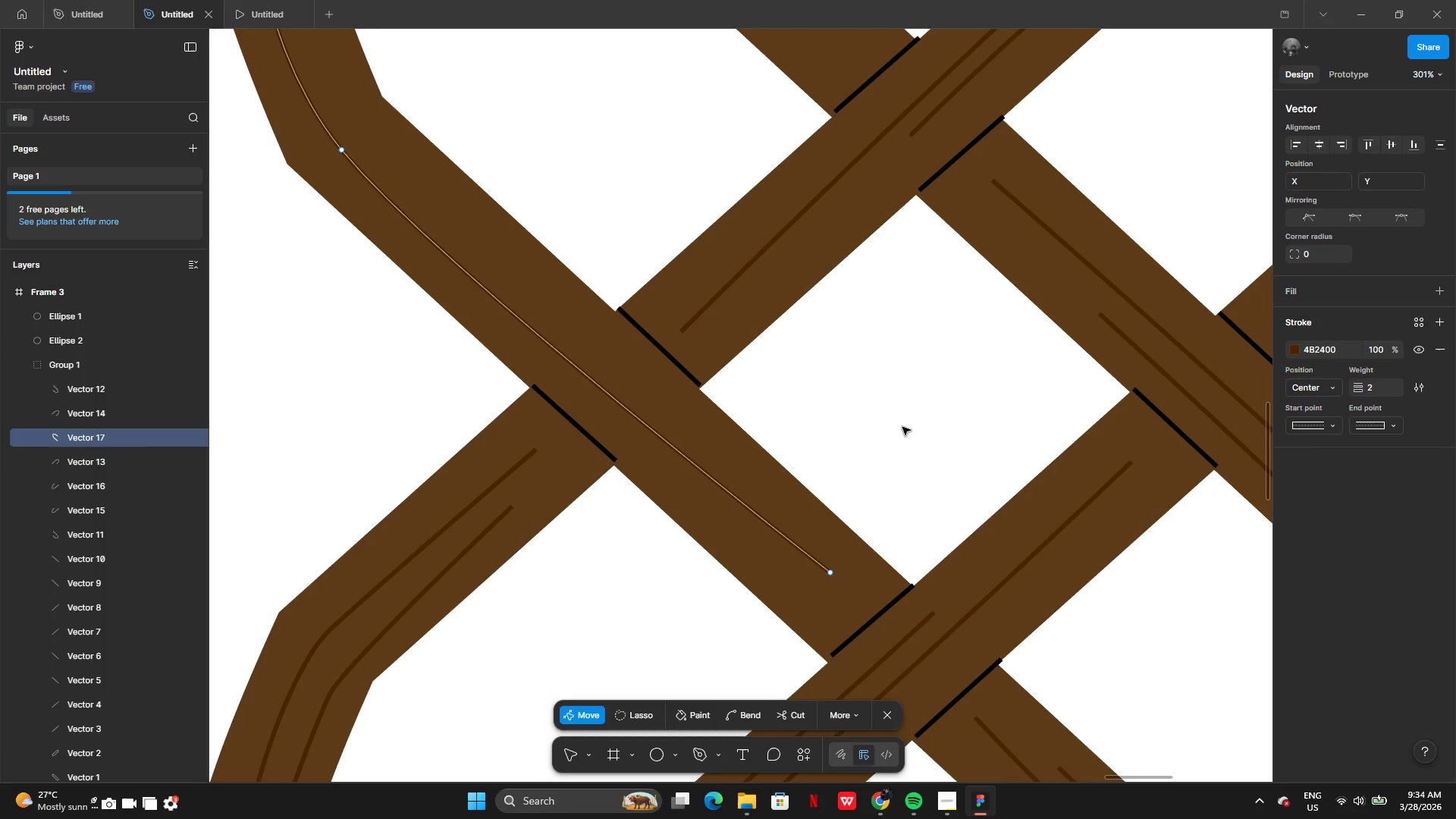 
double_click([902, 427])
 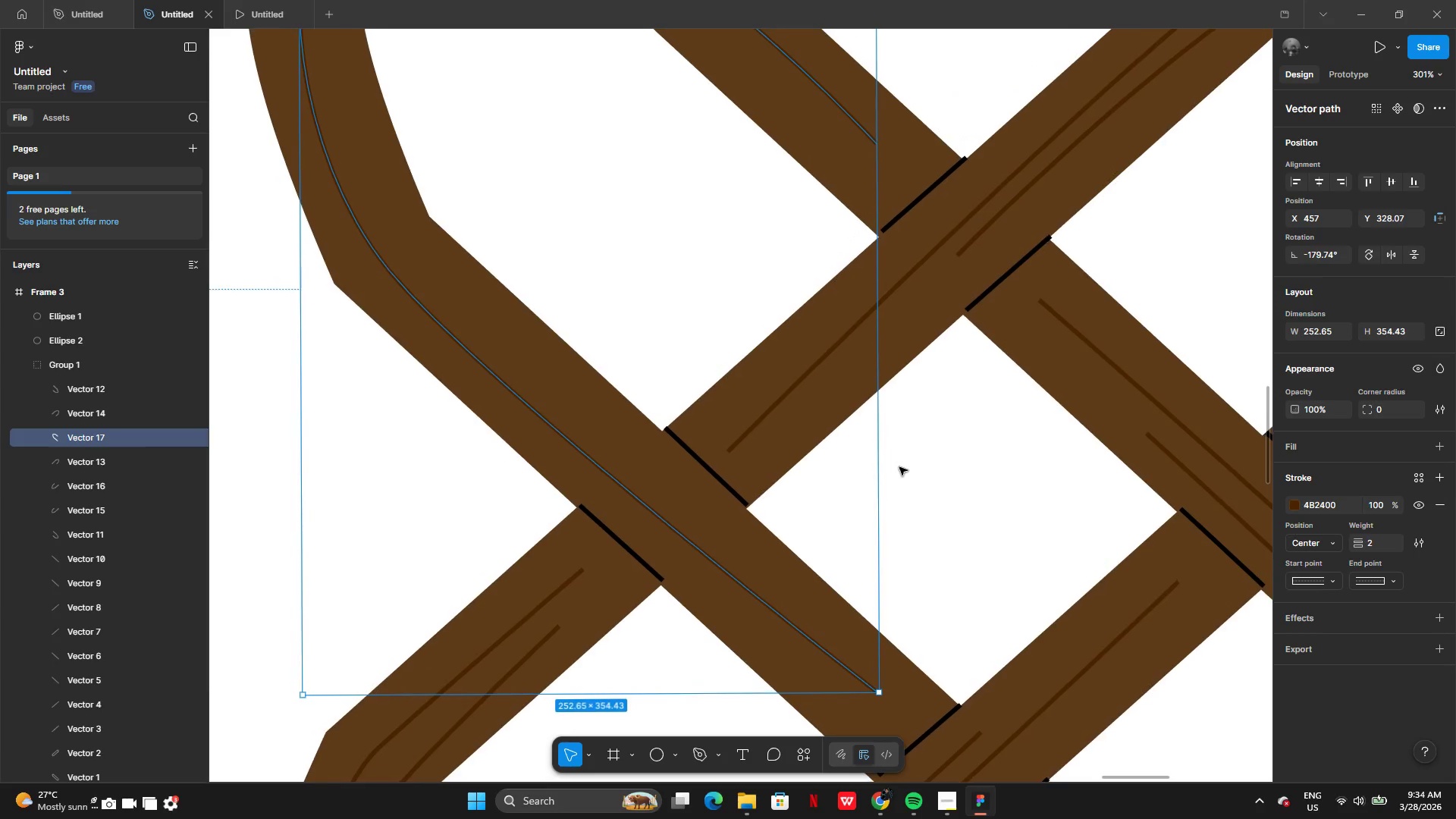 
left_click([937, 481])
 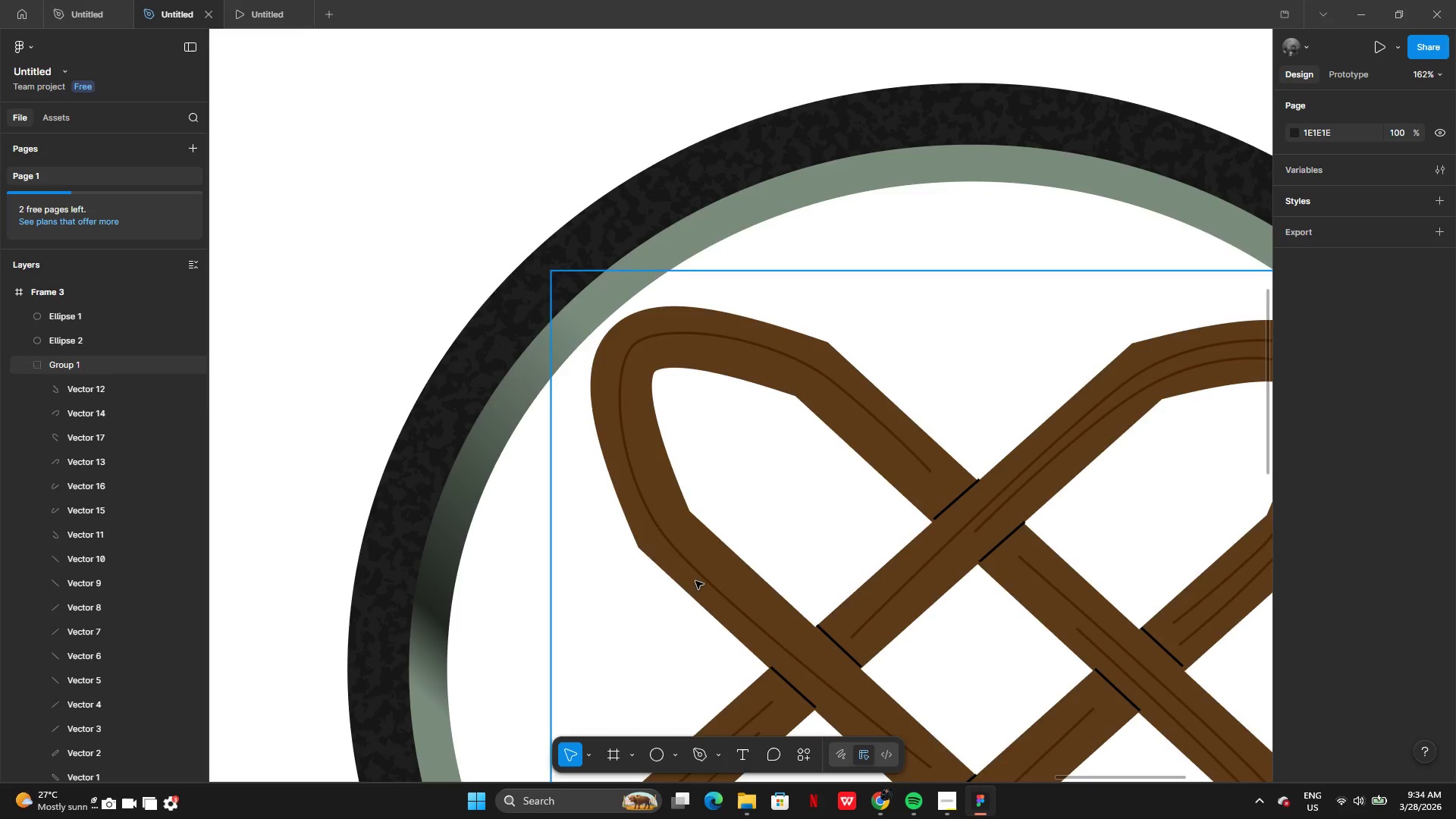 
wait(6.66)
 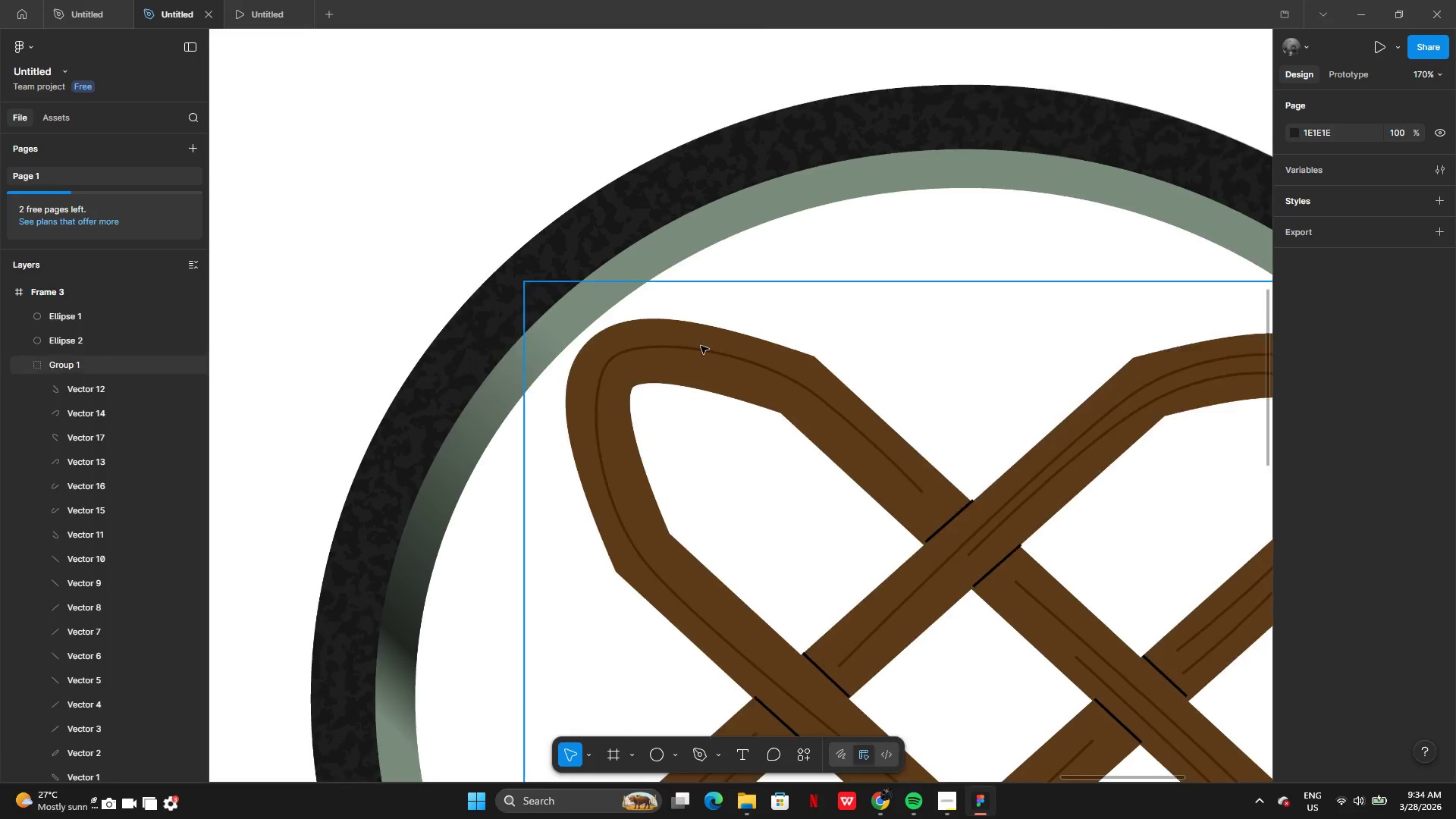 
left_click([765, 567])
 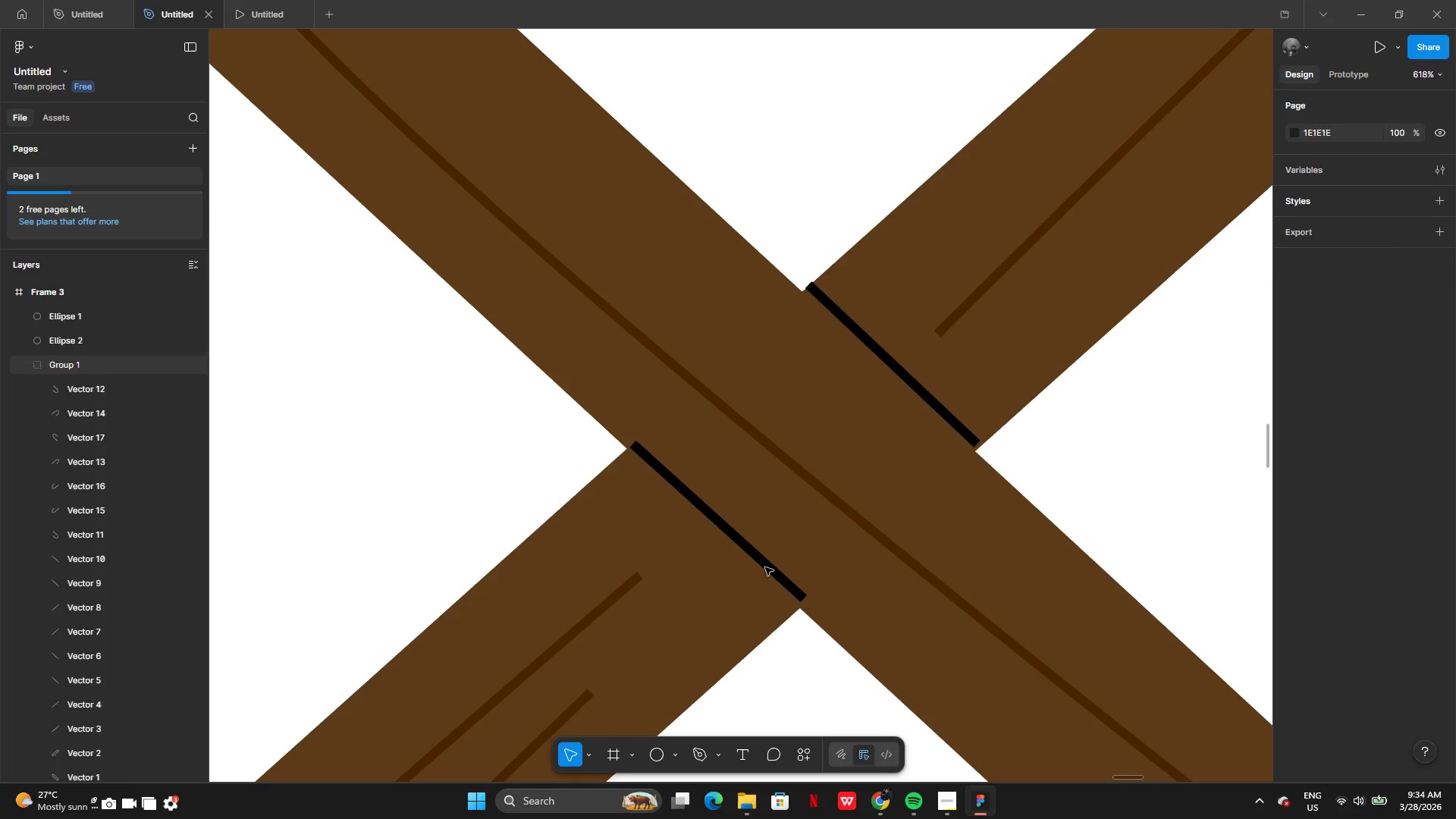 
left_click_drag(start_coordinate=[765, 567], to_coordinate=[767, 560])
 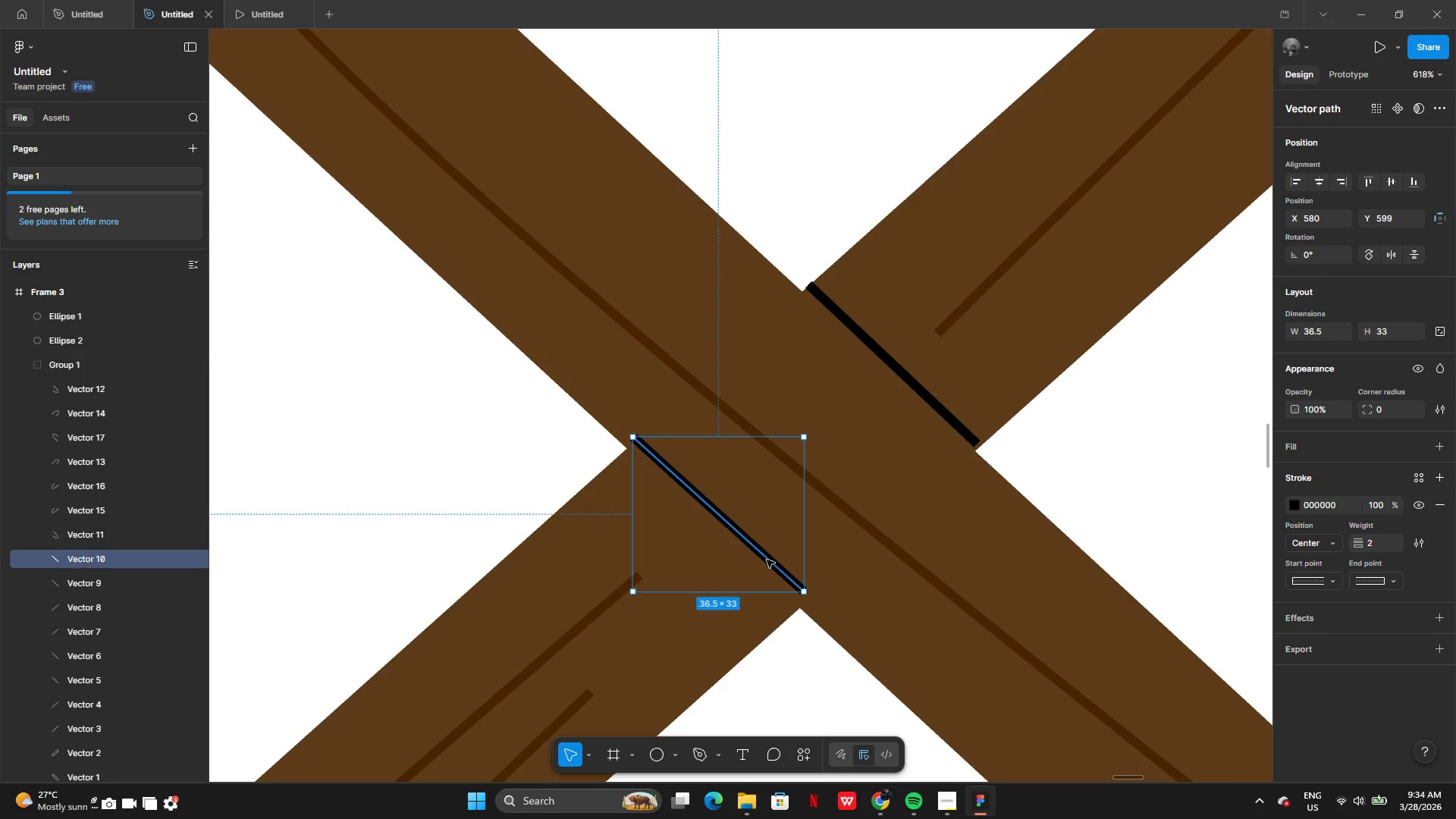 
triple_click([767, 560])
 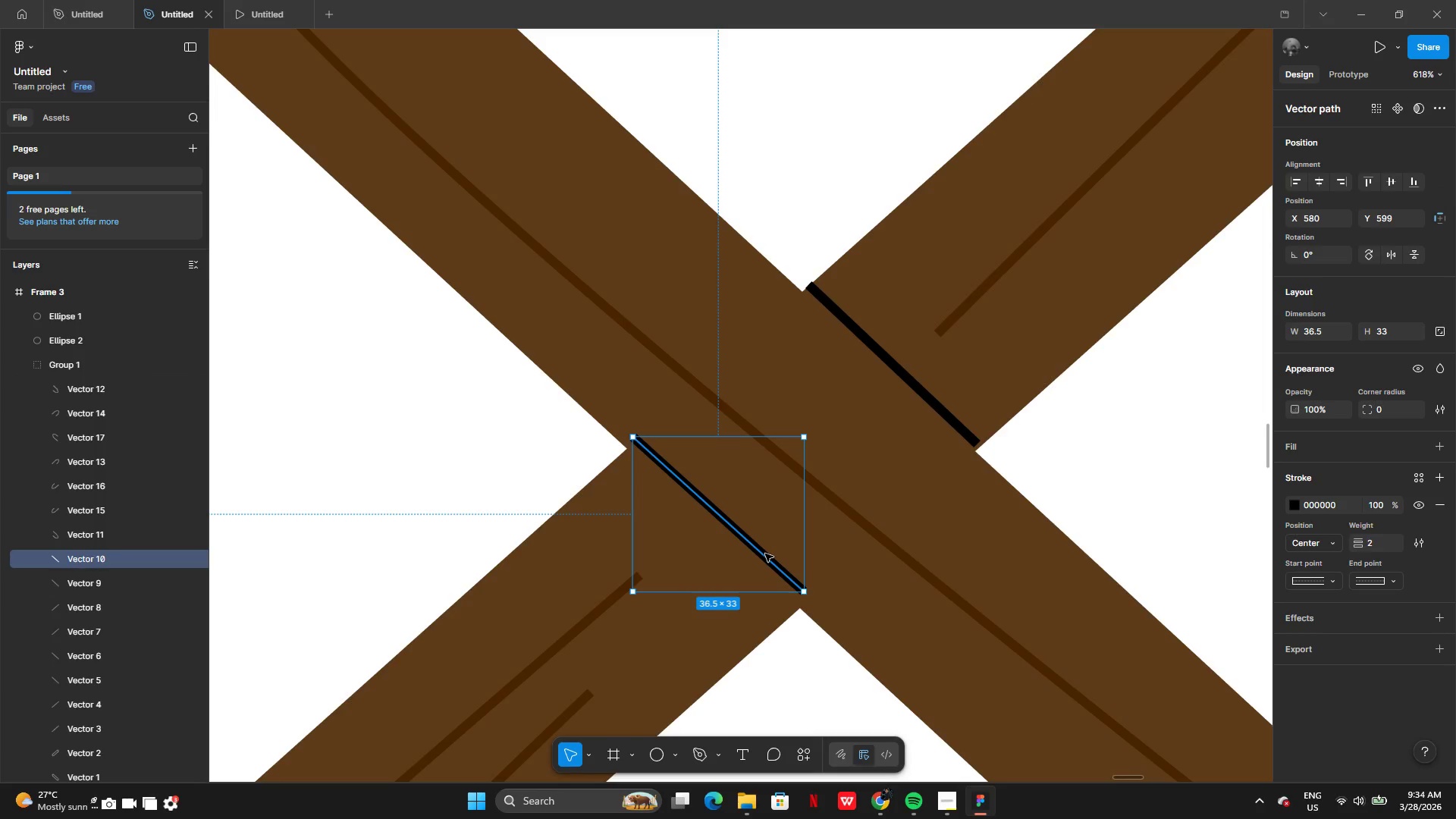 
left_click_drag(start_coordinate=[765, 554], to_coordinate=[758, 571])
 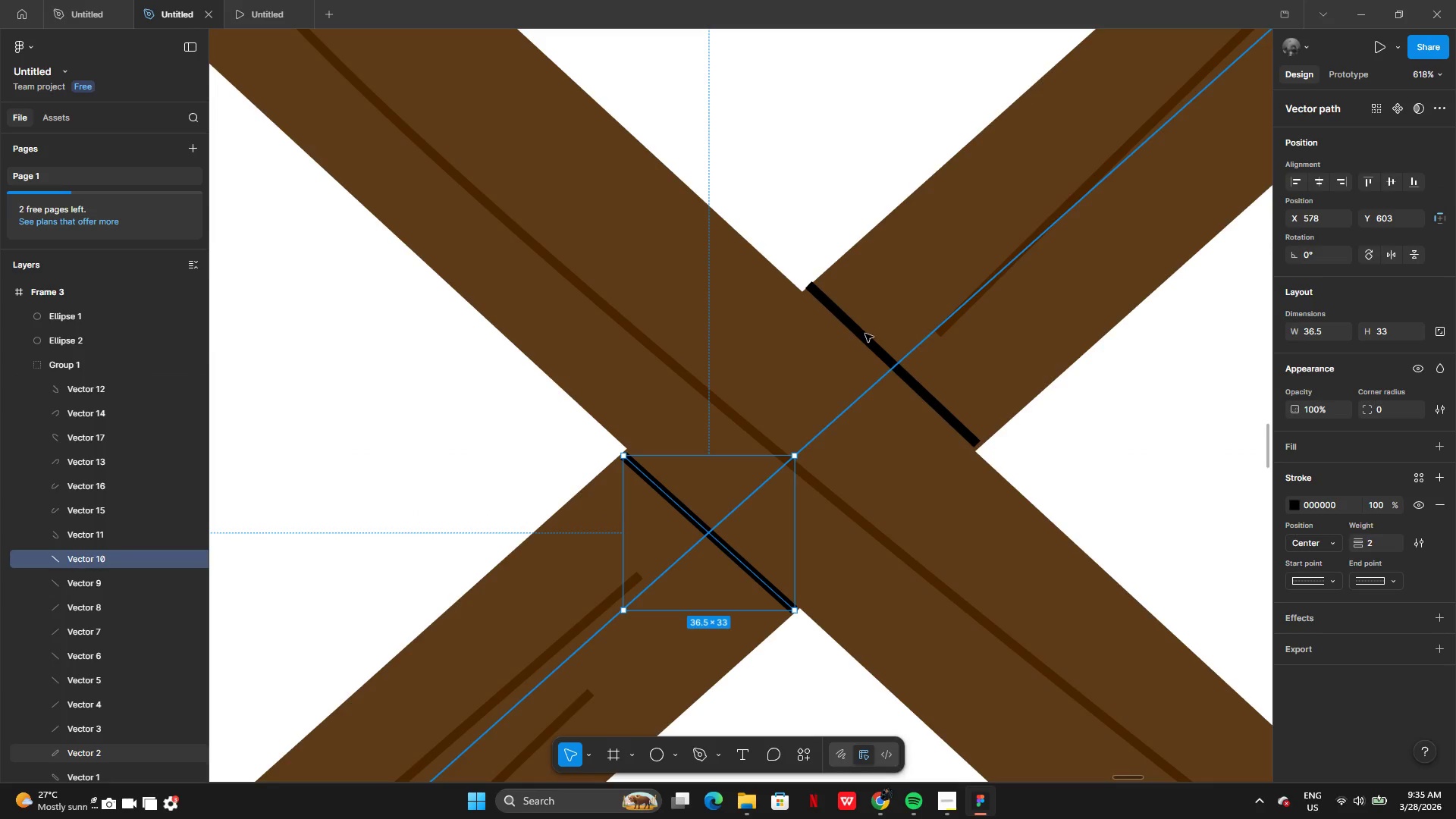 
left_click([865, 334])
 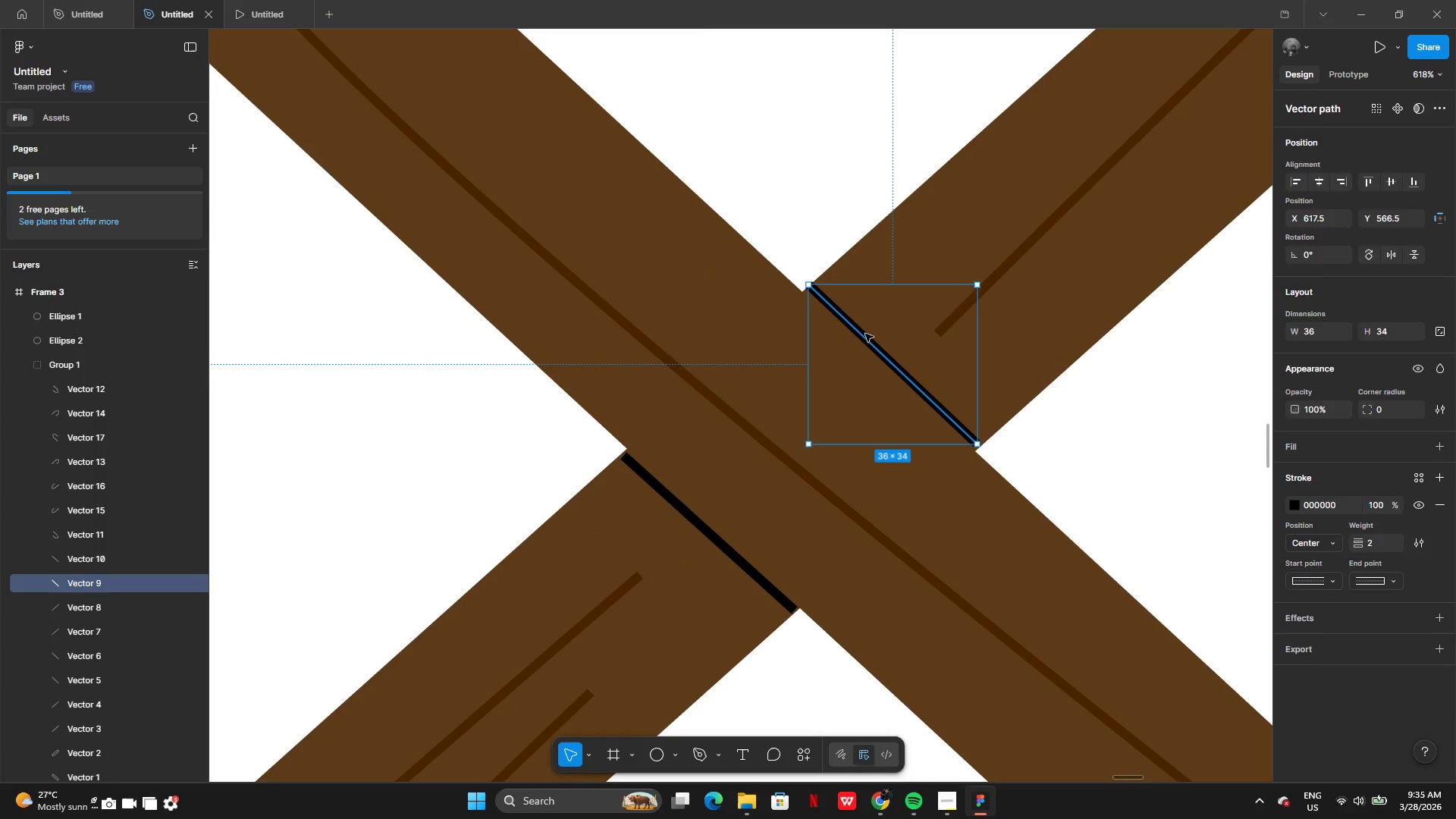 
left_click_drag(start_coordinate=[865, 334], to_coordinate=[863, 343])
 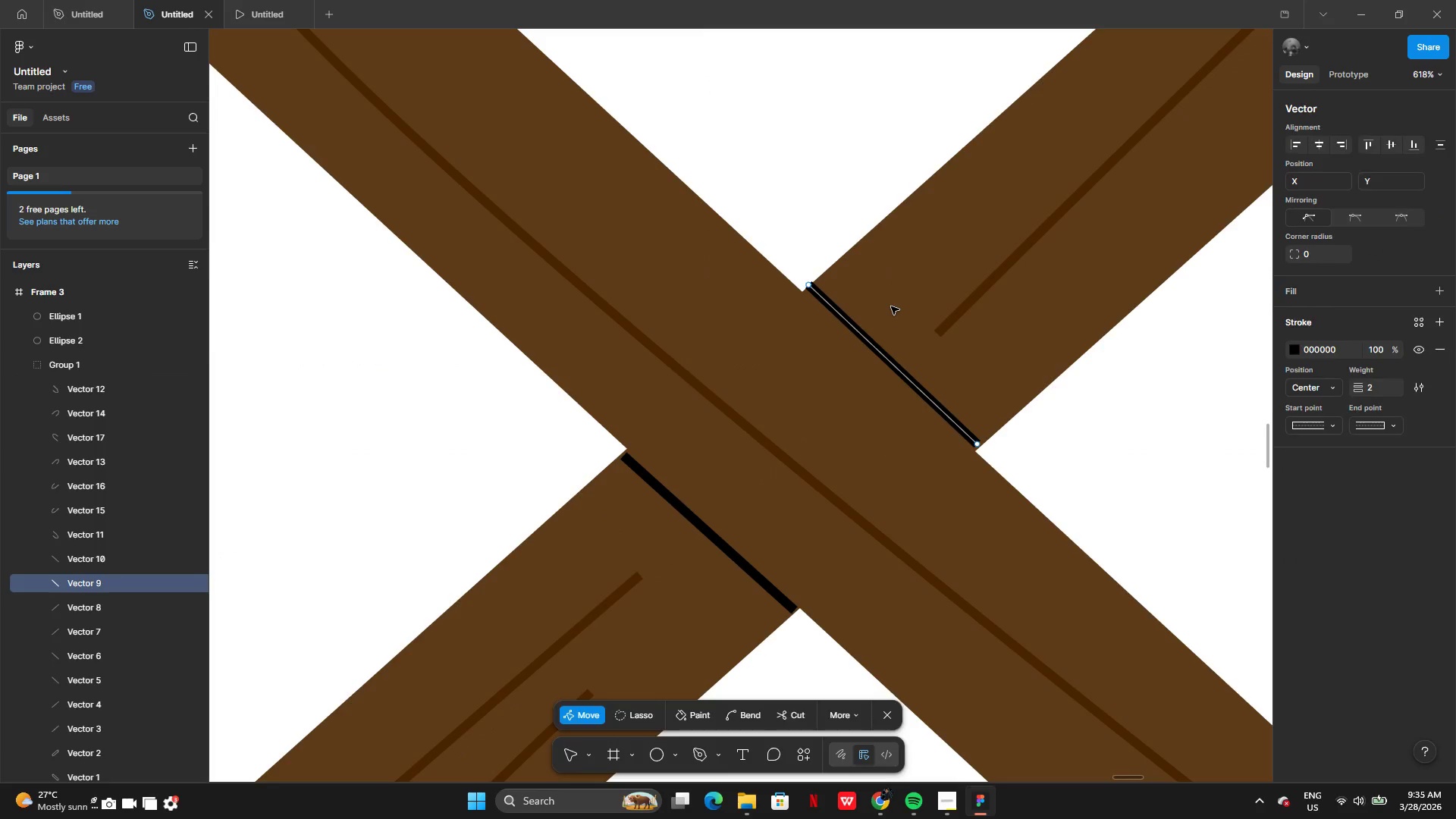 
double_click([891, 306])
 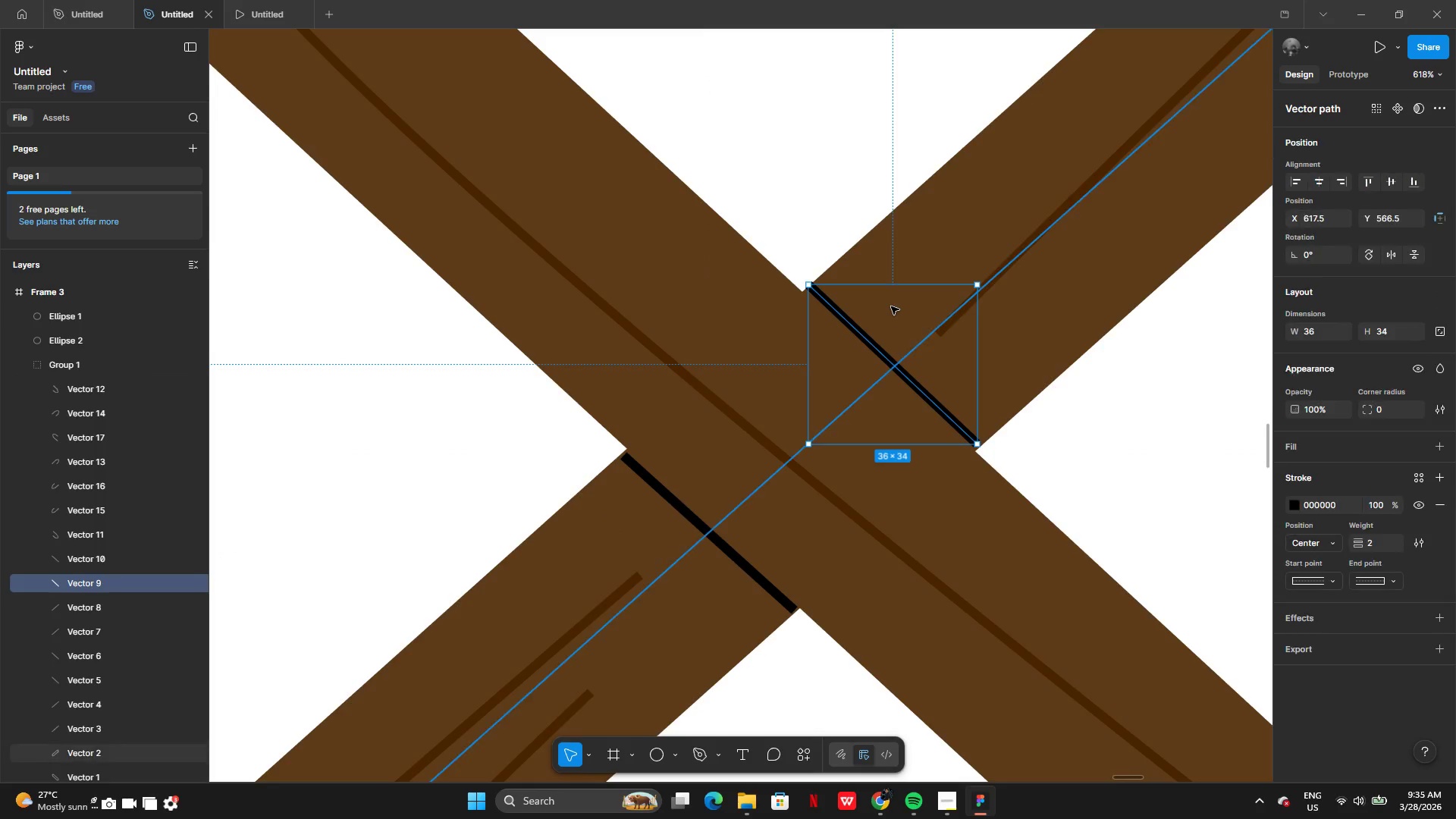 
triple_click([891, 306])
 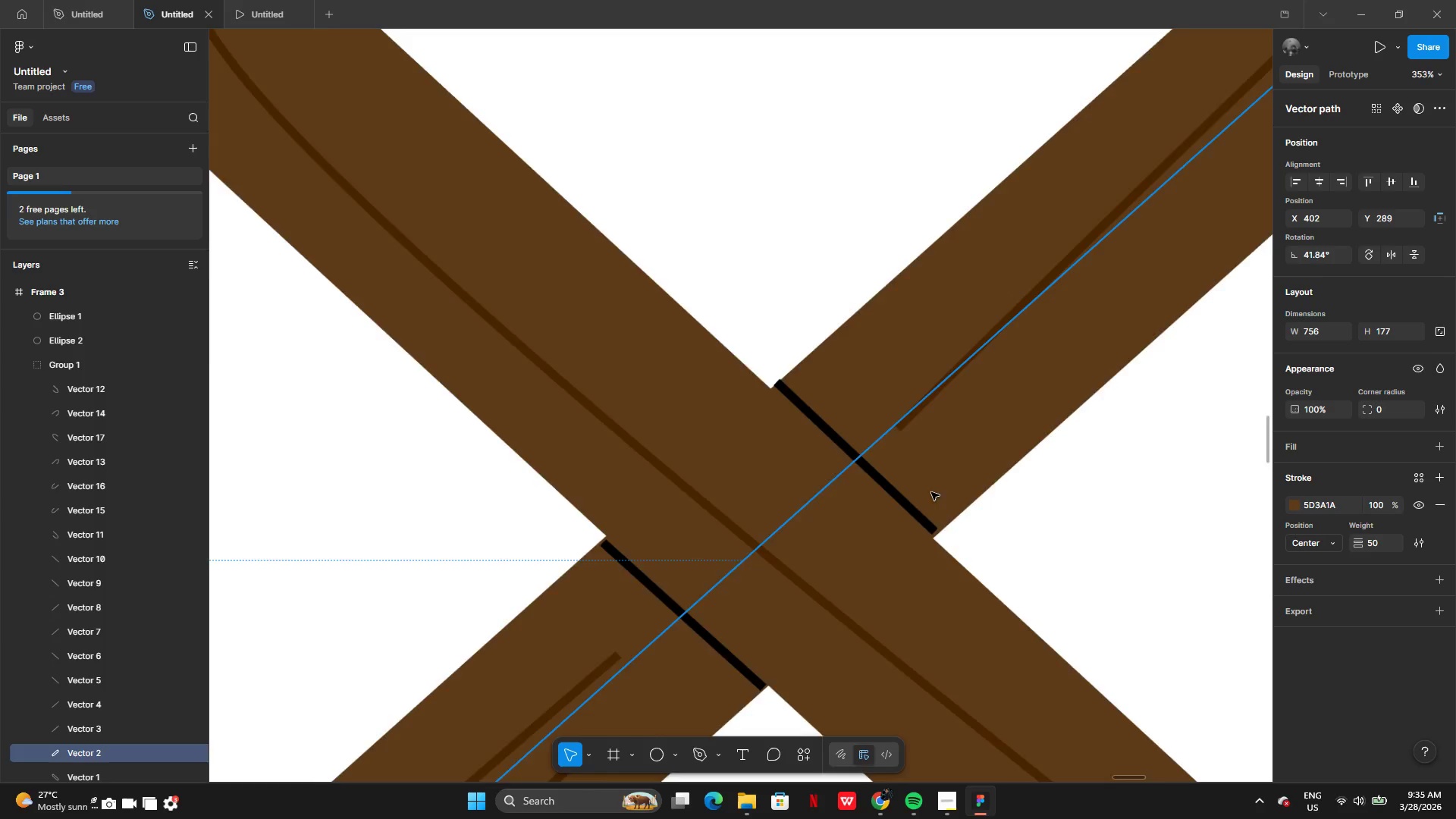 
double_click([907, 529])
 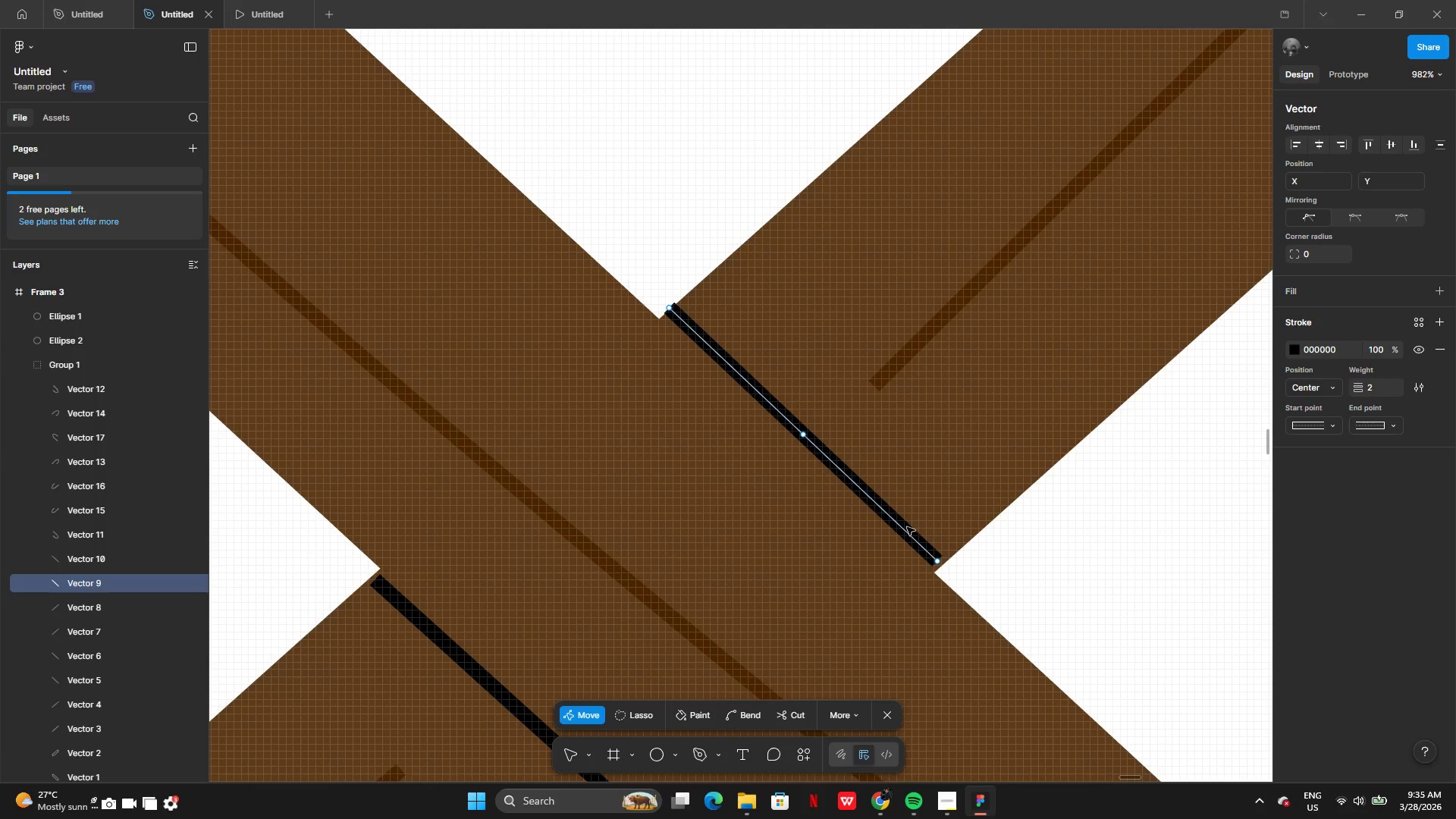 
left_click([907, 527])
 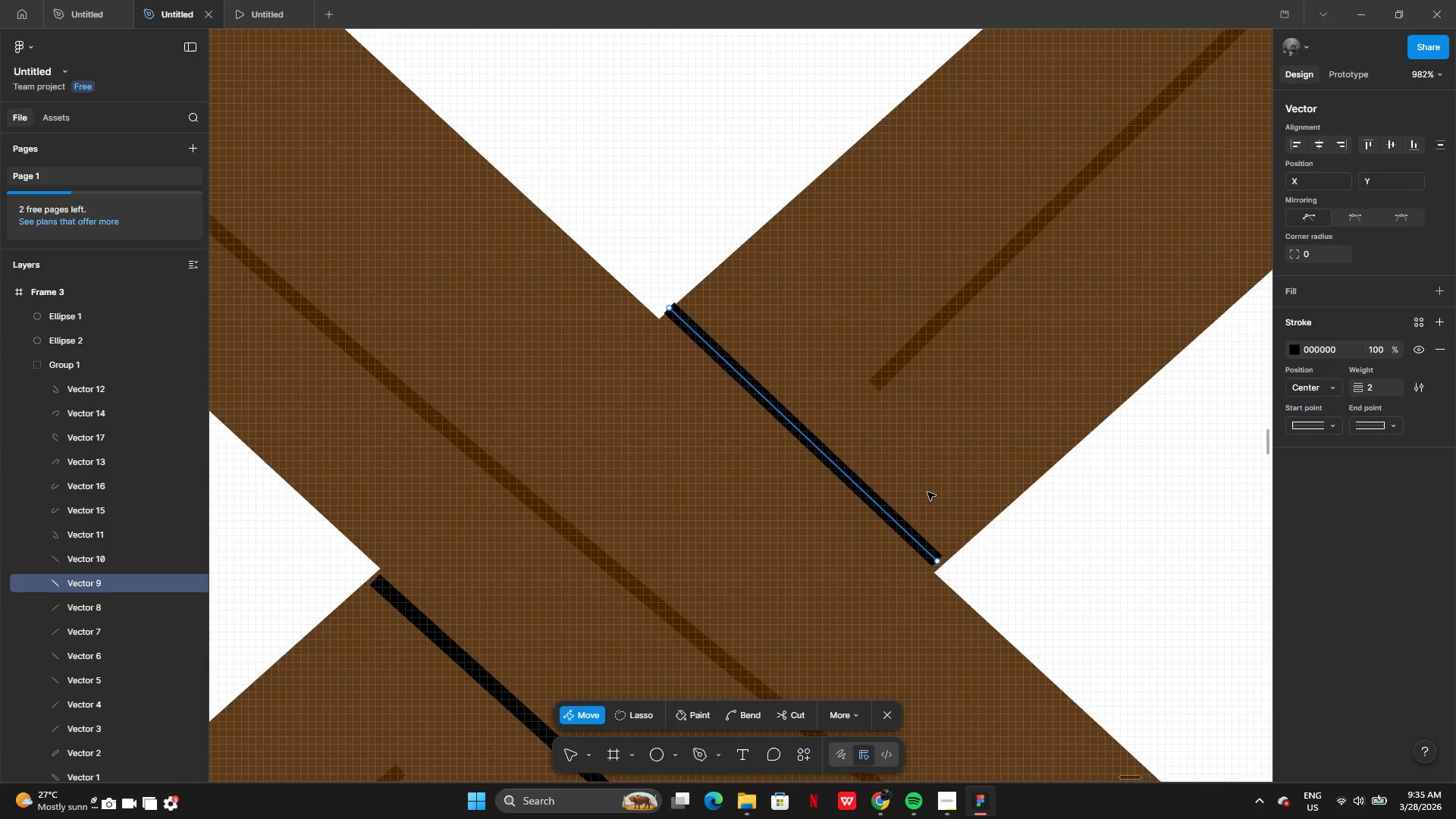 
double_click([939, 472])
 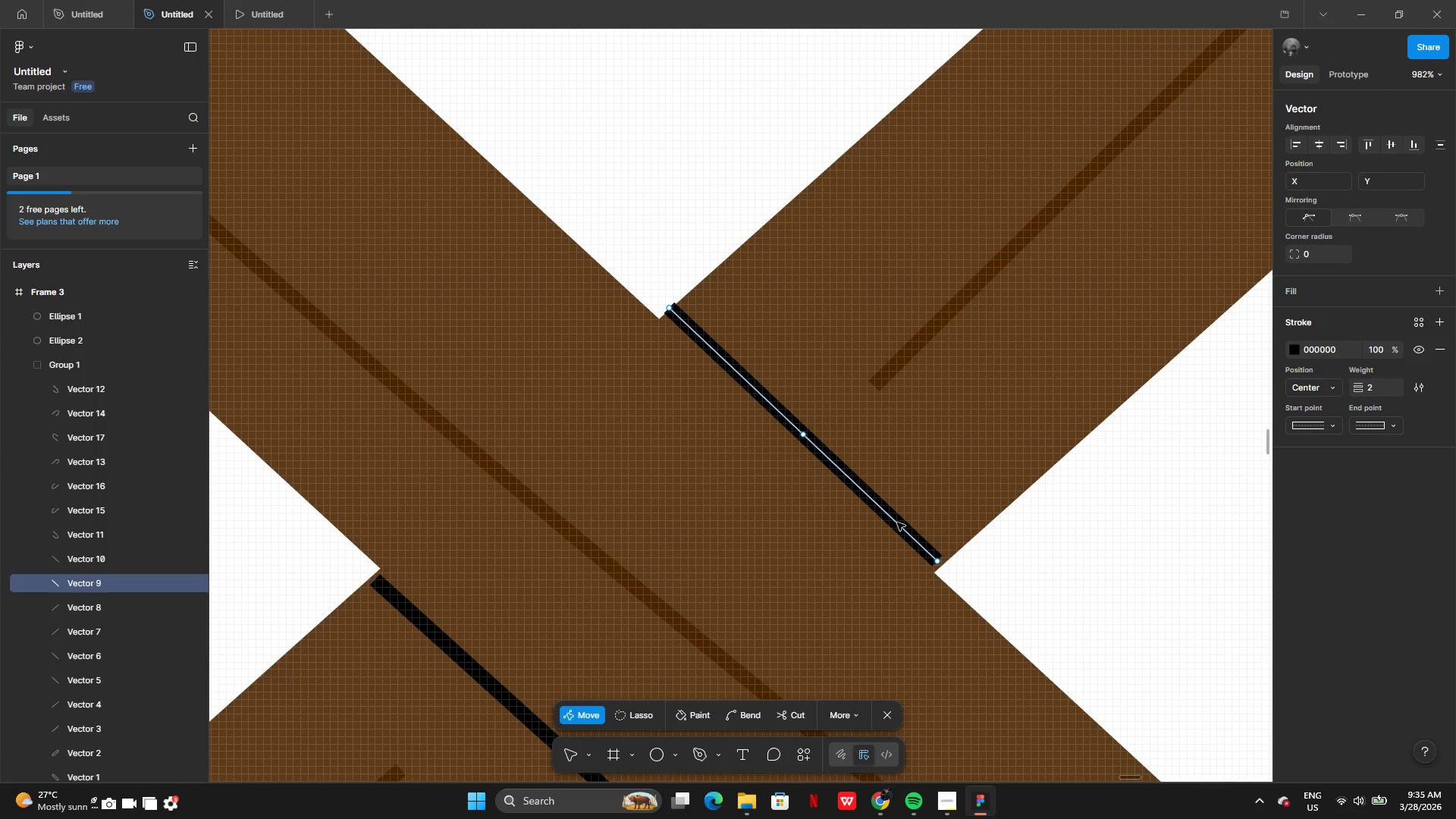 
double_click([929, 482])
 